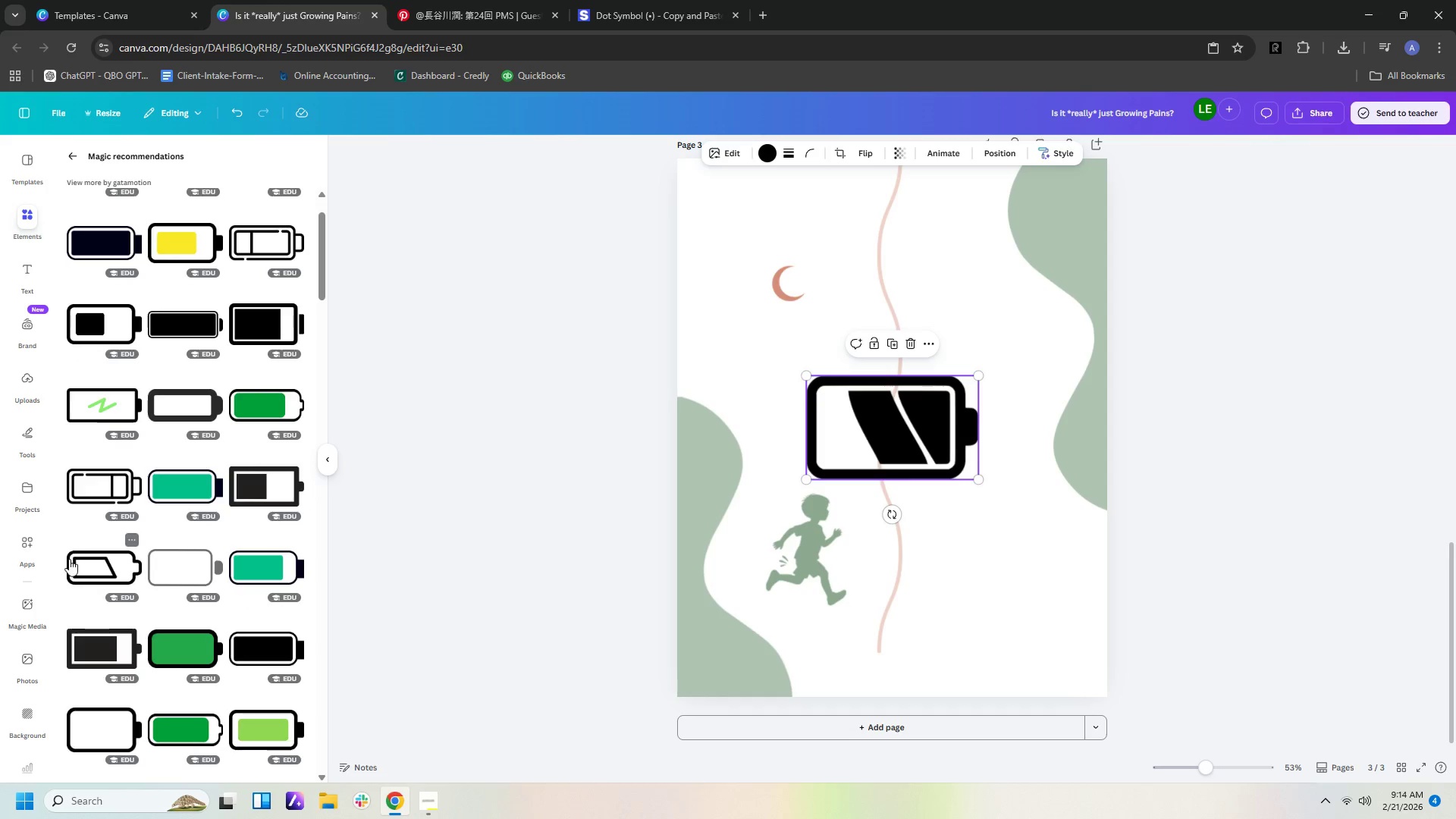 
left_click([80, 561])
 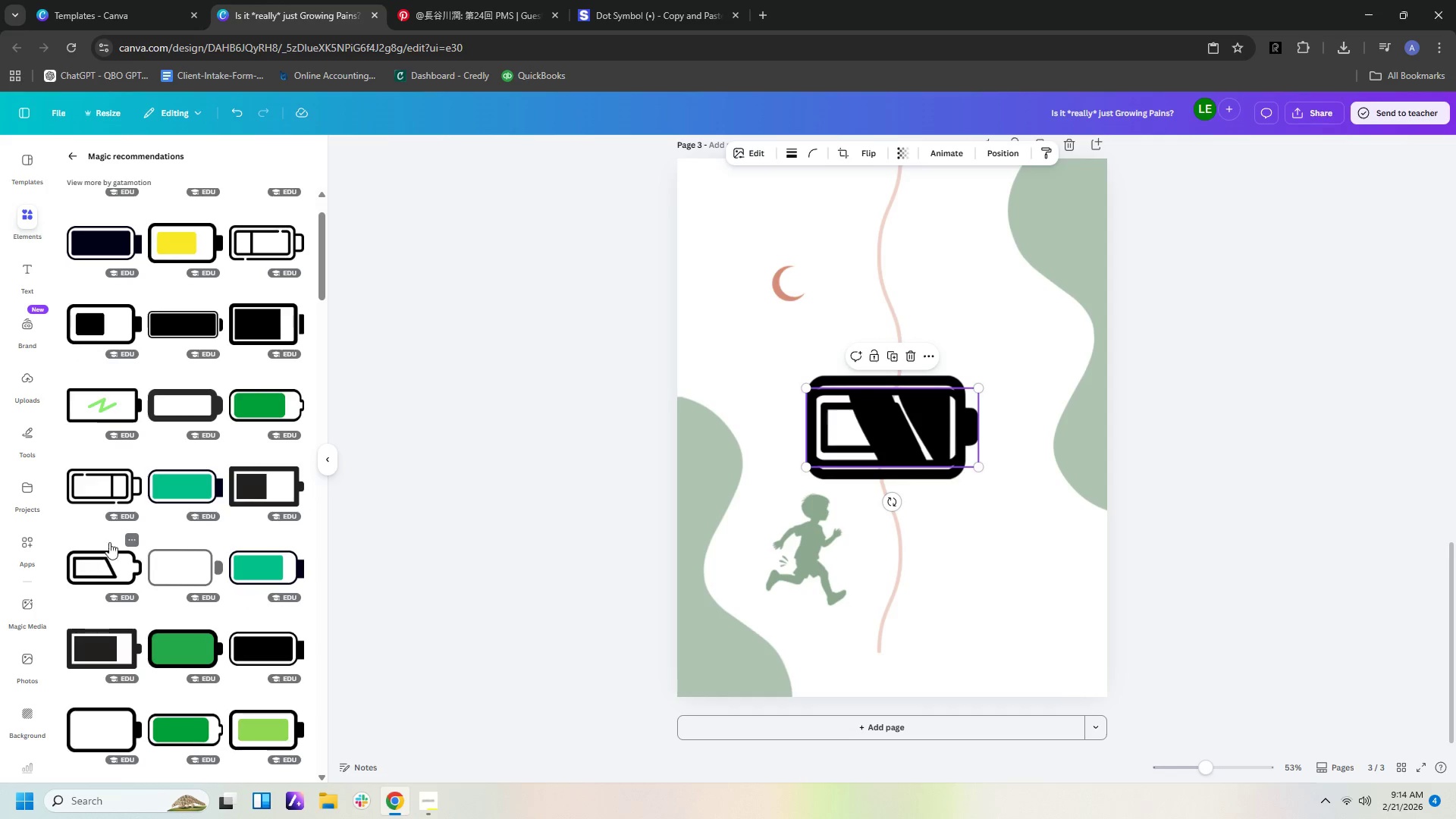 
scroll: coordinate [120, 537], scroll_direction: down, amount: 5.0
 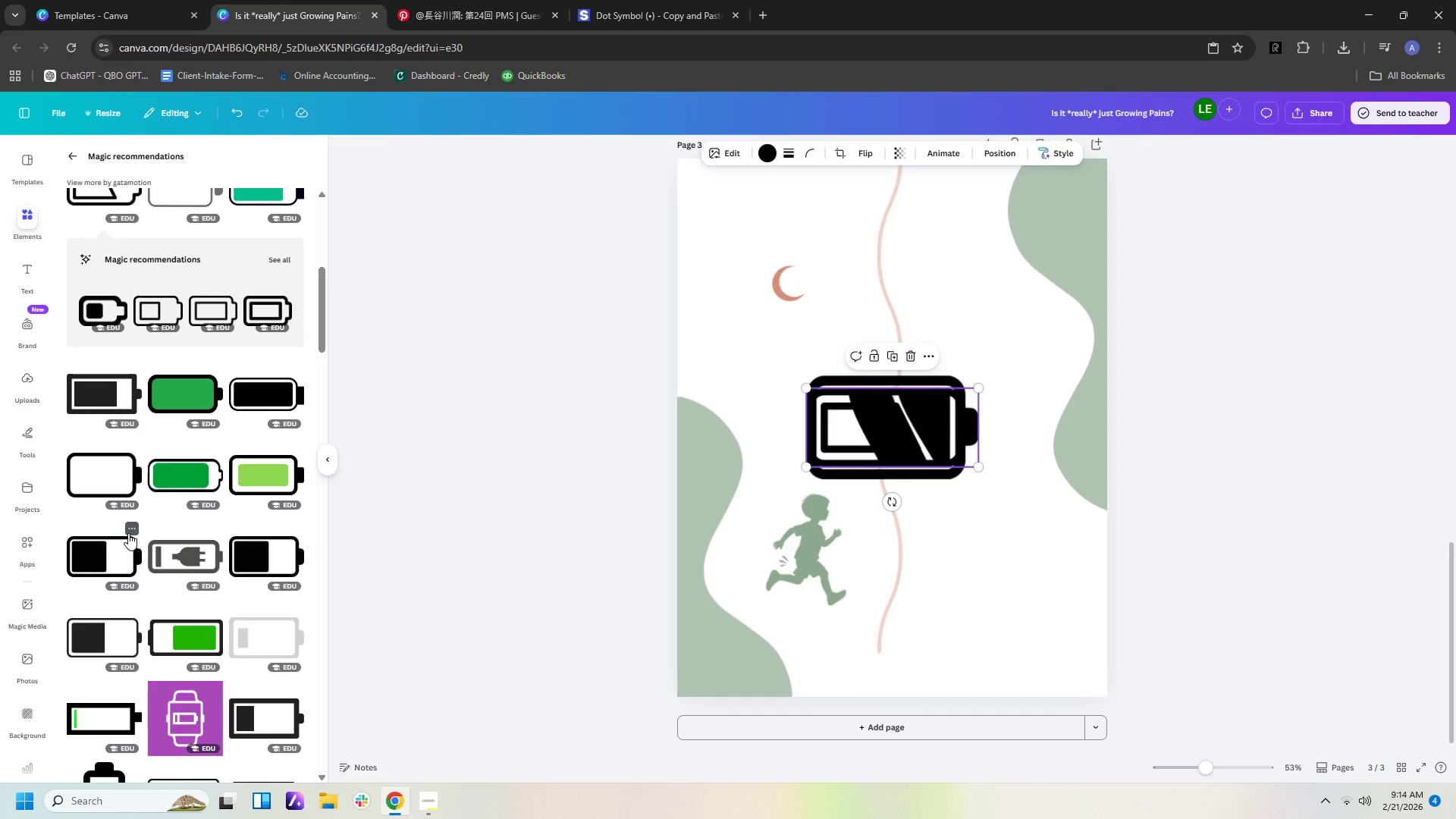 
scroll: coordinate [140, 526], scroll_direction: up, amount: 6.0
 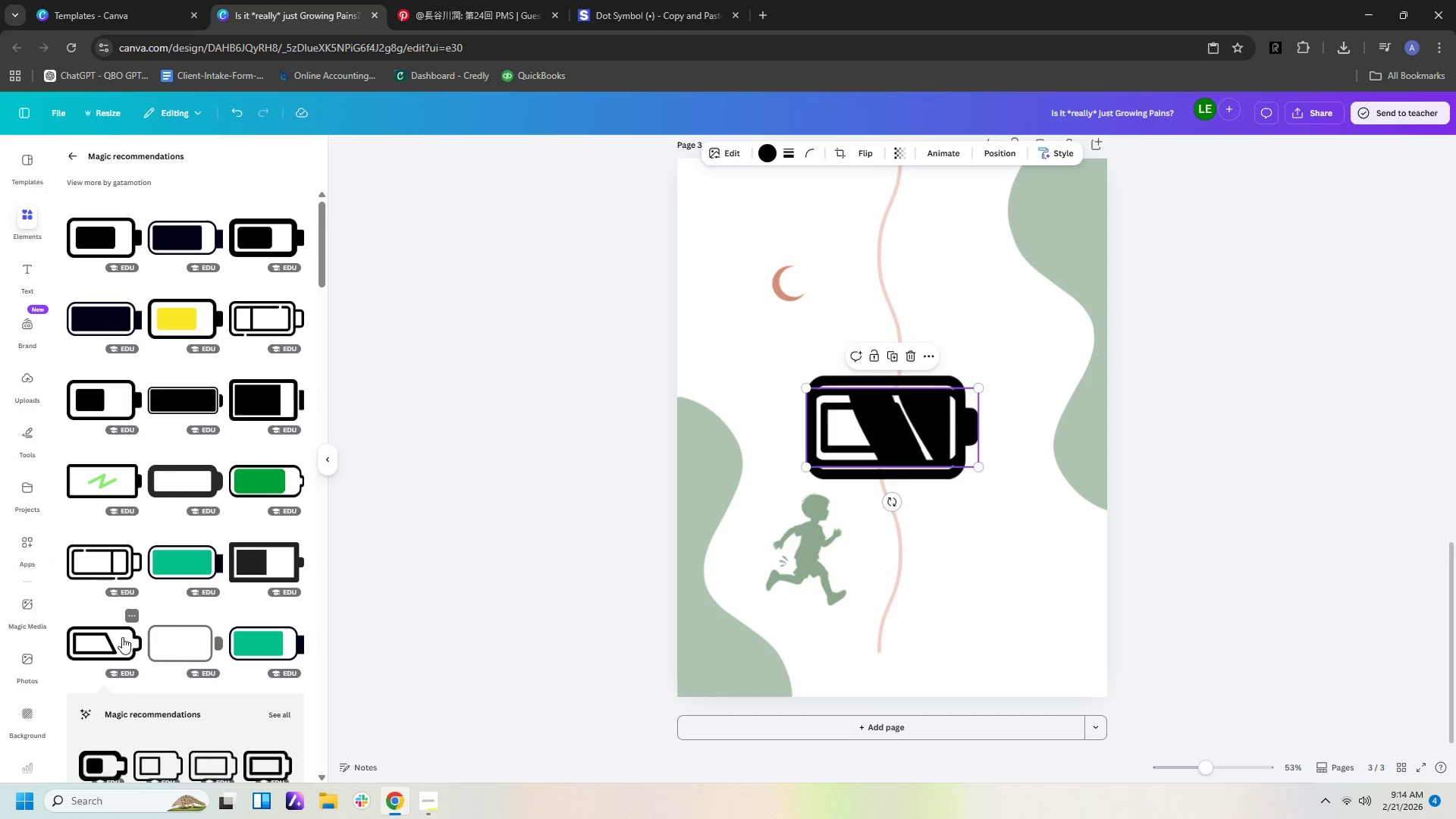 
scroll: coordinate [233, 563], scroll_direction: down, amount: 5.0
 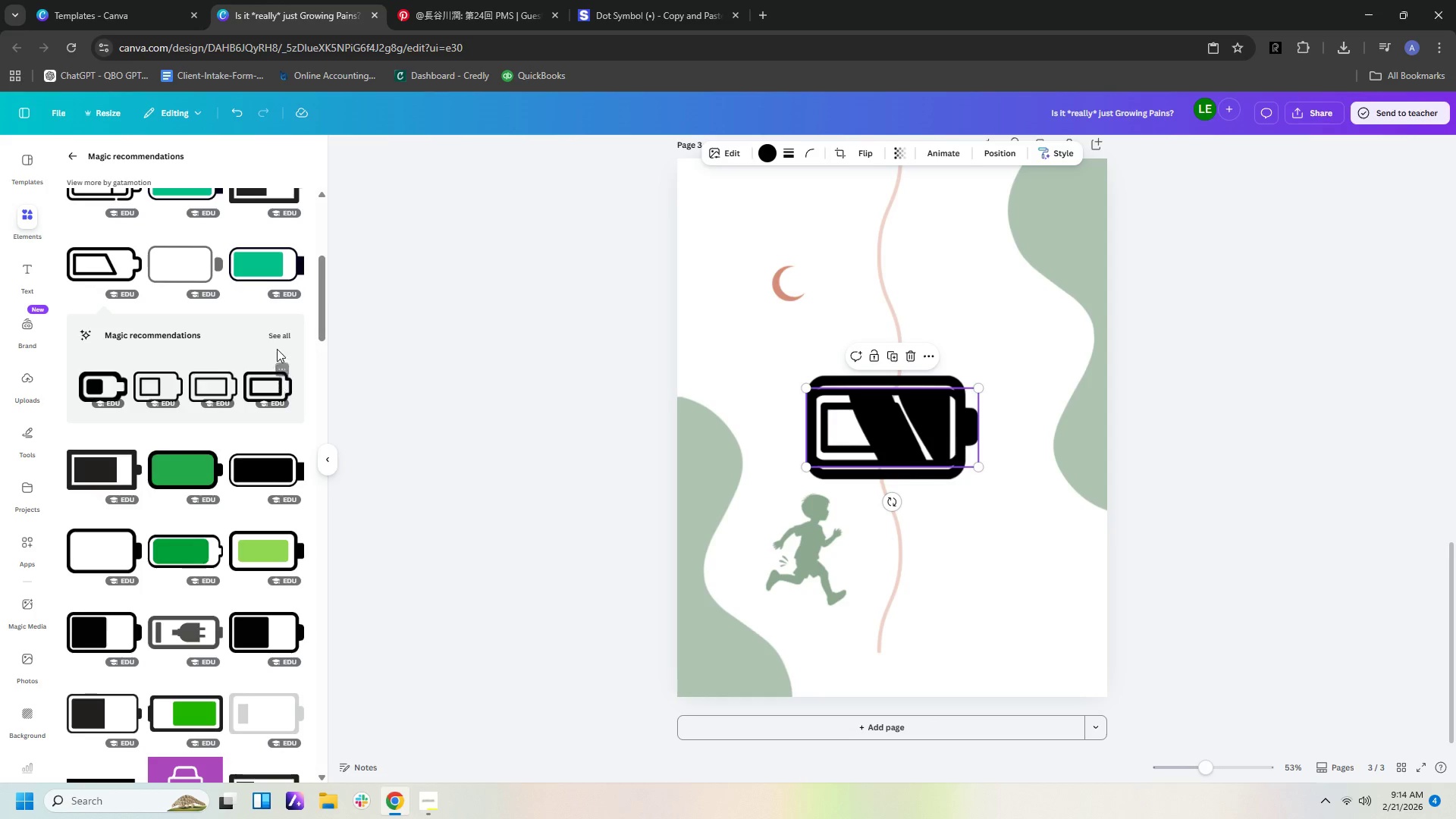 
left_click([279, 329])
 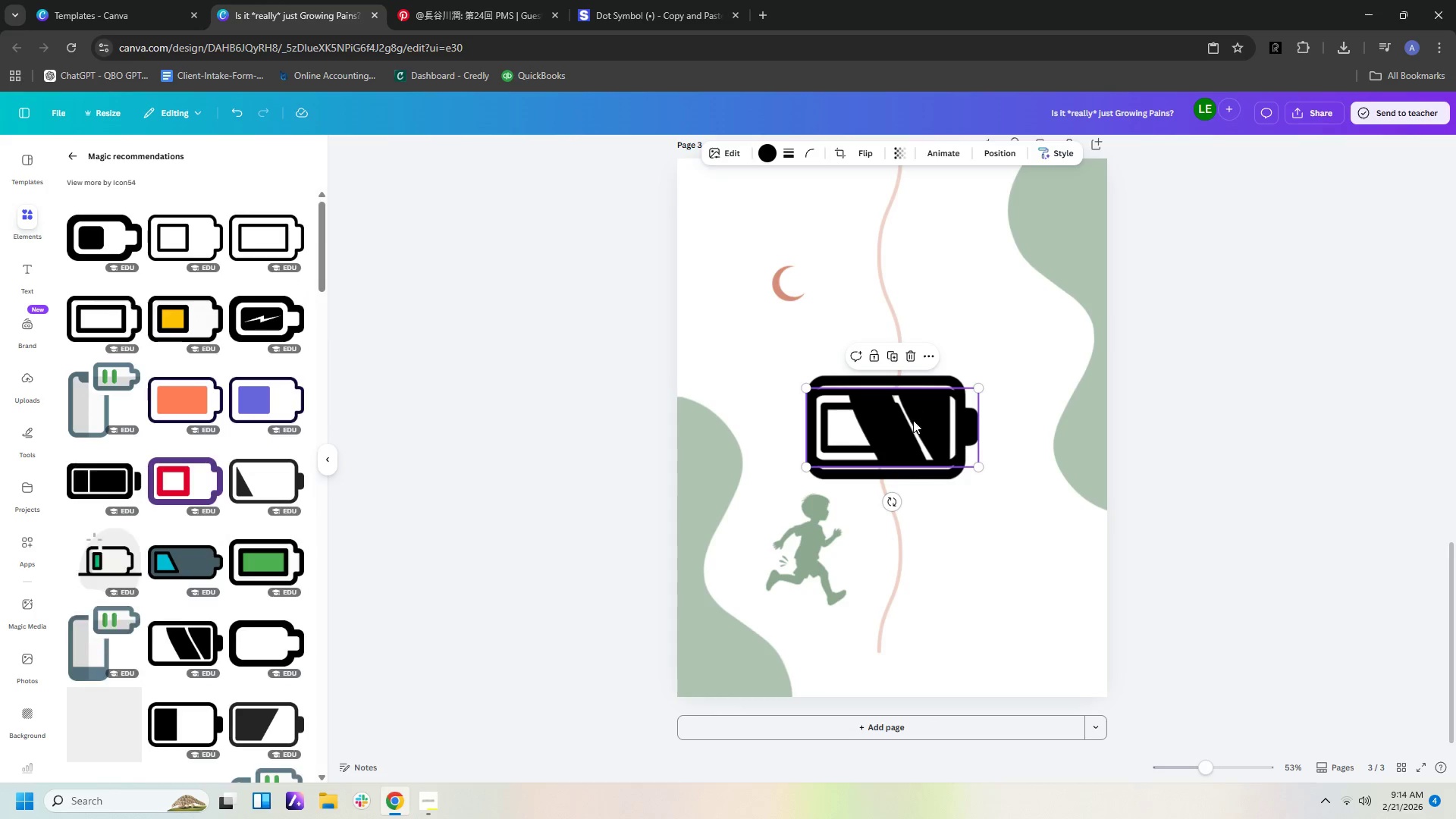 
left_click([913, 422])
 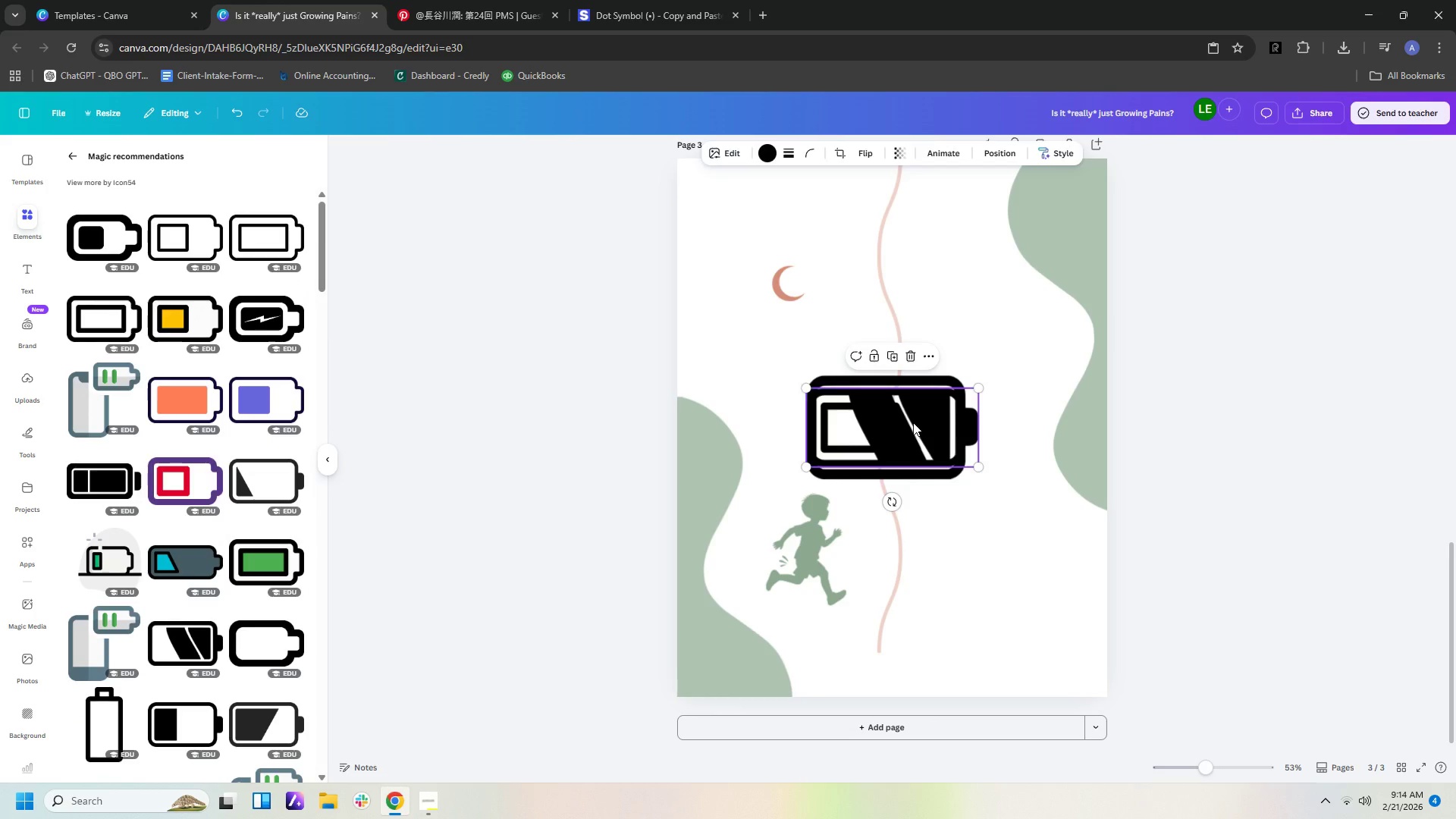 
key(Delete)
 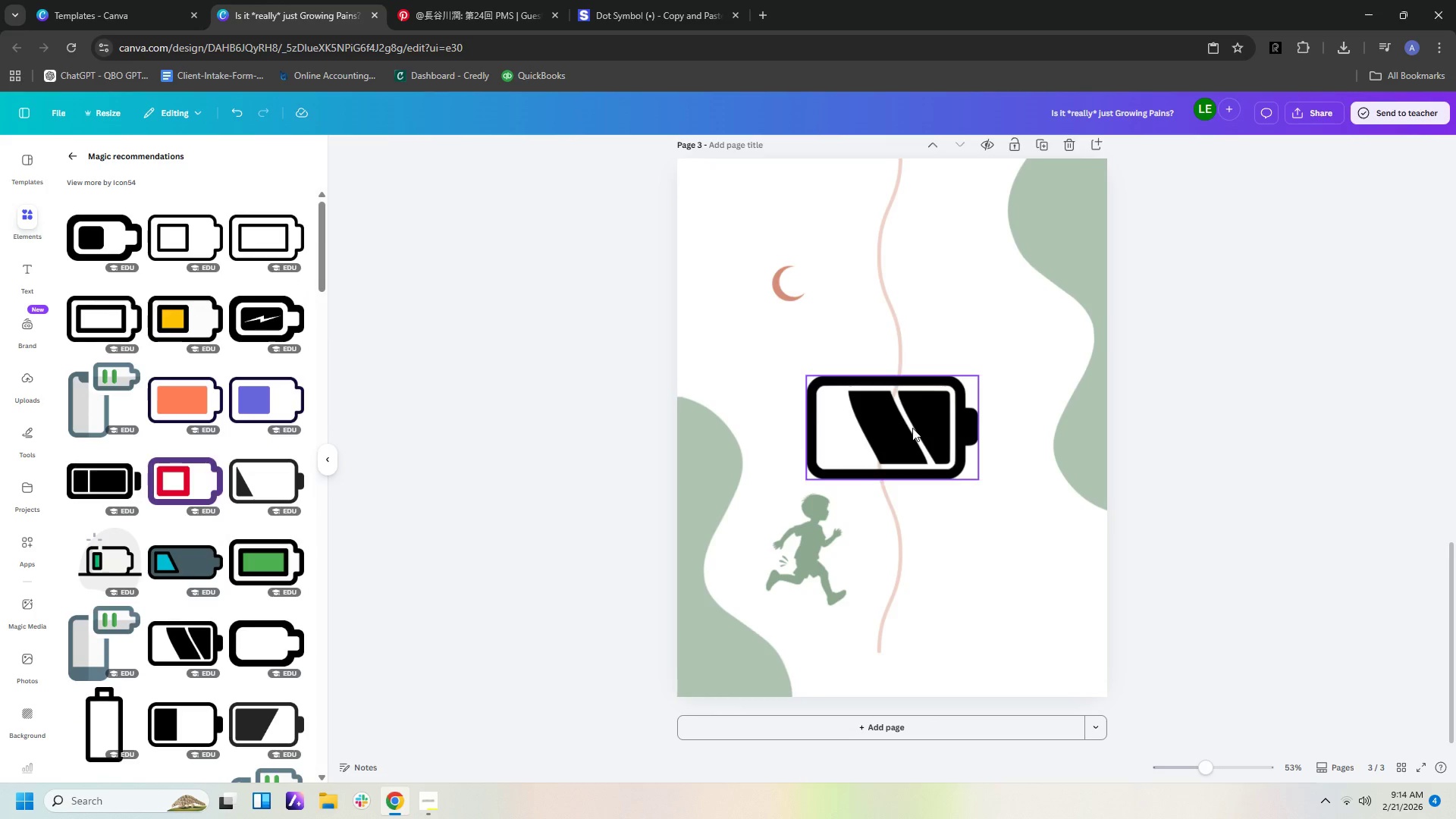 
left_click([912, 428])
 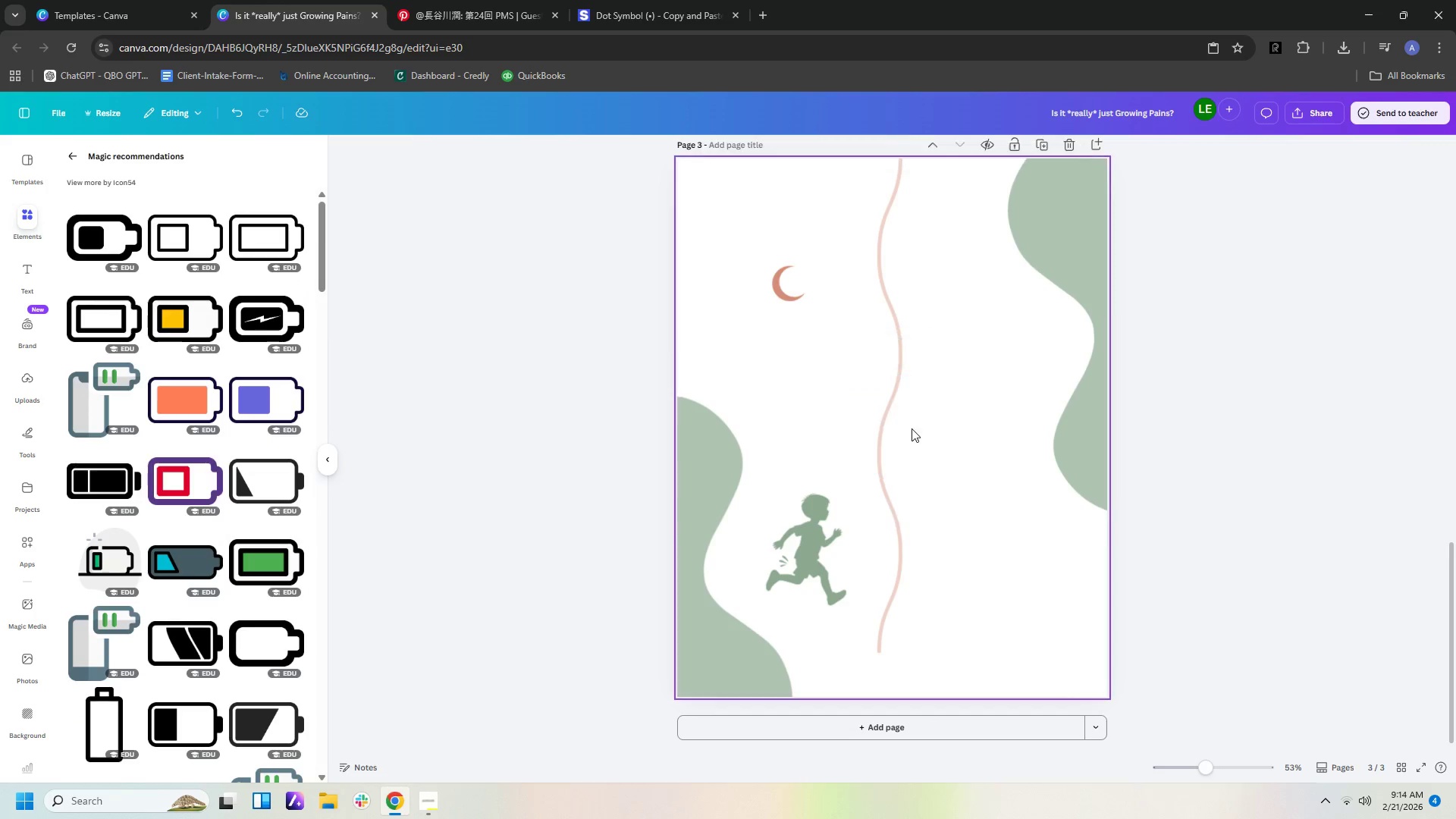 
key(Delete)
 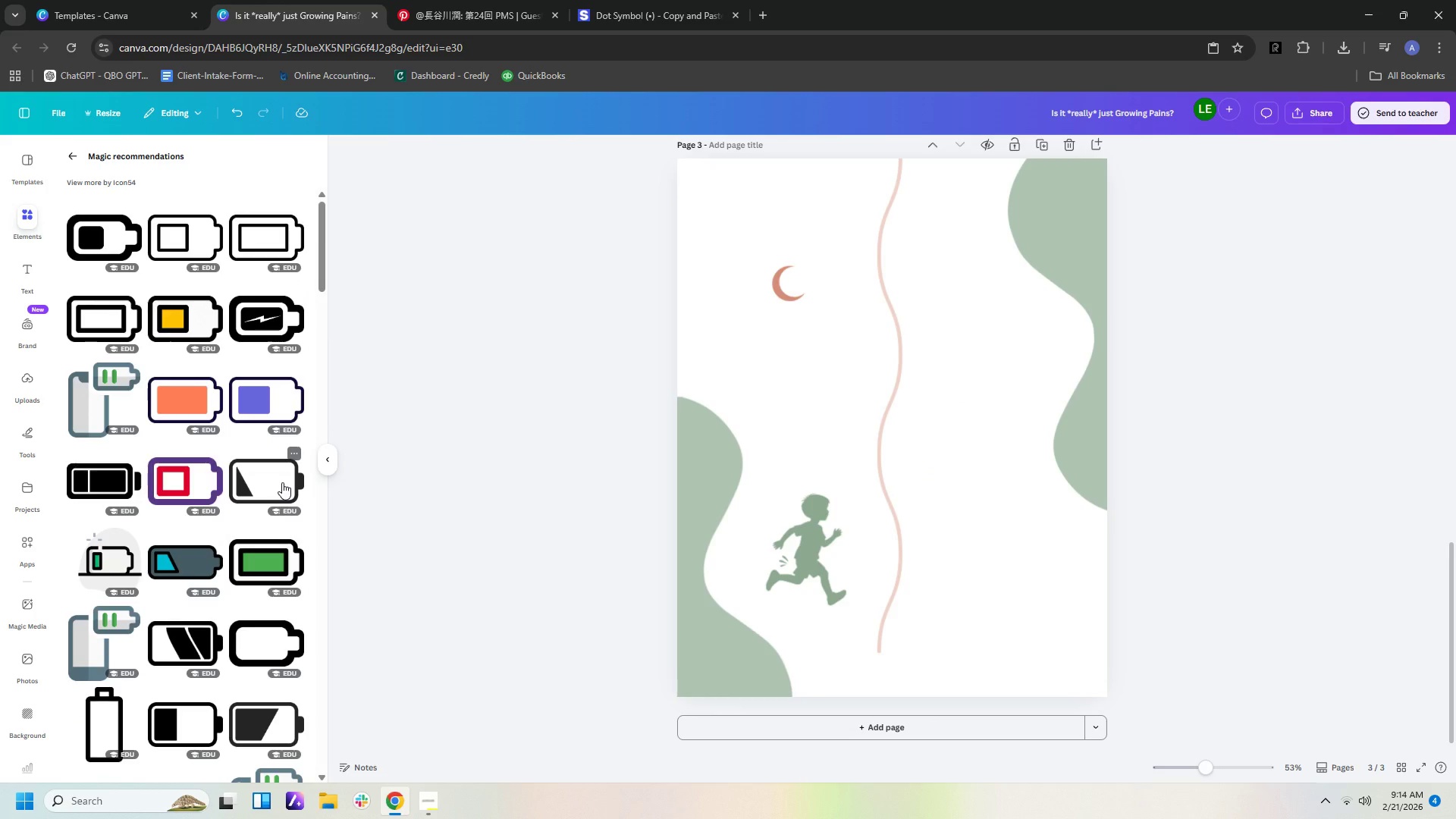 
left_click([282, 482])
 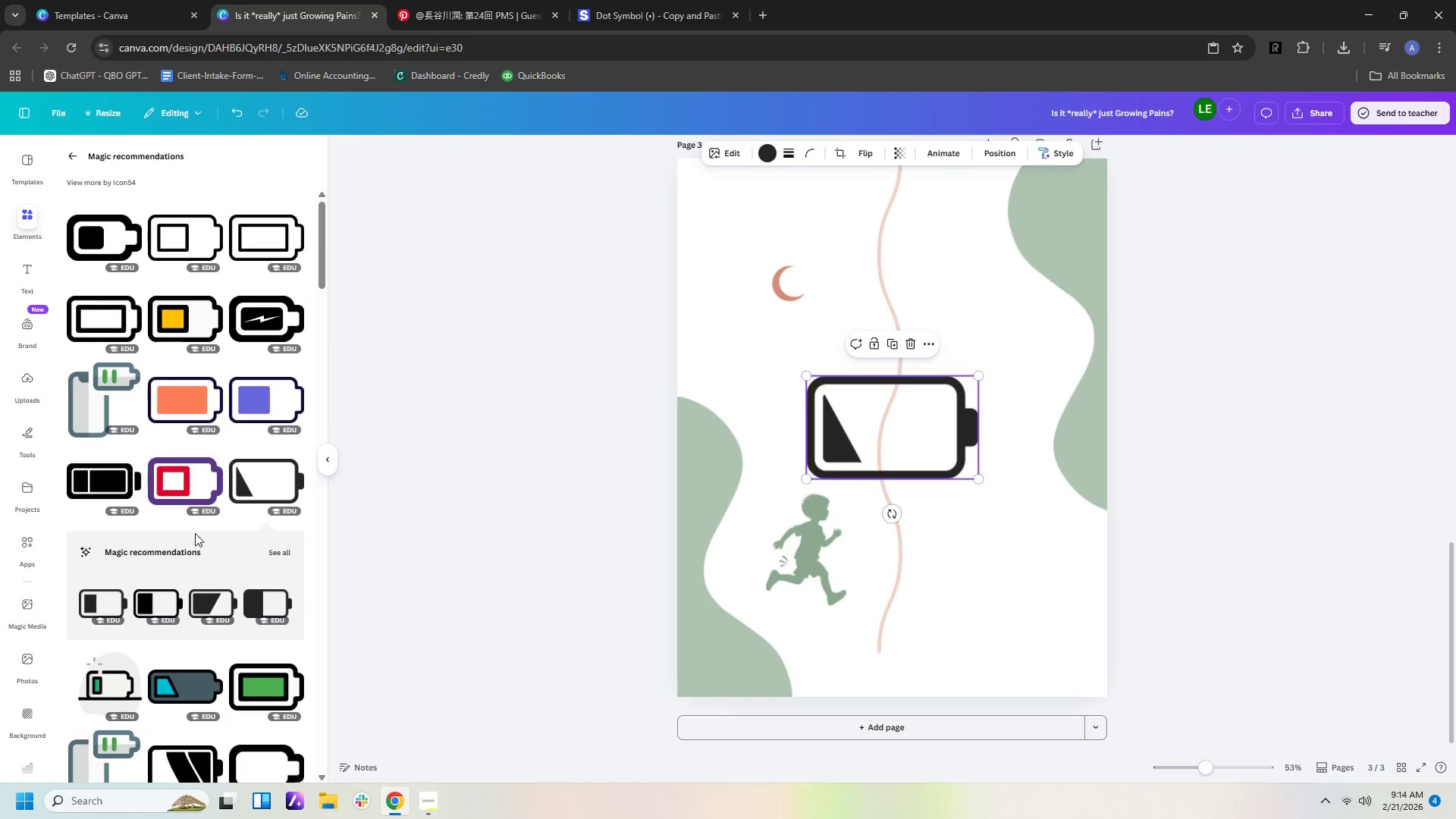 
scroll: coordinate [272, 610], scroll_direction: down, amount: 9.0
 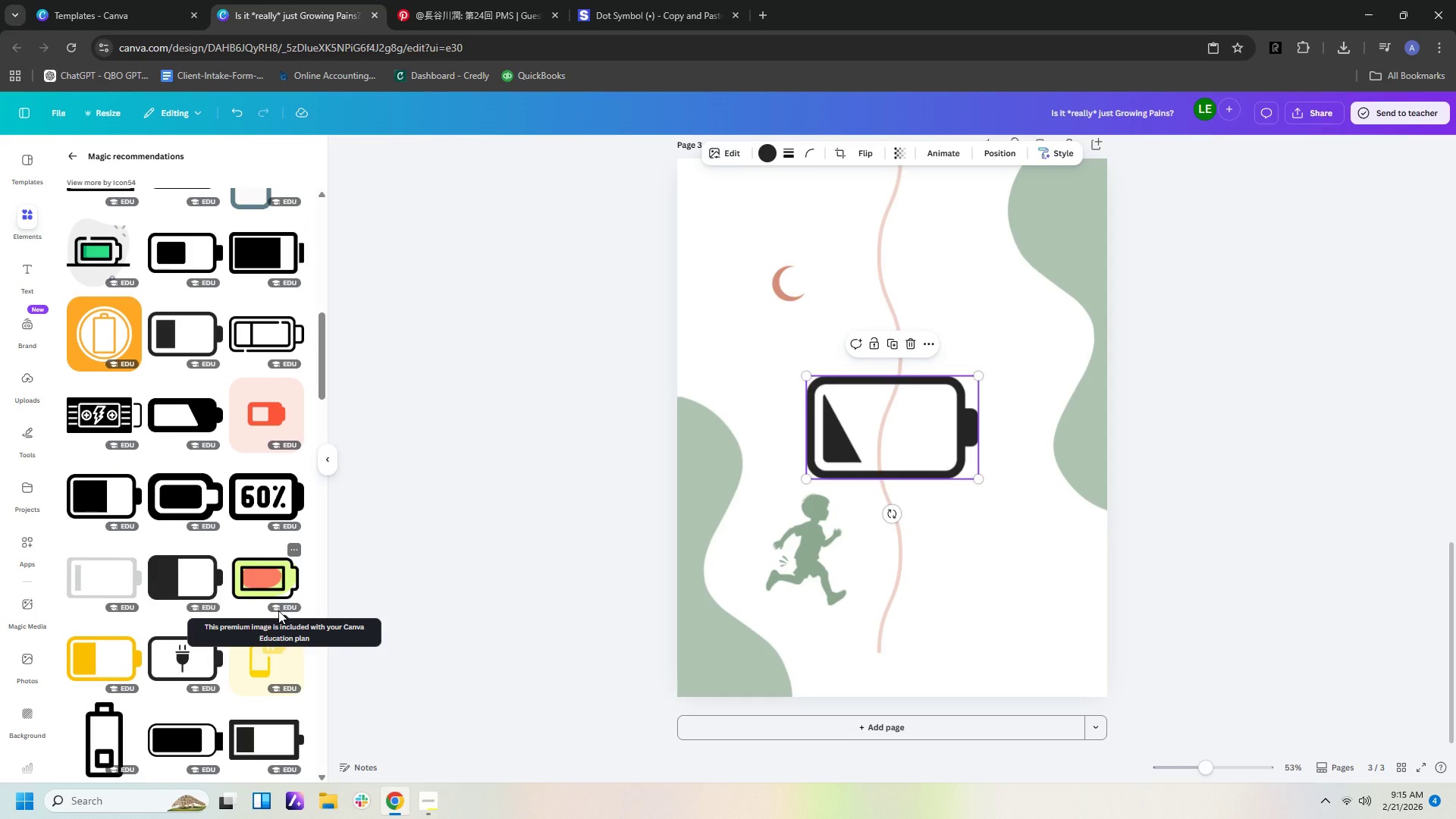 
wait(14.36)
 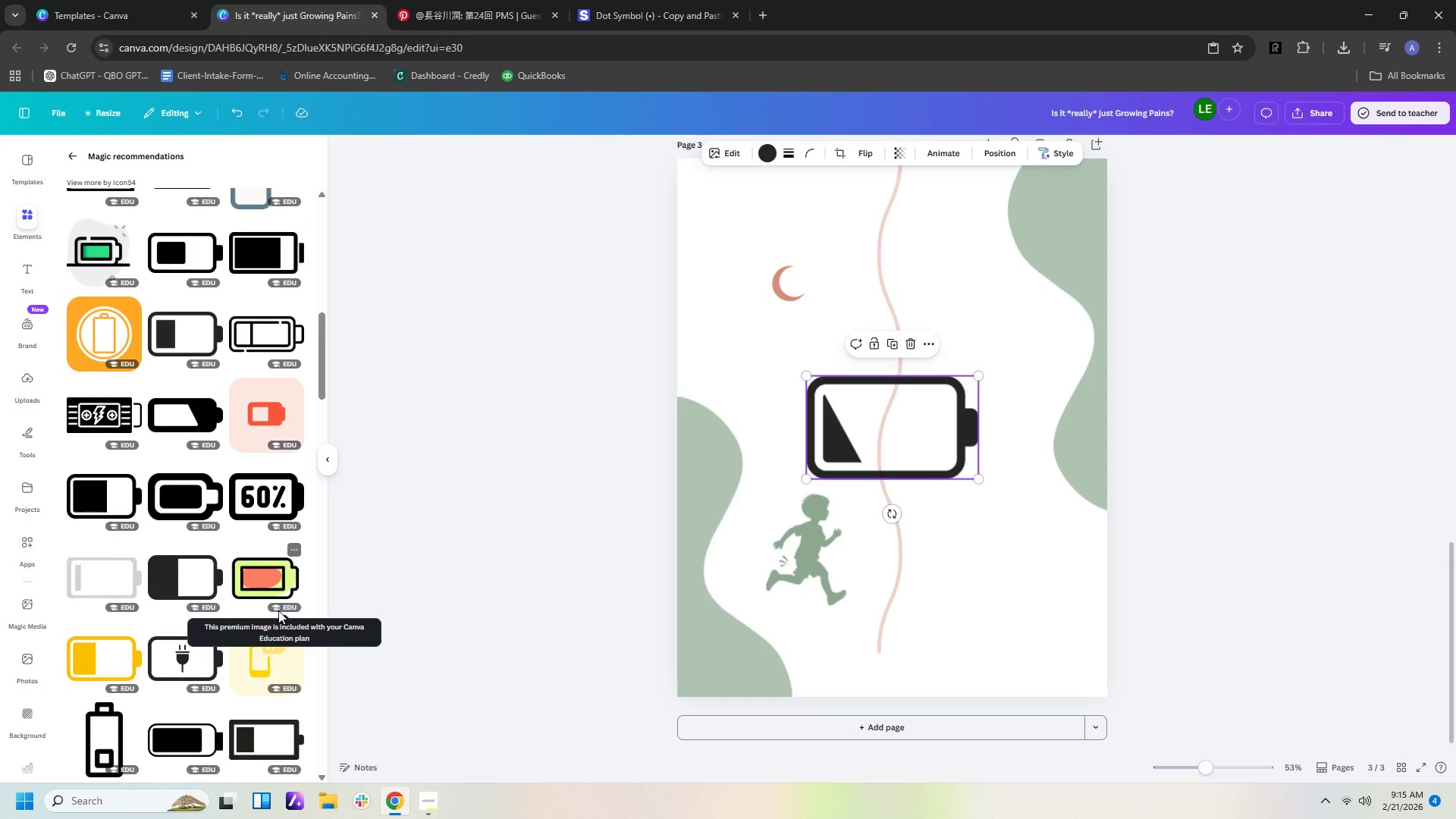 
left_click([75, 149])
 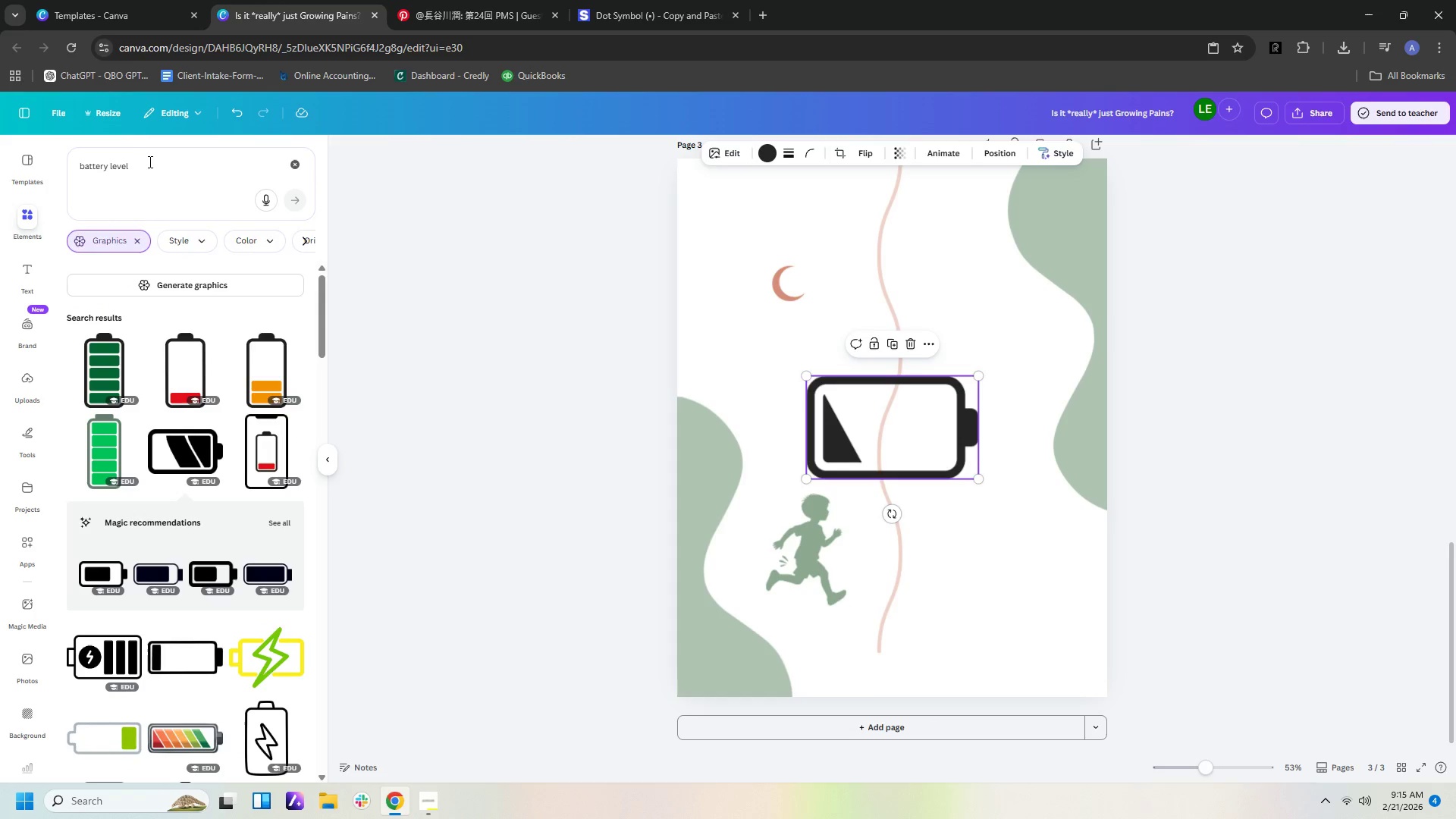 
left_click_drag(start_coordinate=[149, 162], to_coordinate=[0, 132])
 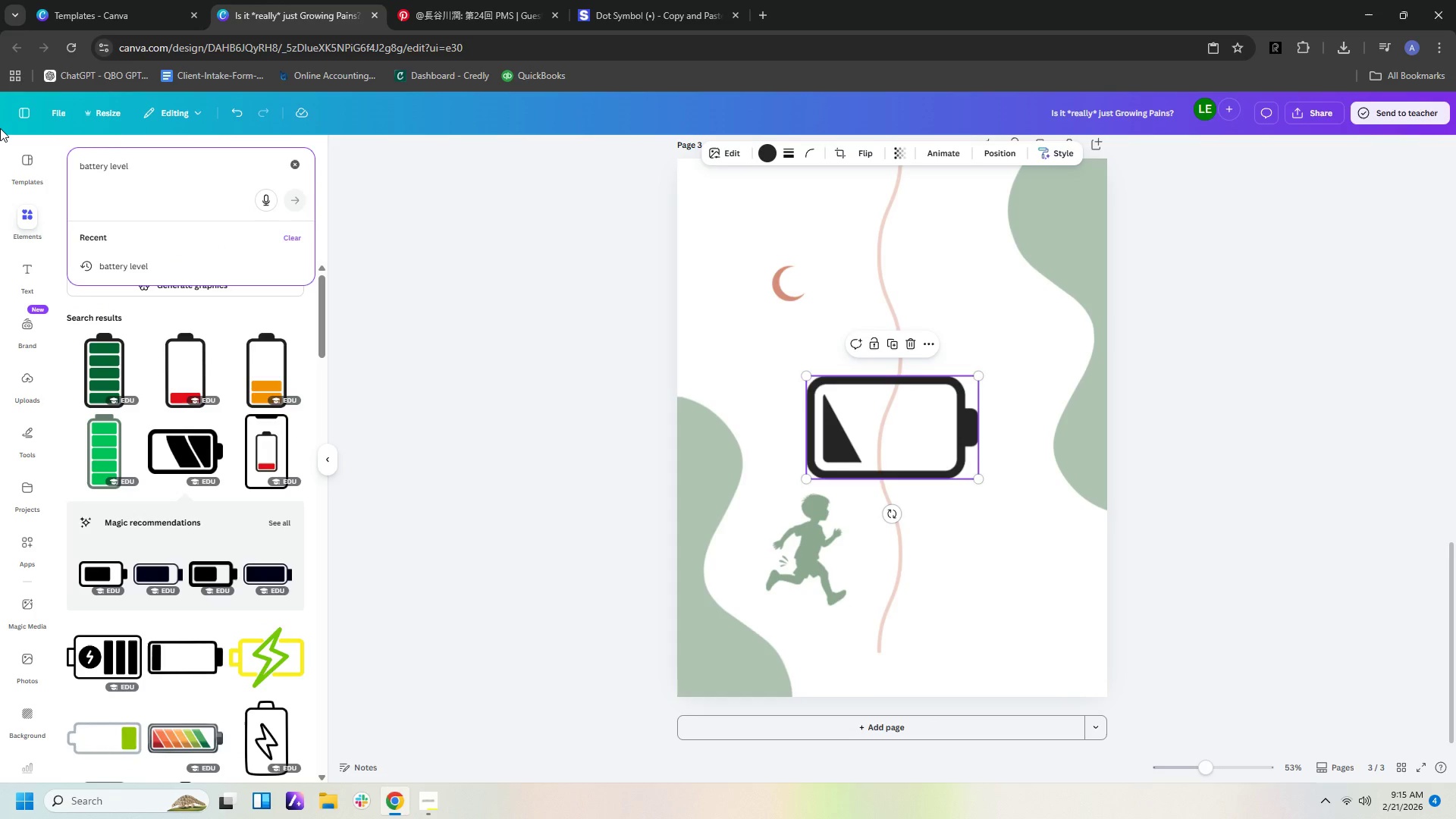 
key(Backspace)
key(Backspace)
key(Backspace)
key(Backspace)
key(Backspace)
type(sprout)
 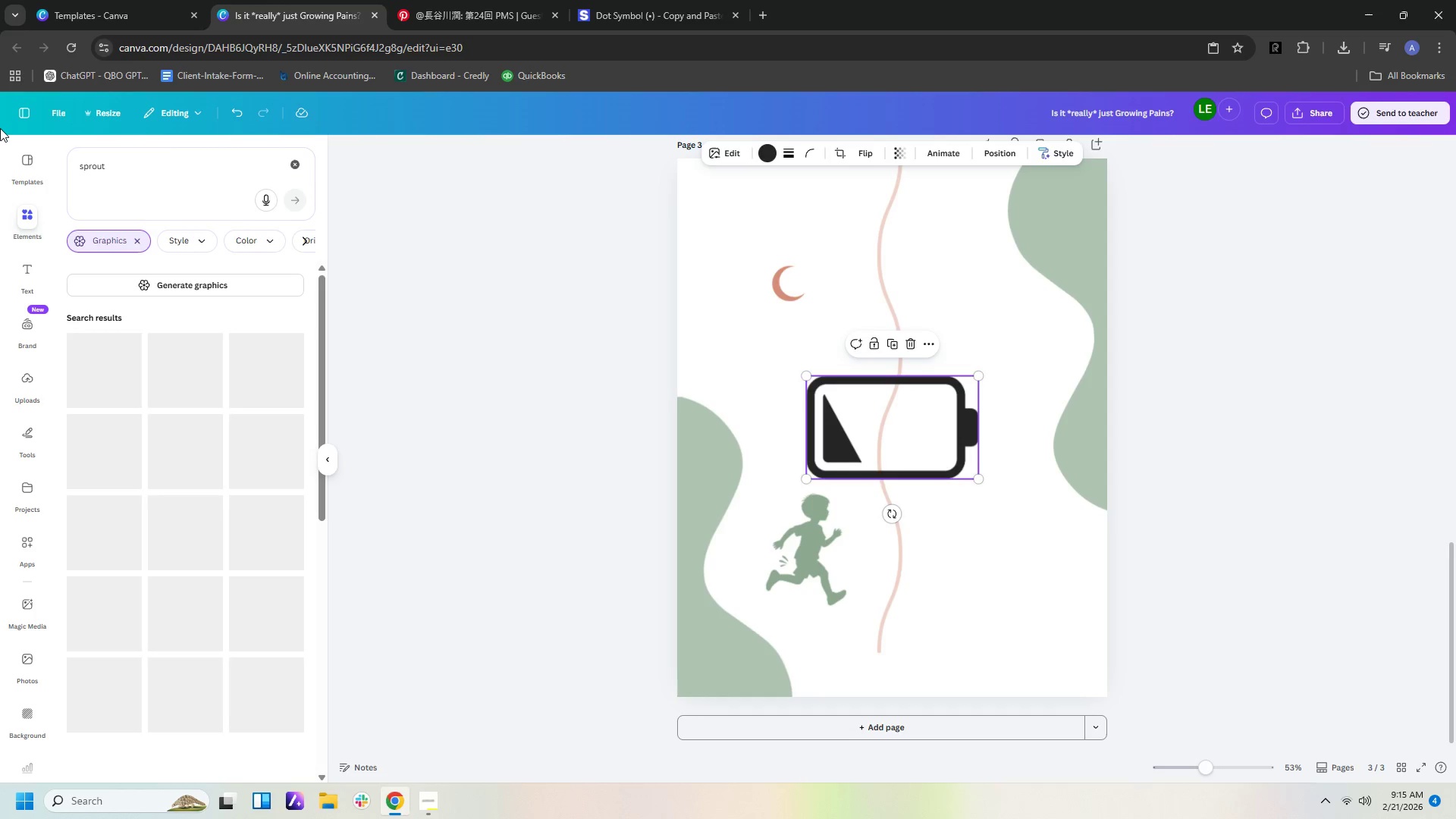 
key(Enter)
 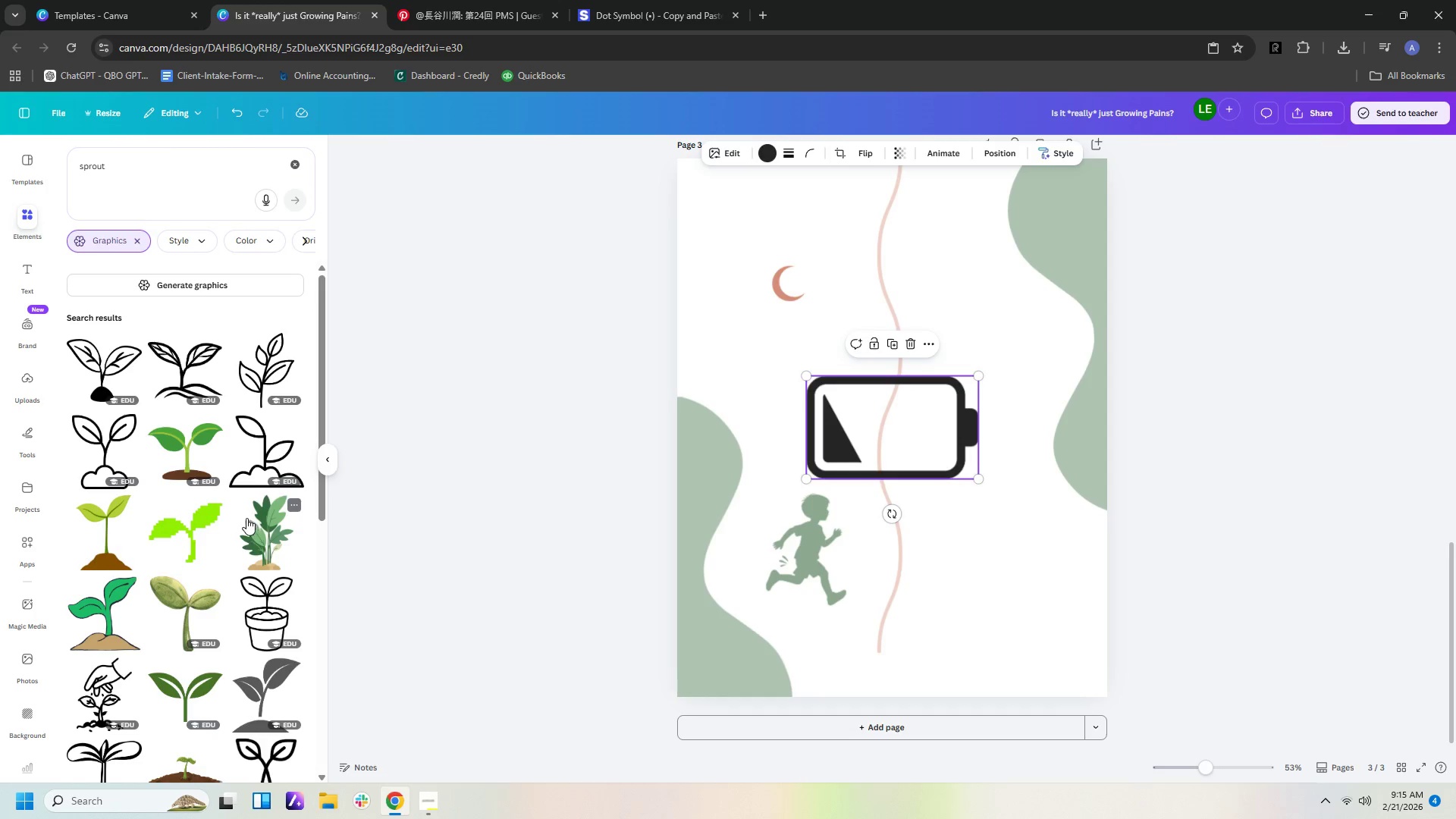 
left_click([202, 686])
 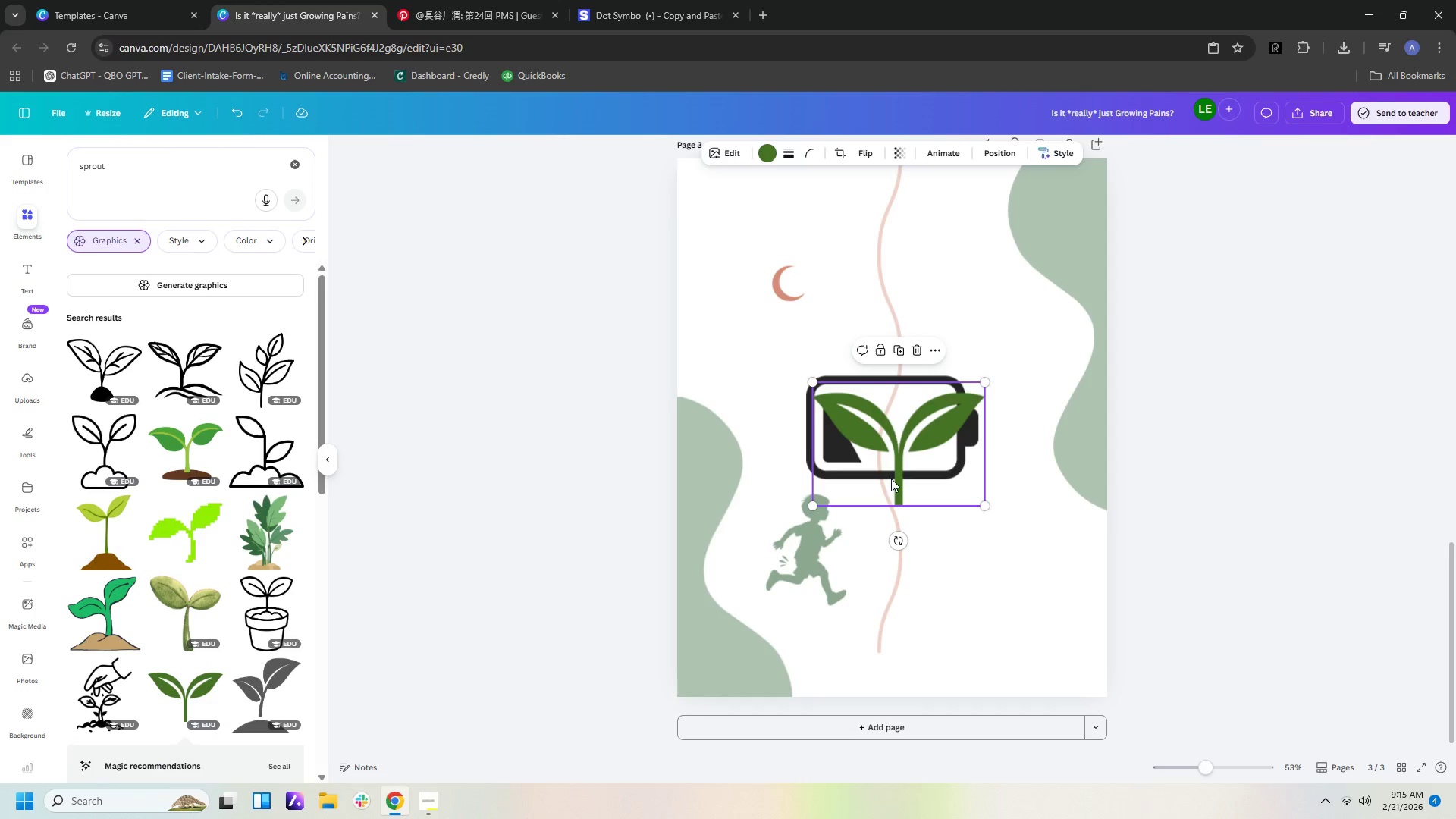 
left_click_drag(start_coordinate=[908, 460], to_coordinate=[997, 519])
 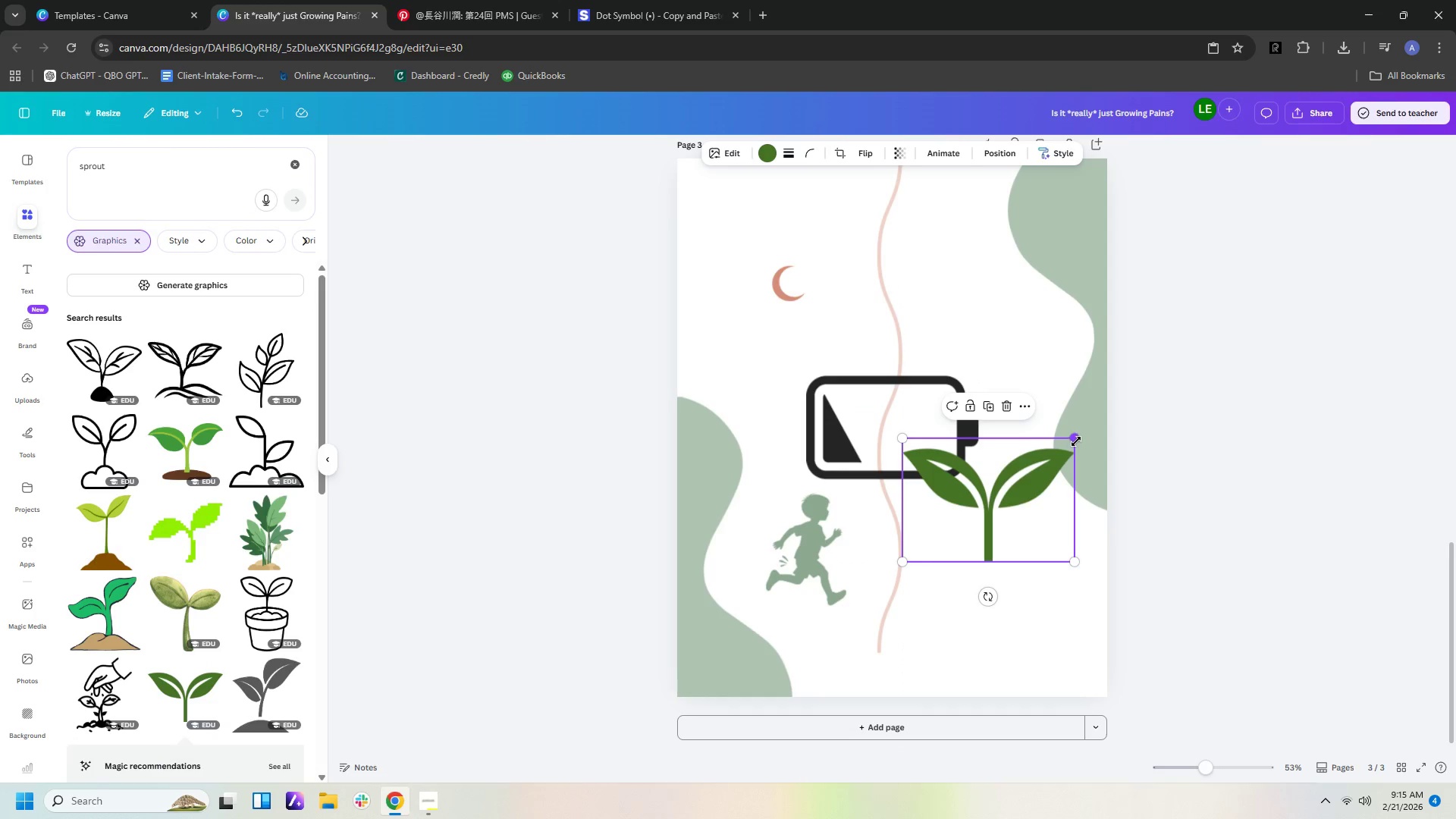 
left_click_drag(start_coordinate=[1077, 439], to_coordinate=[985, 529])
 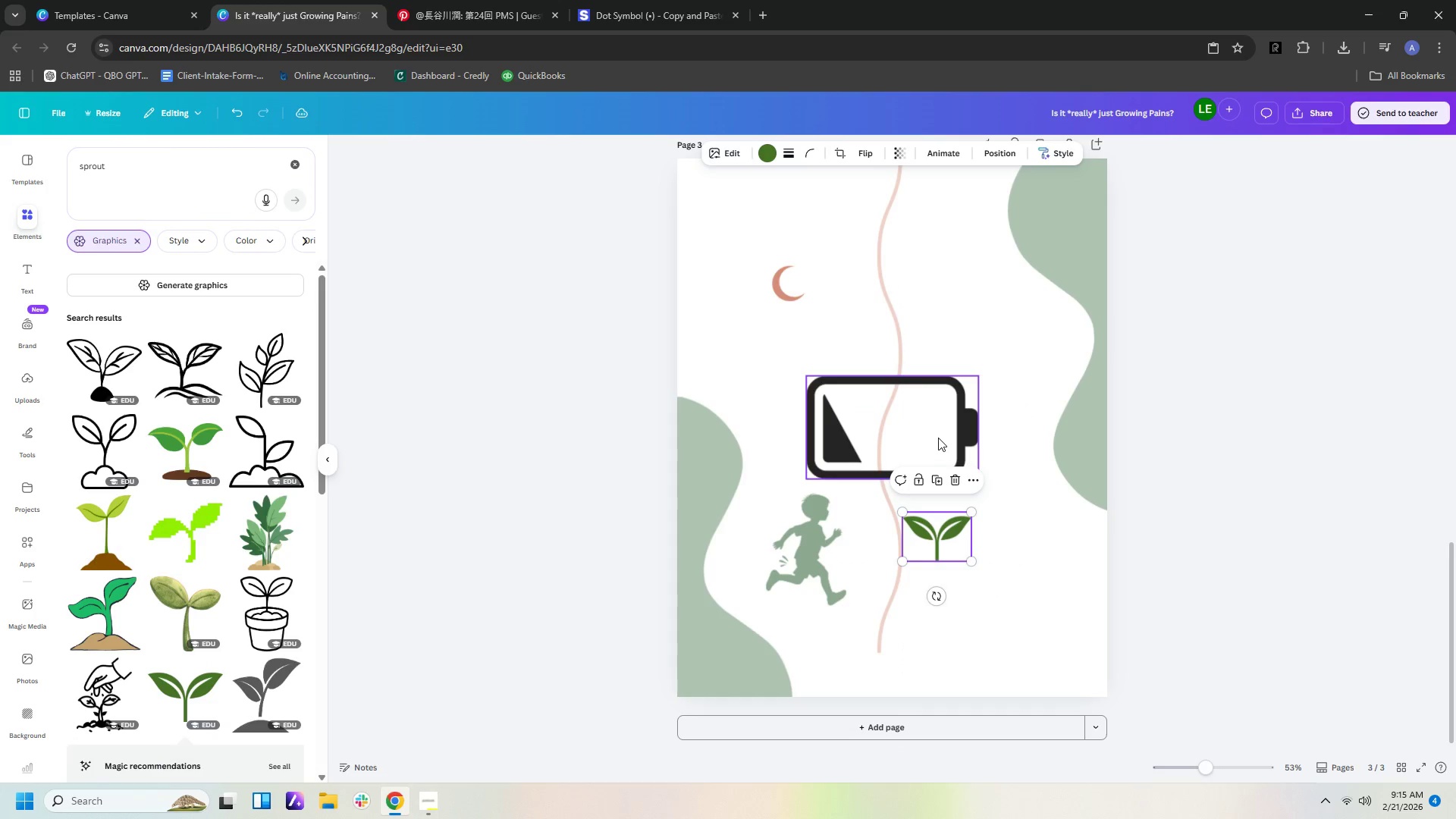 
left_click_drag(start_coordinate=[938, 438], to_coordinate=[1017, 429])
 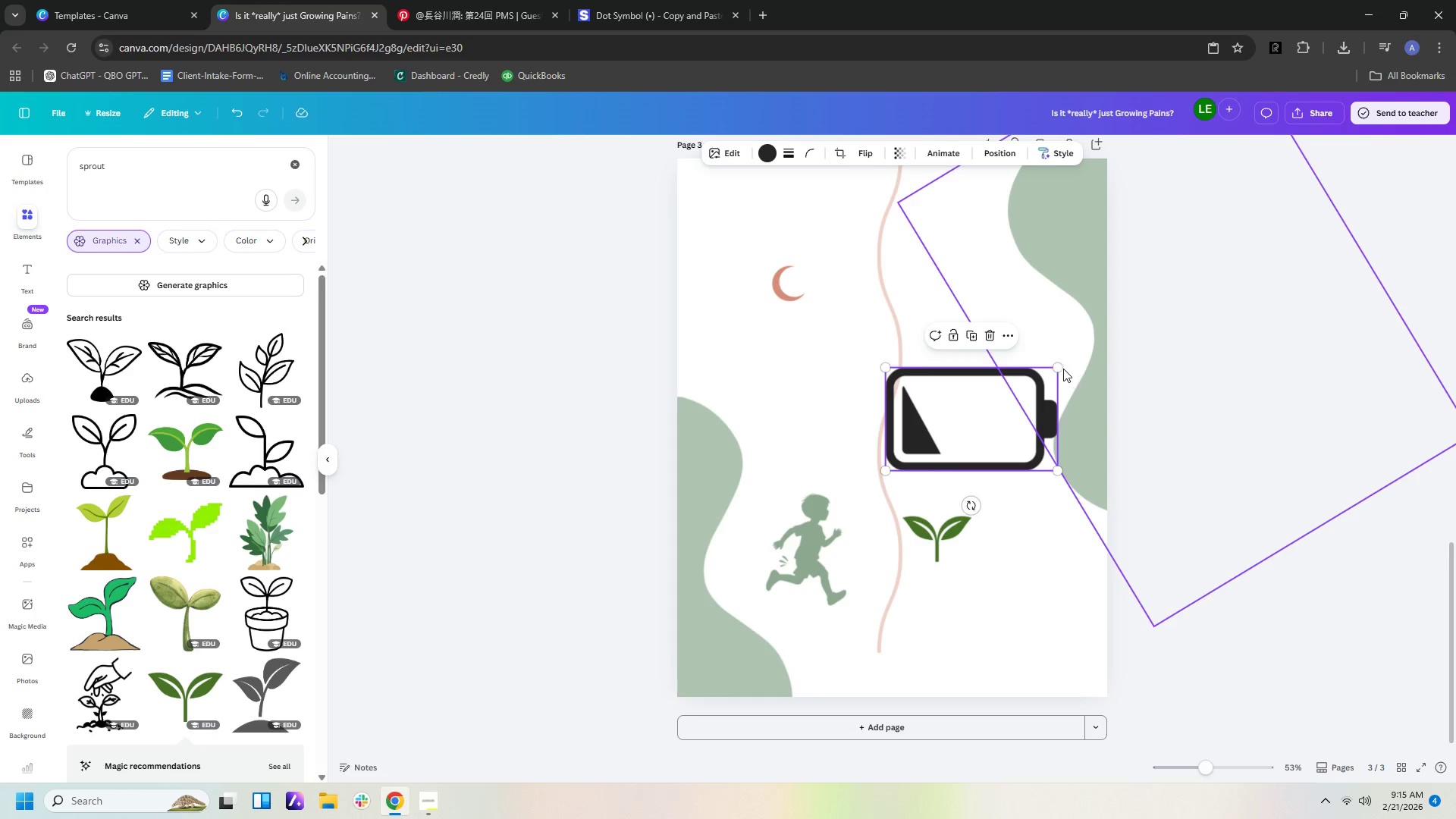 
left_click_drag(start_coordinate=[1059, 368], to_coordinate=[981, 422])
 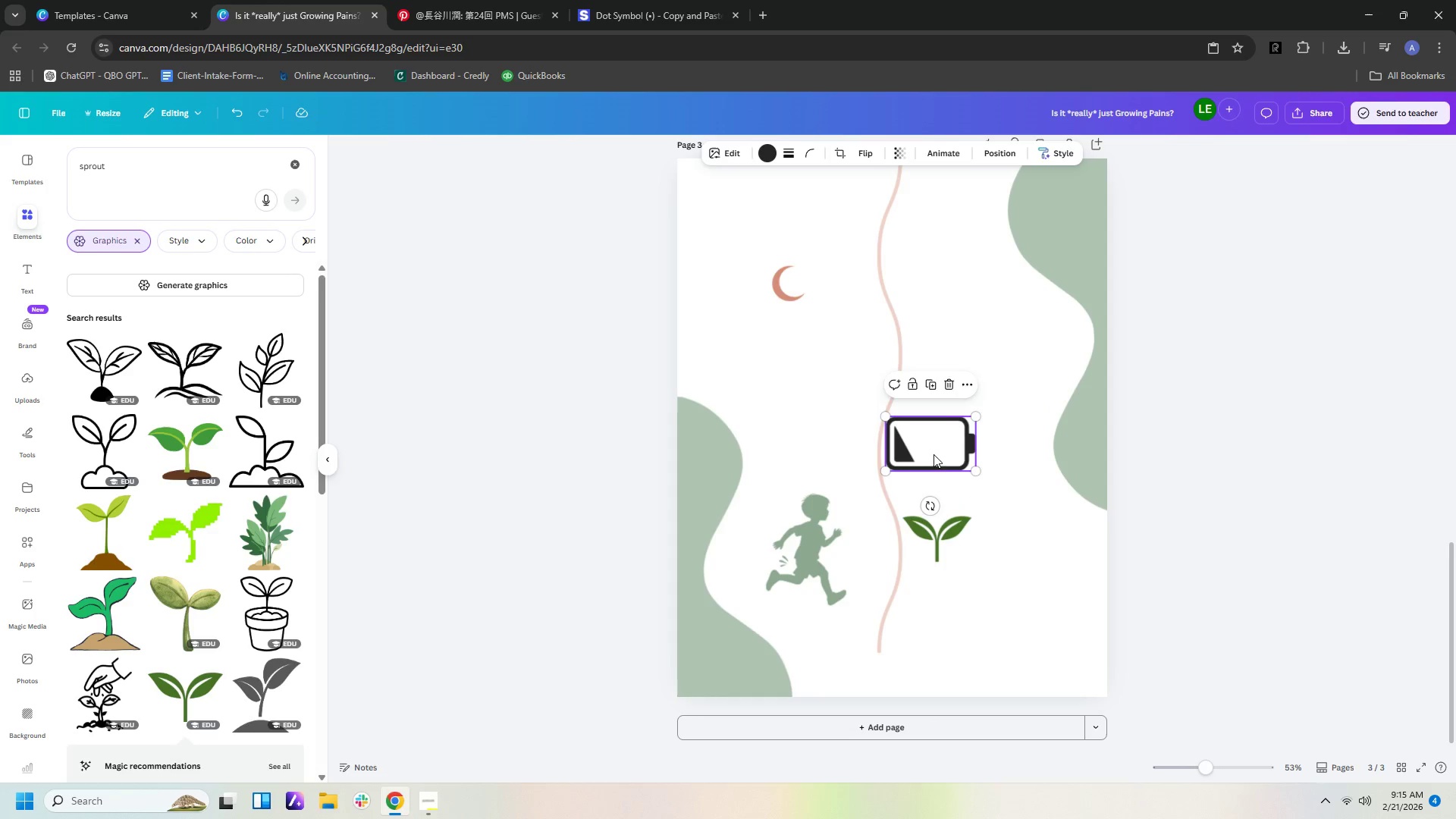 
left_click_drag(start_coordinate=[934, 454], to_coordinate=[962, 452])
 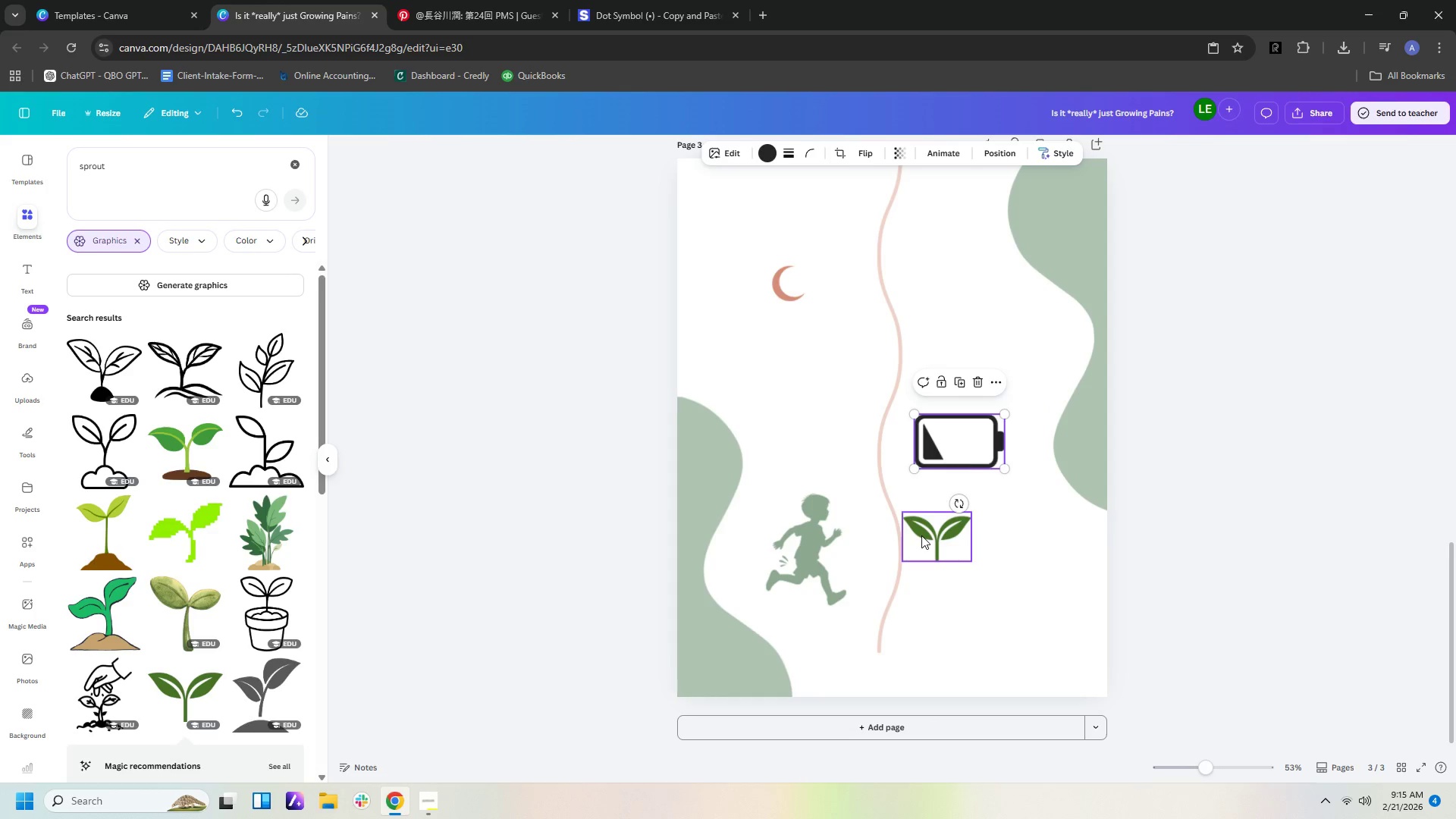 
left_click([921, 535])
 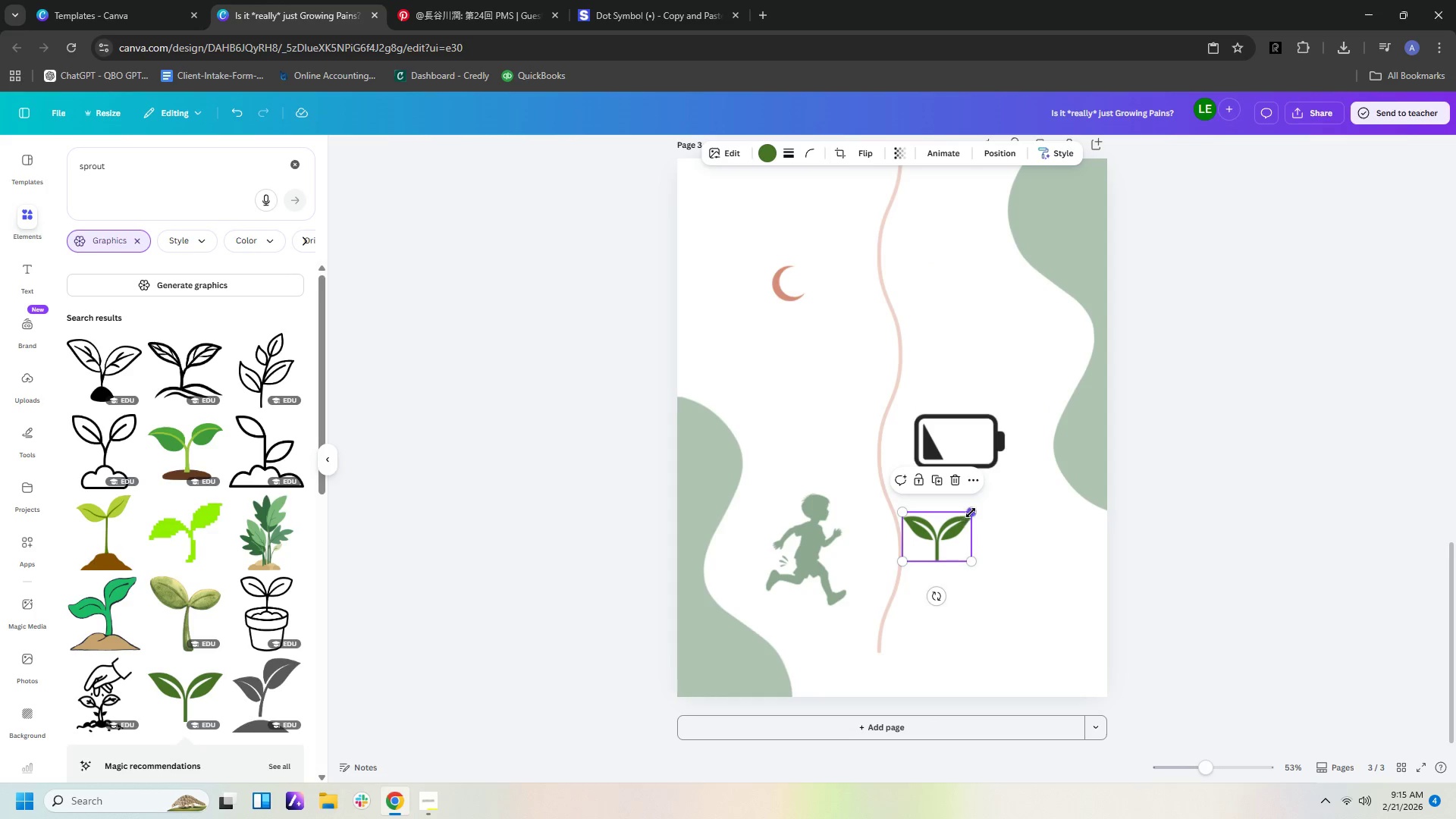 
left_click_drag(start_coordinate=[973, 510], to_coordinate=[945, 537])
 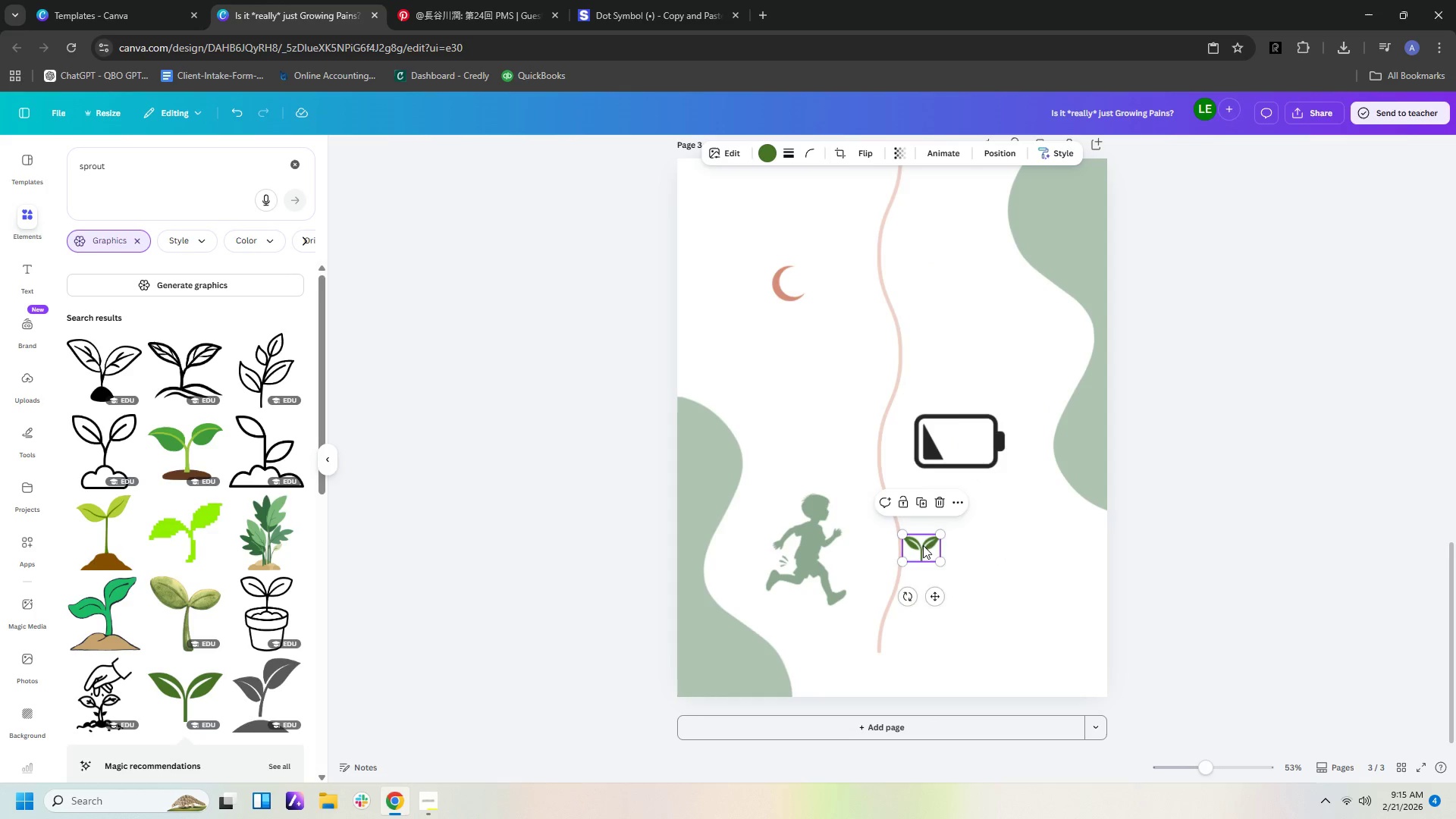 
left_click_drag(start_coordinate=[923, 545], to_coordinate=[963, 441])
 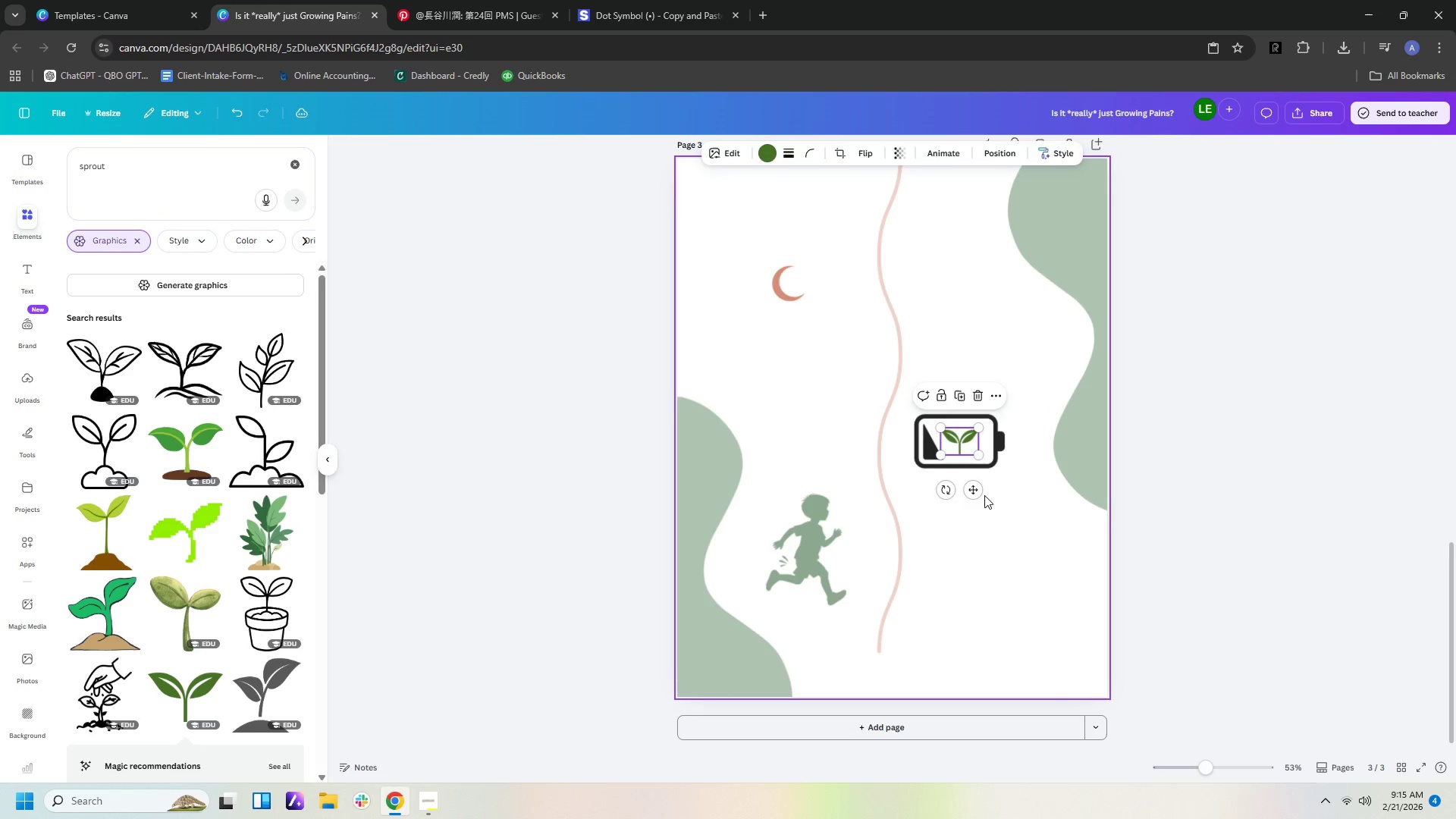 
left_click([984, 495])
 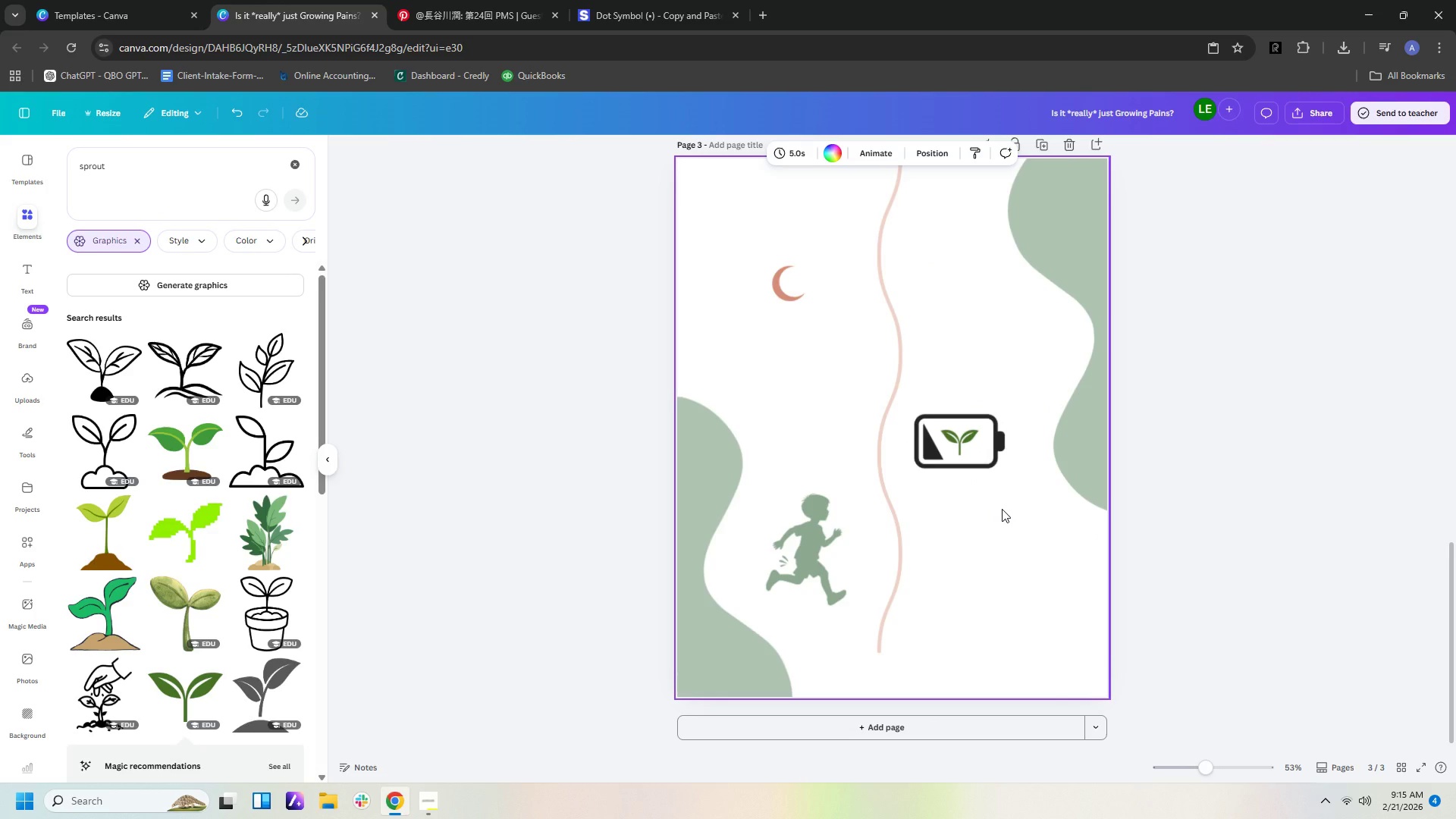 
left_click([994, 449])
 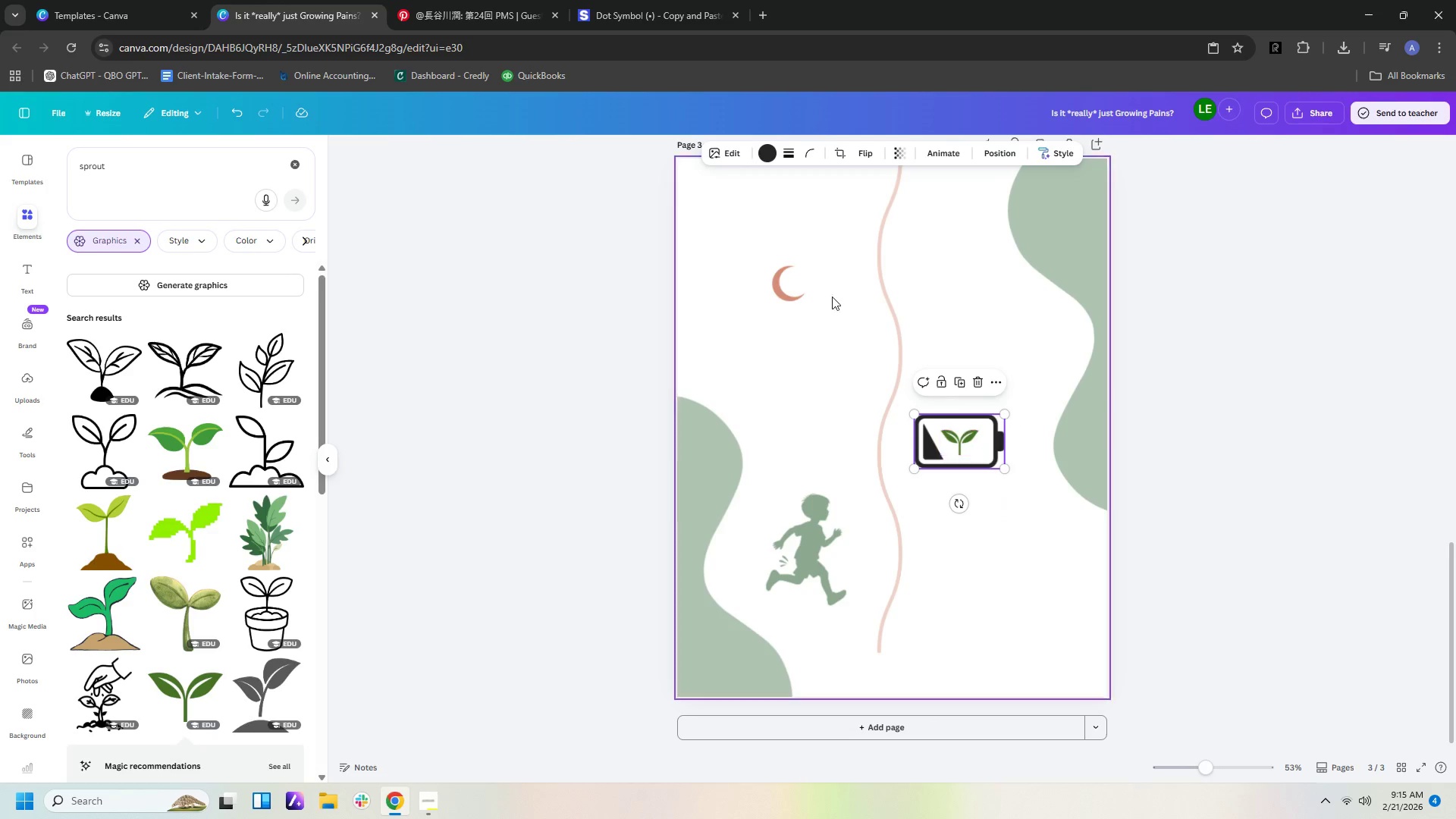 
left_click([770, 155])
 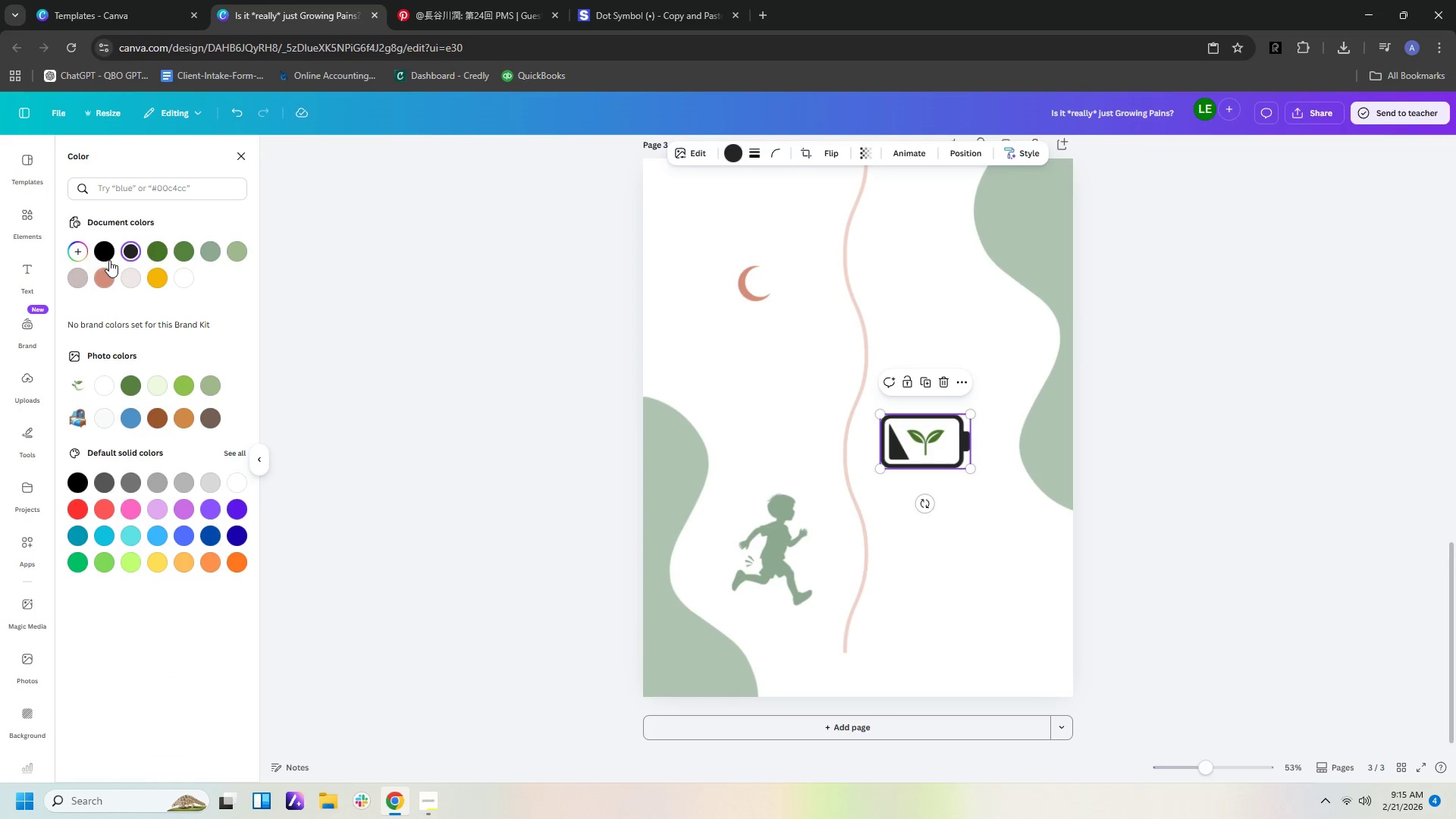 
left_click([72, 249])
 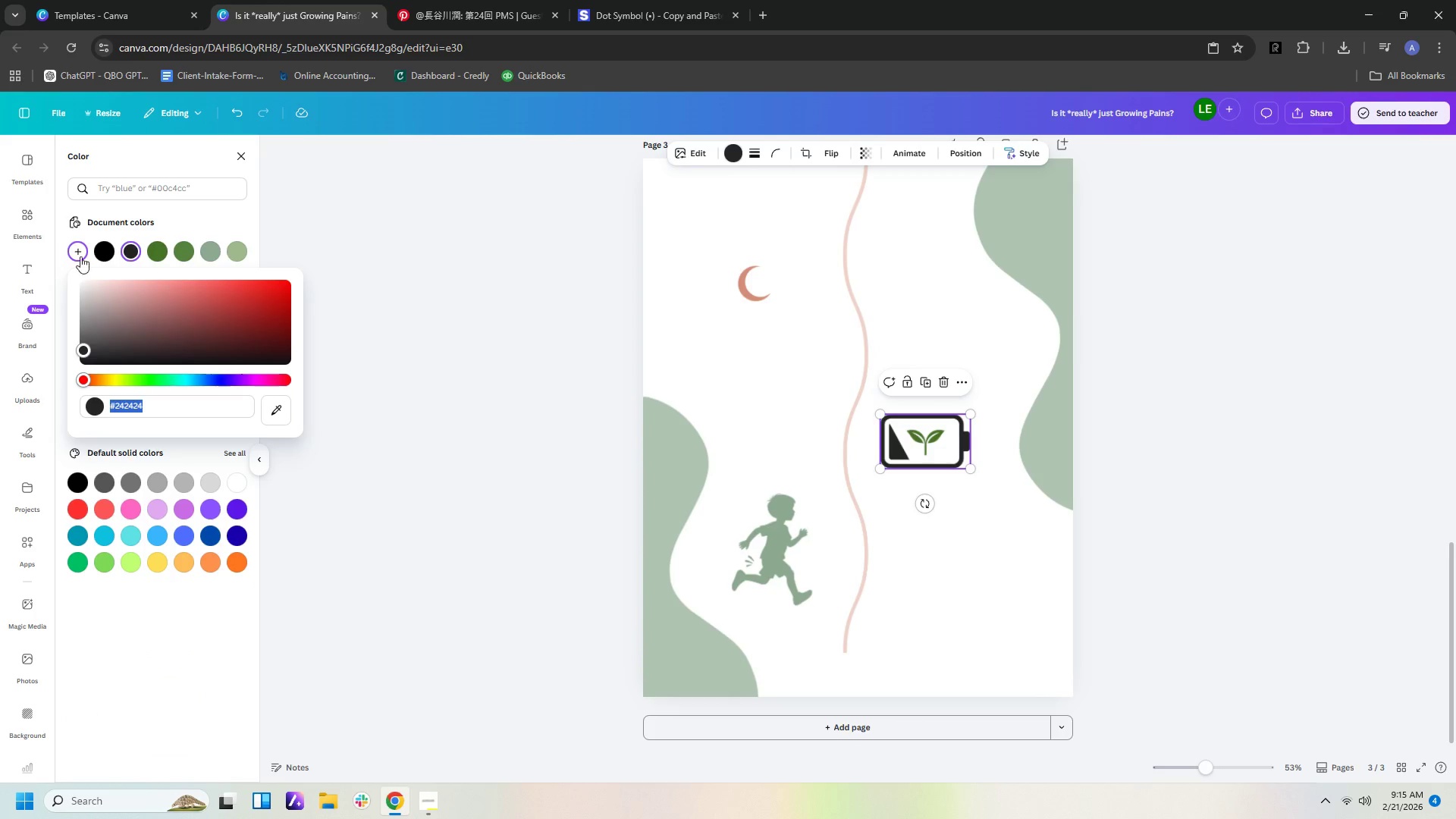 
left_click([283, 408])
 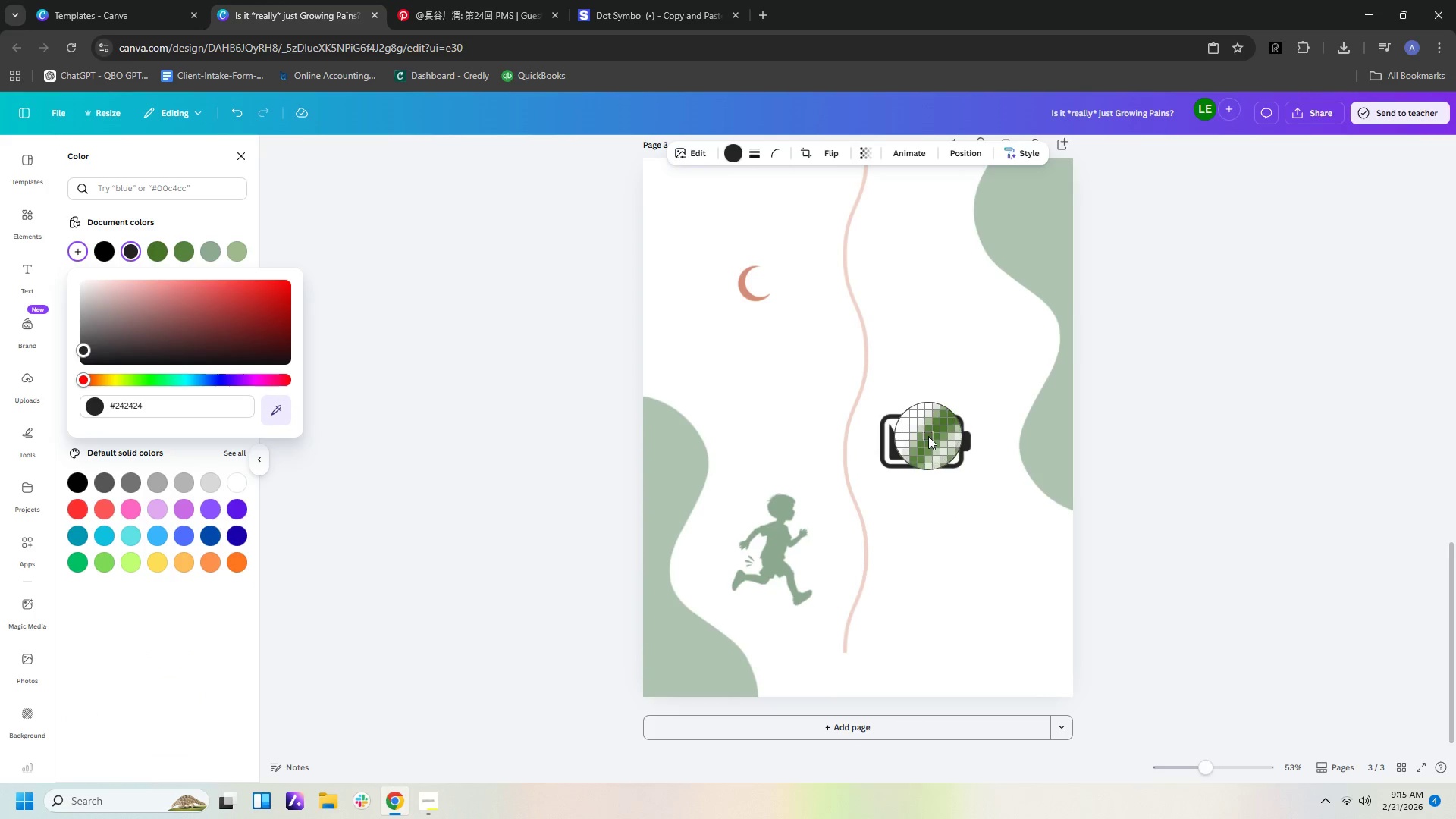 
left_click([928, 436])
 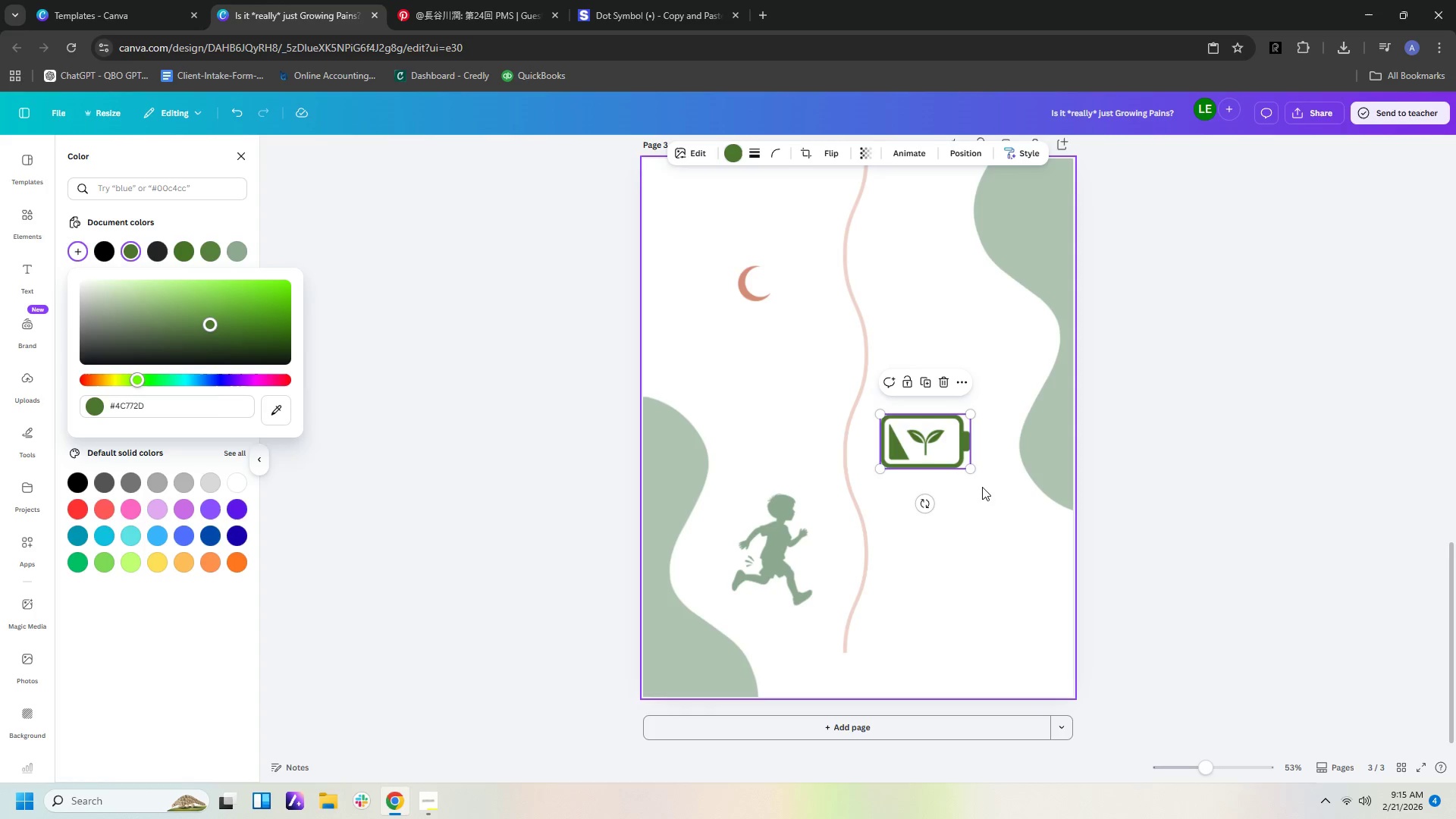 
left_click([985, 496])
 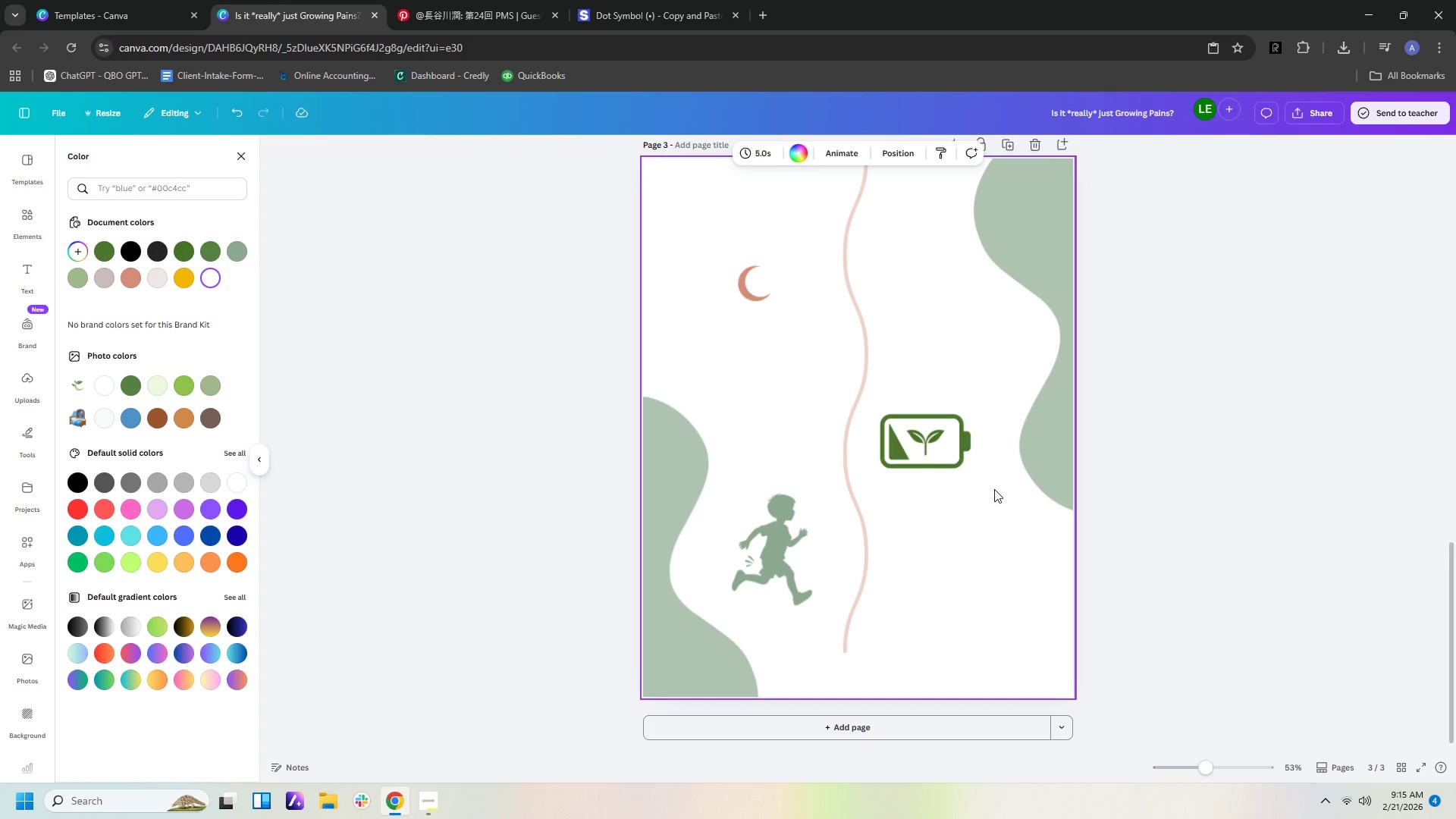 
left_click_drag(start_coordinate=[994, 488], to_coordinate=[875, 390])
 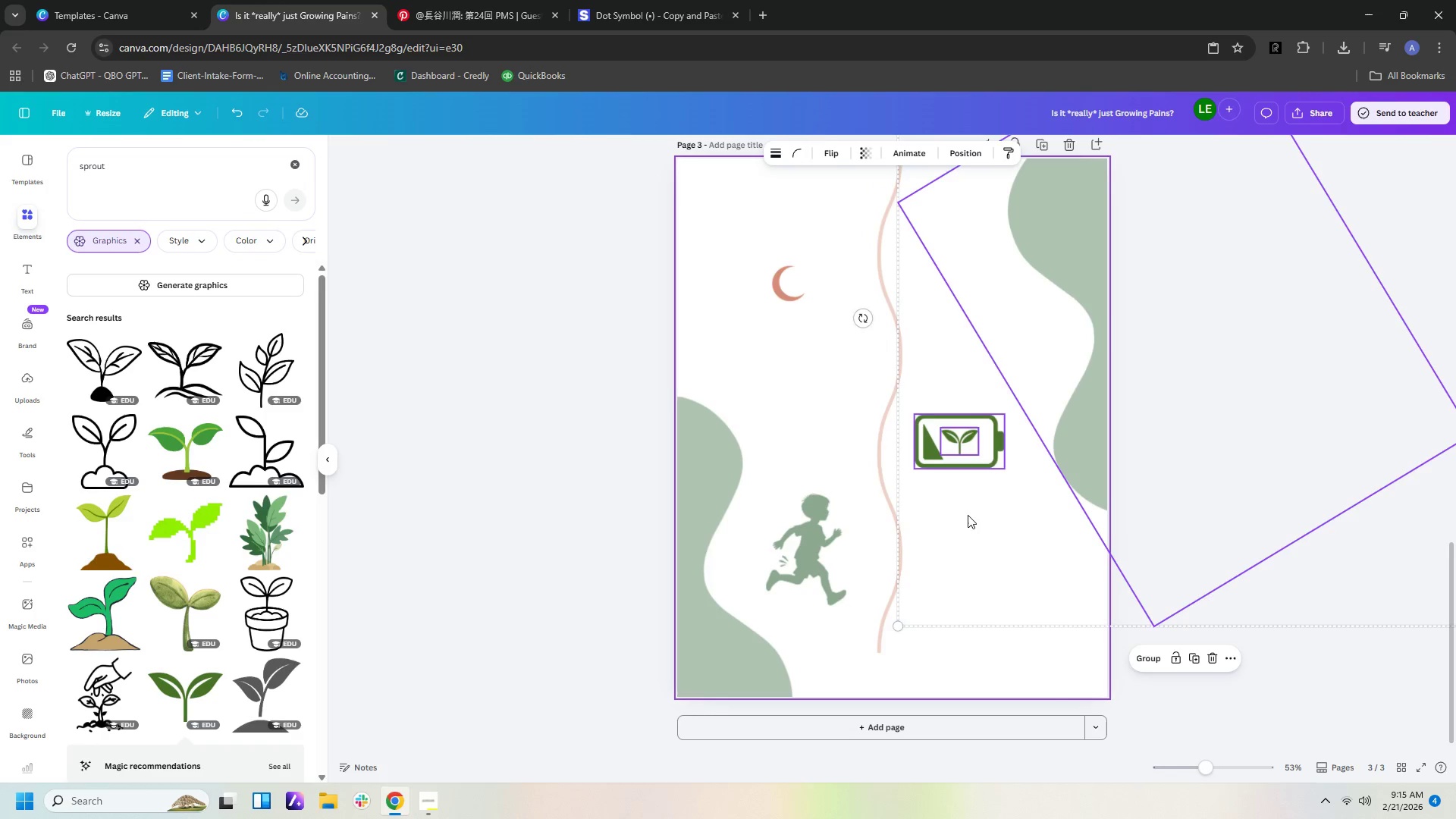 
left_click([968, 515])
 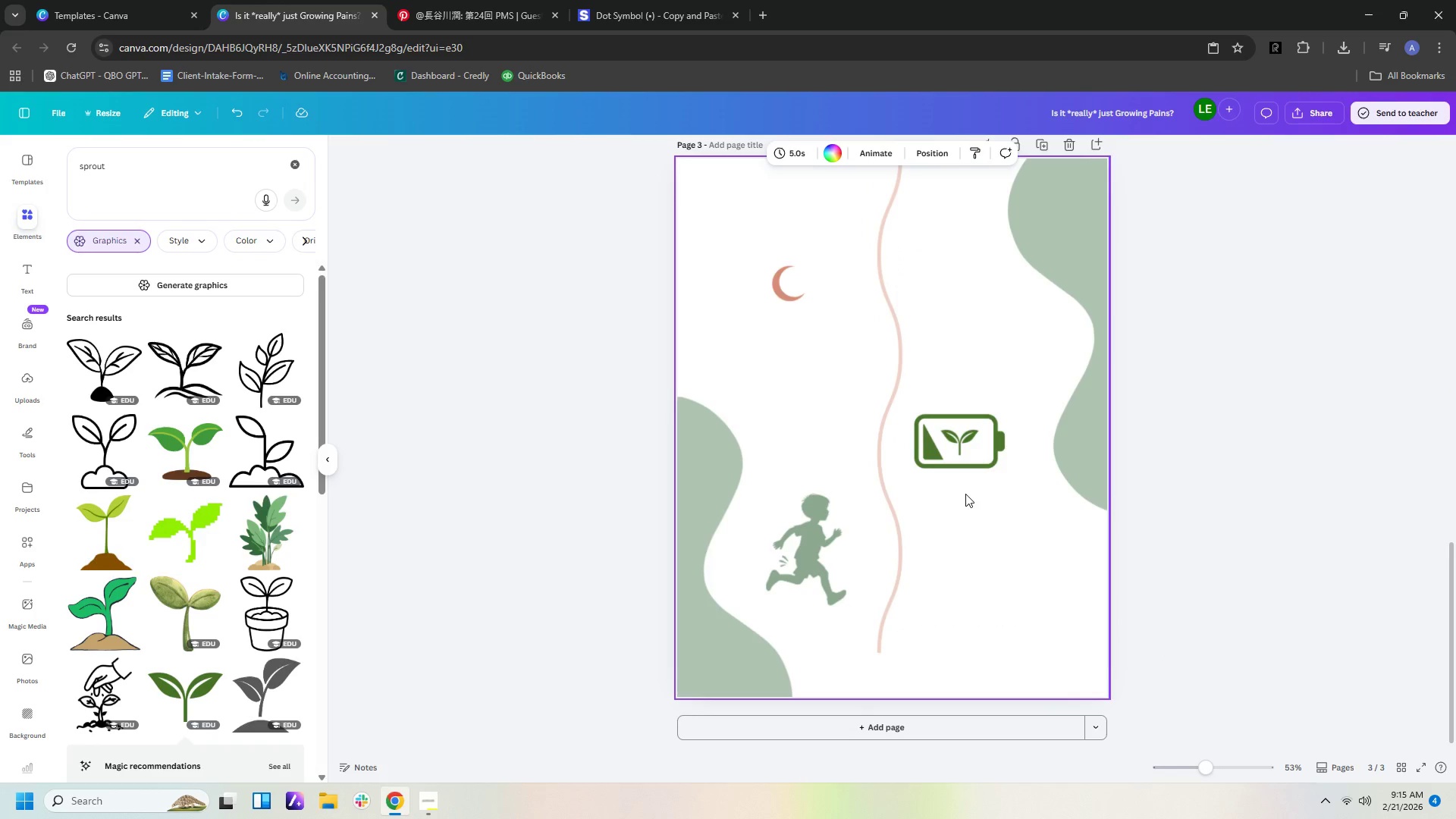 
left_click_drag(start_coordinate=[965, 494], to_coordinate=[930, 445])
 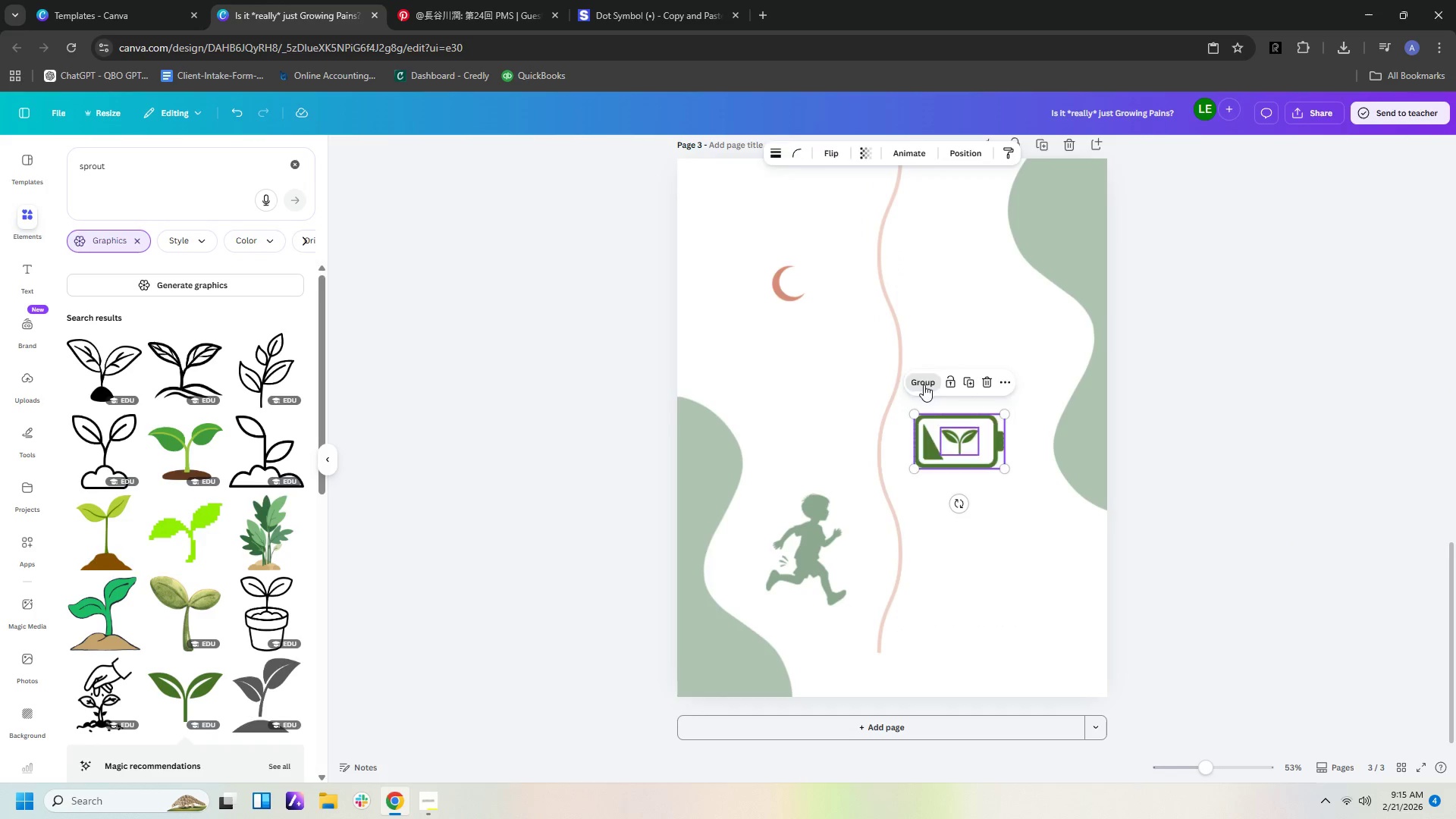 
double_click([1032, 553])
 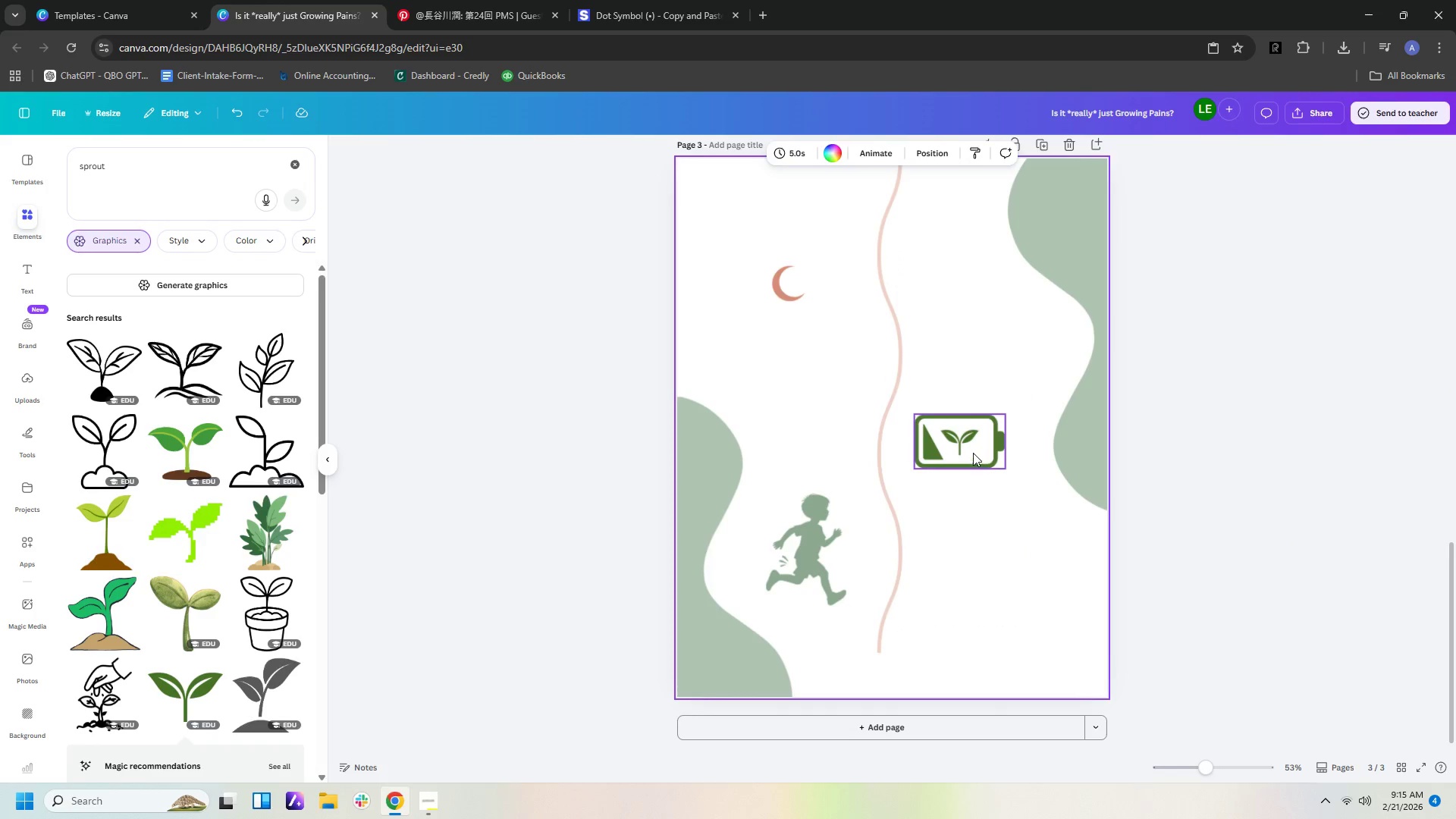 
triple_click([973, 453])
 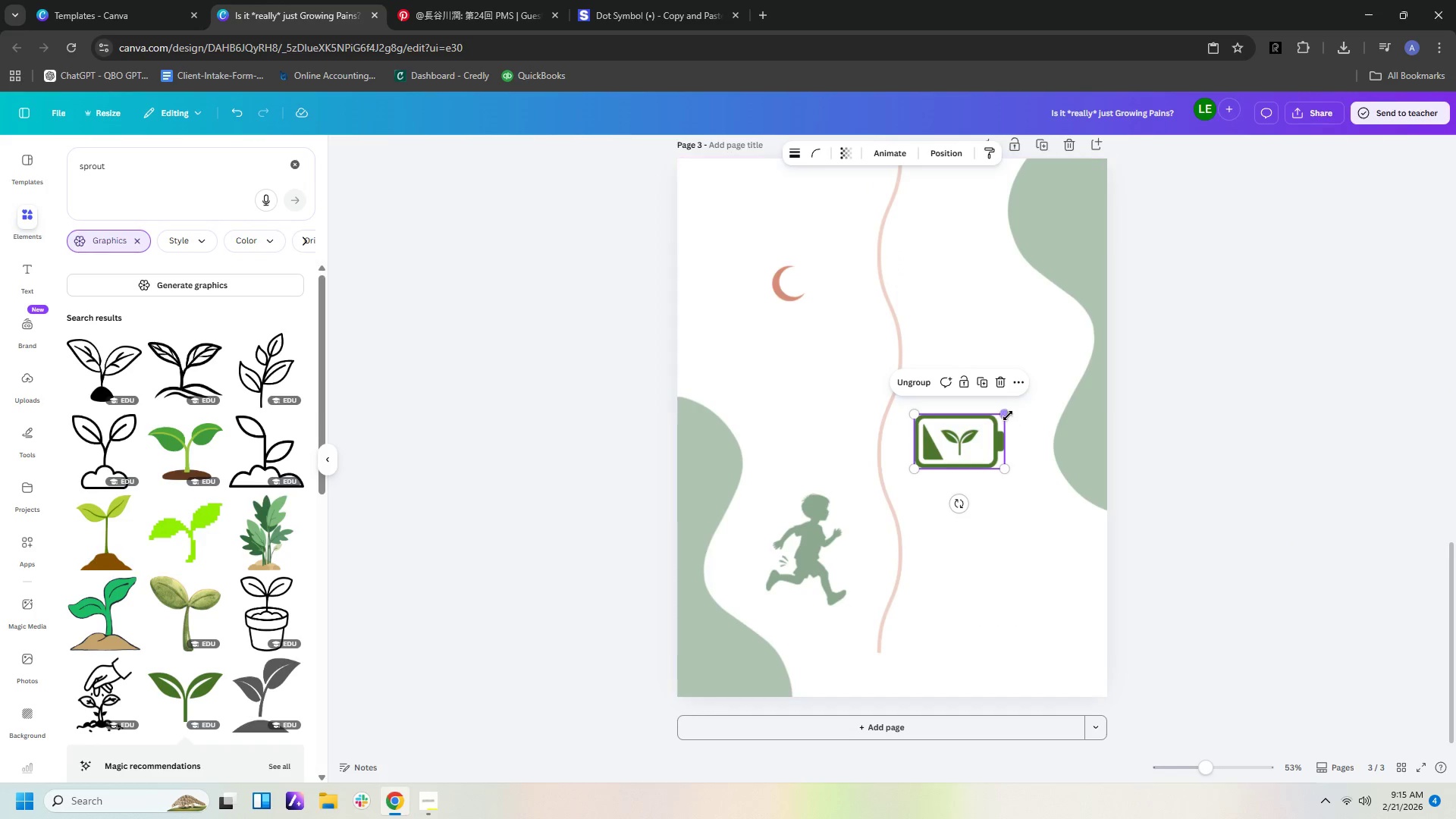 
left_click_drag(start_coordinate=[1006, 417], to_coordinate=[990, 429])
 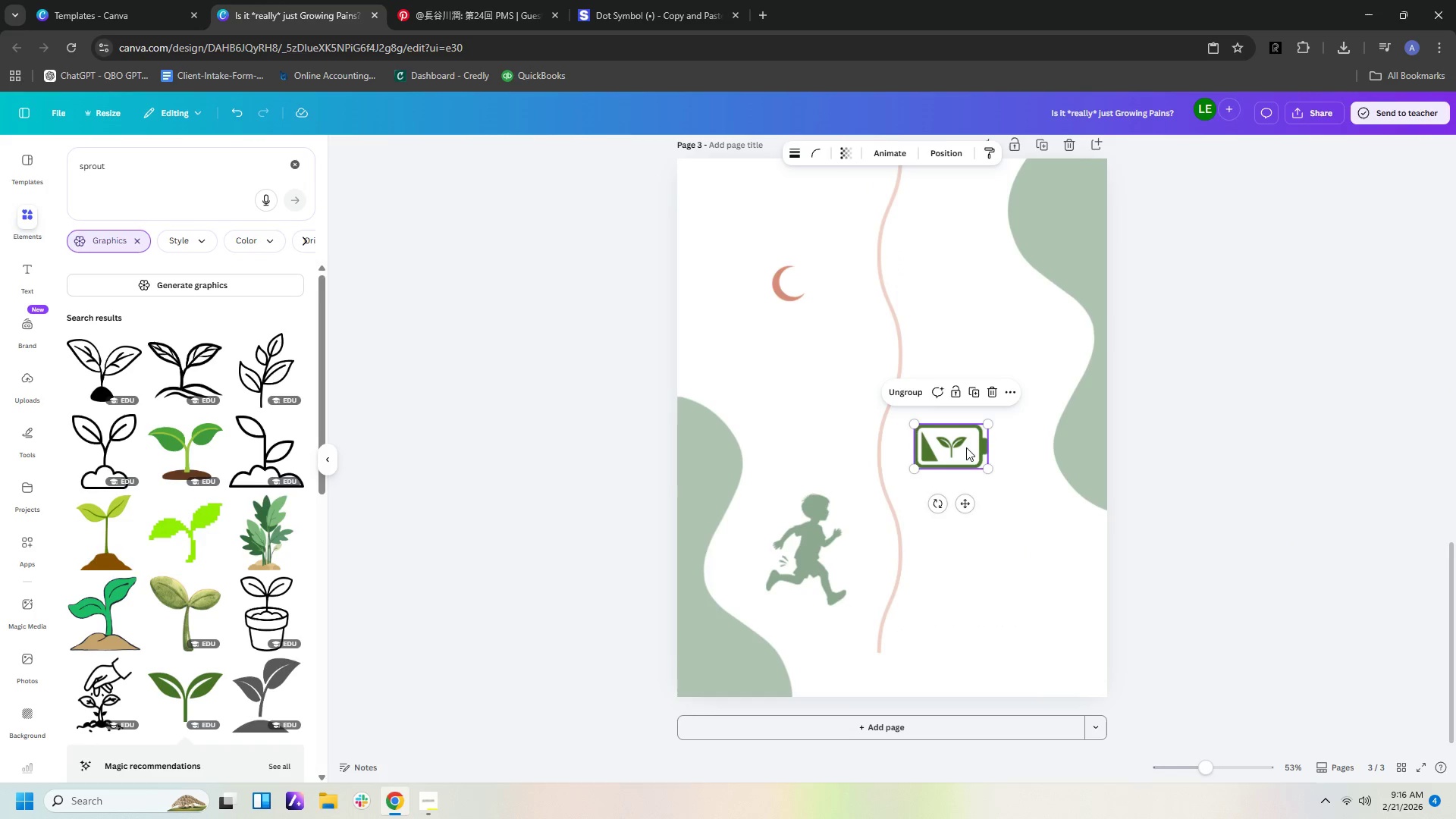 
left_click_drag(start_coordinate=[965, 447], to_coordinate=[1016, 316])
 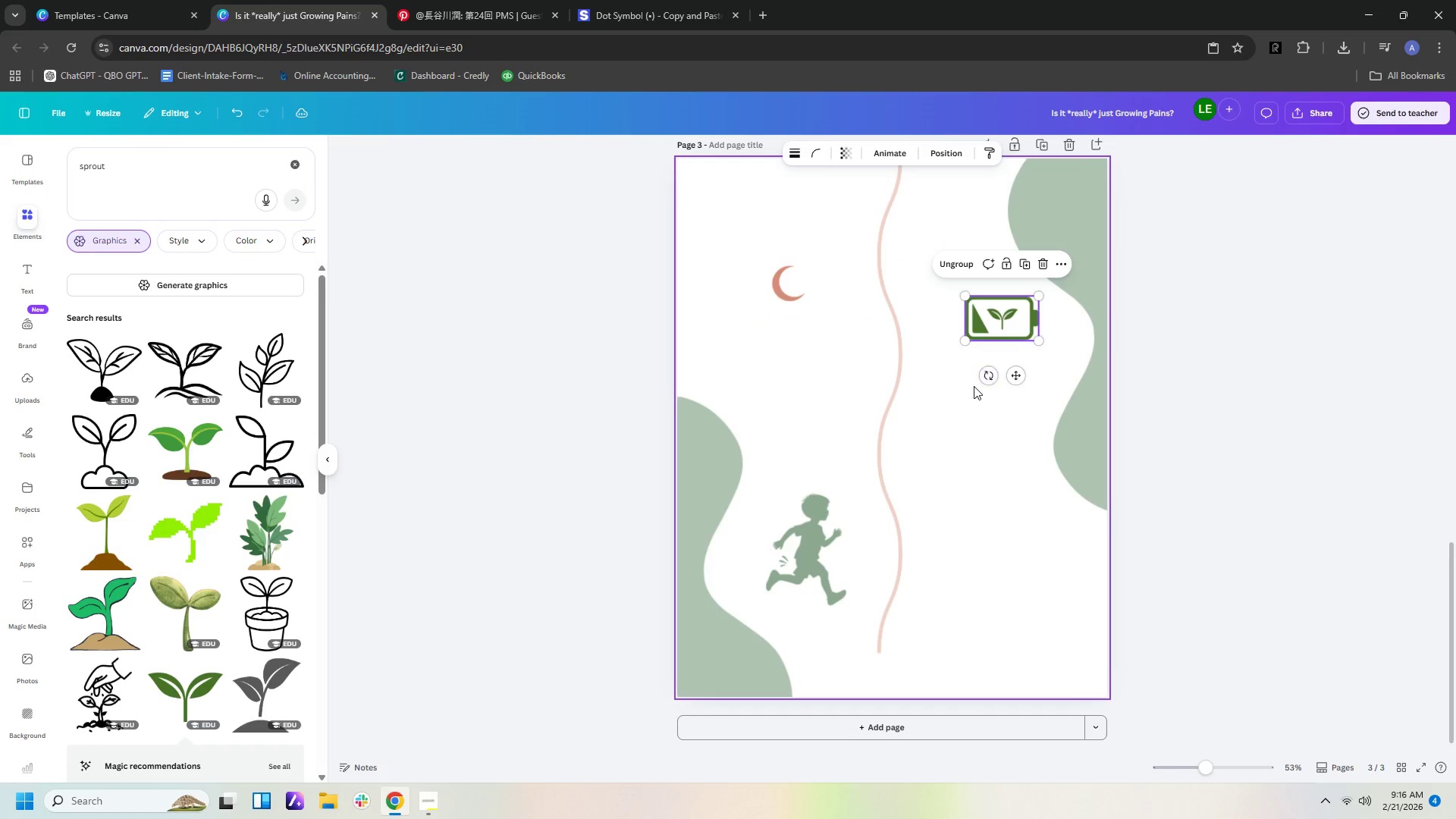 
left_click([974, 386])
 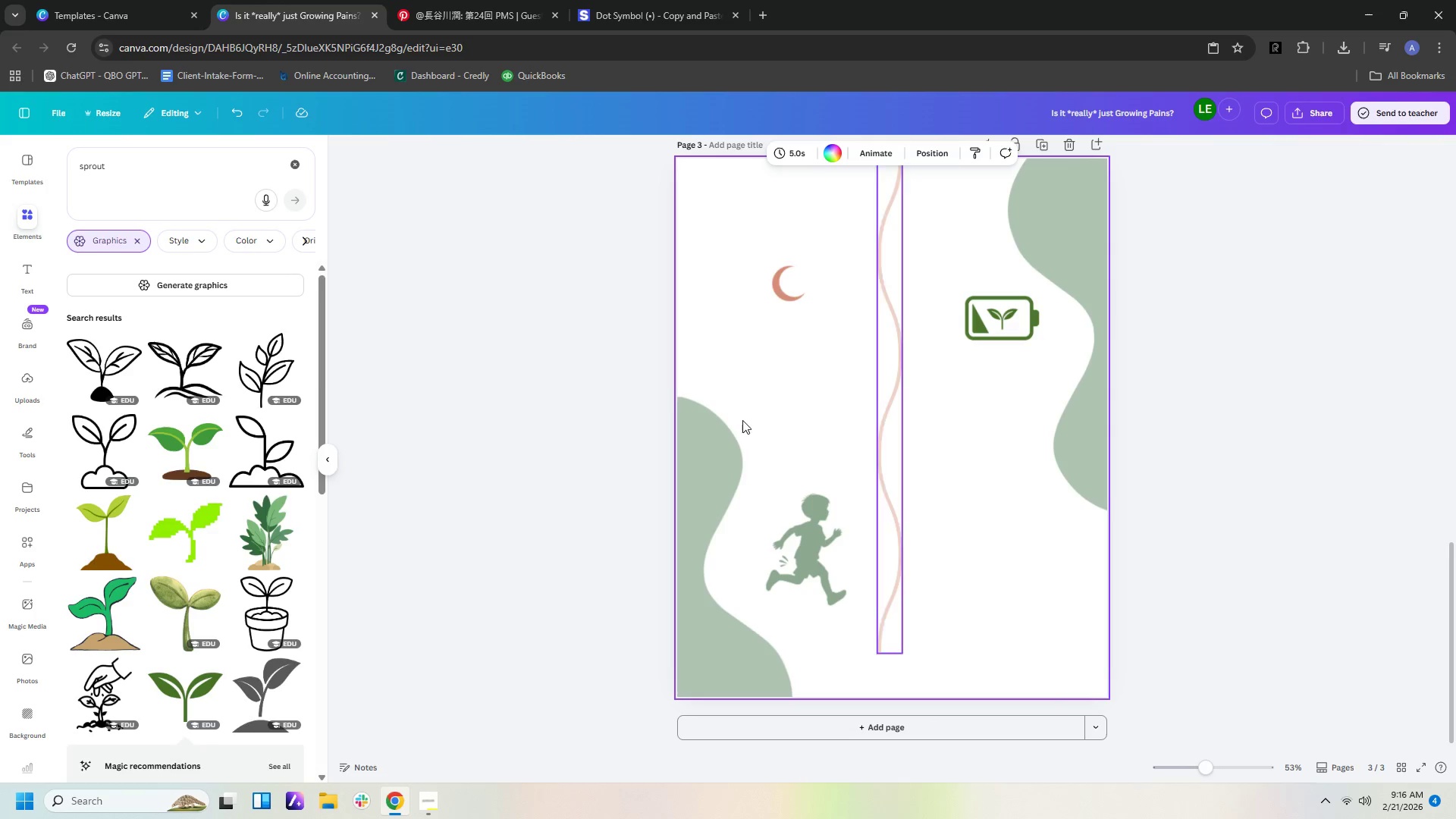 
wait(7.58)
 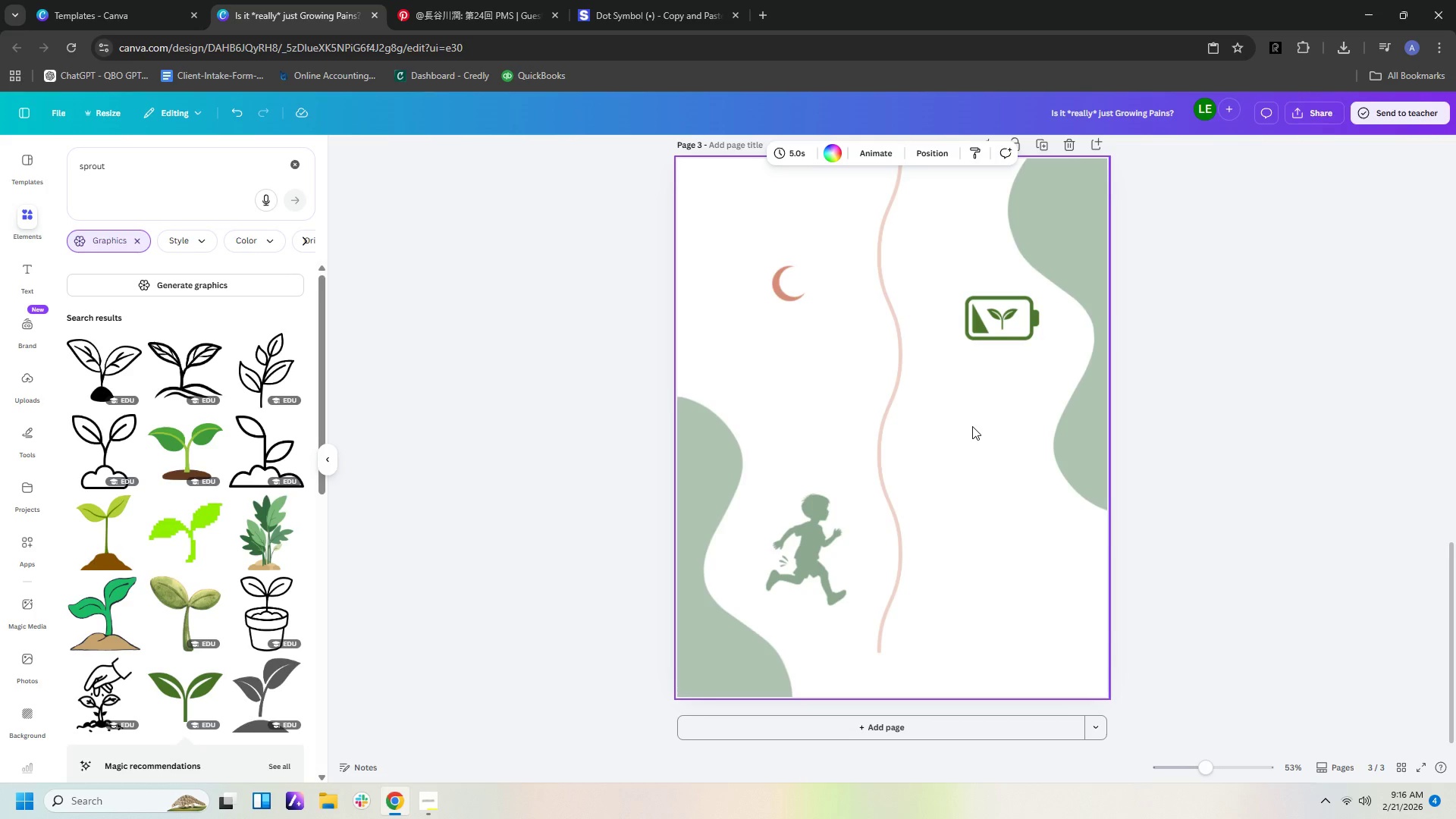 
mouse_move([170, 364])
 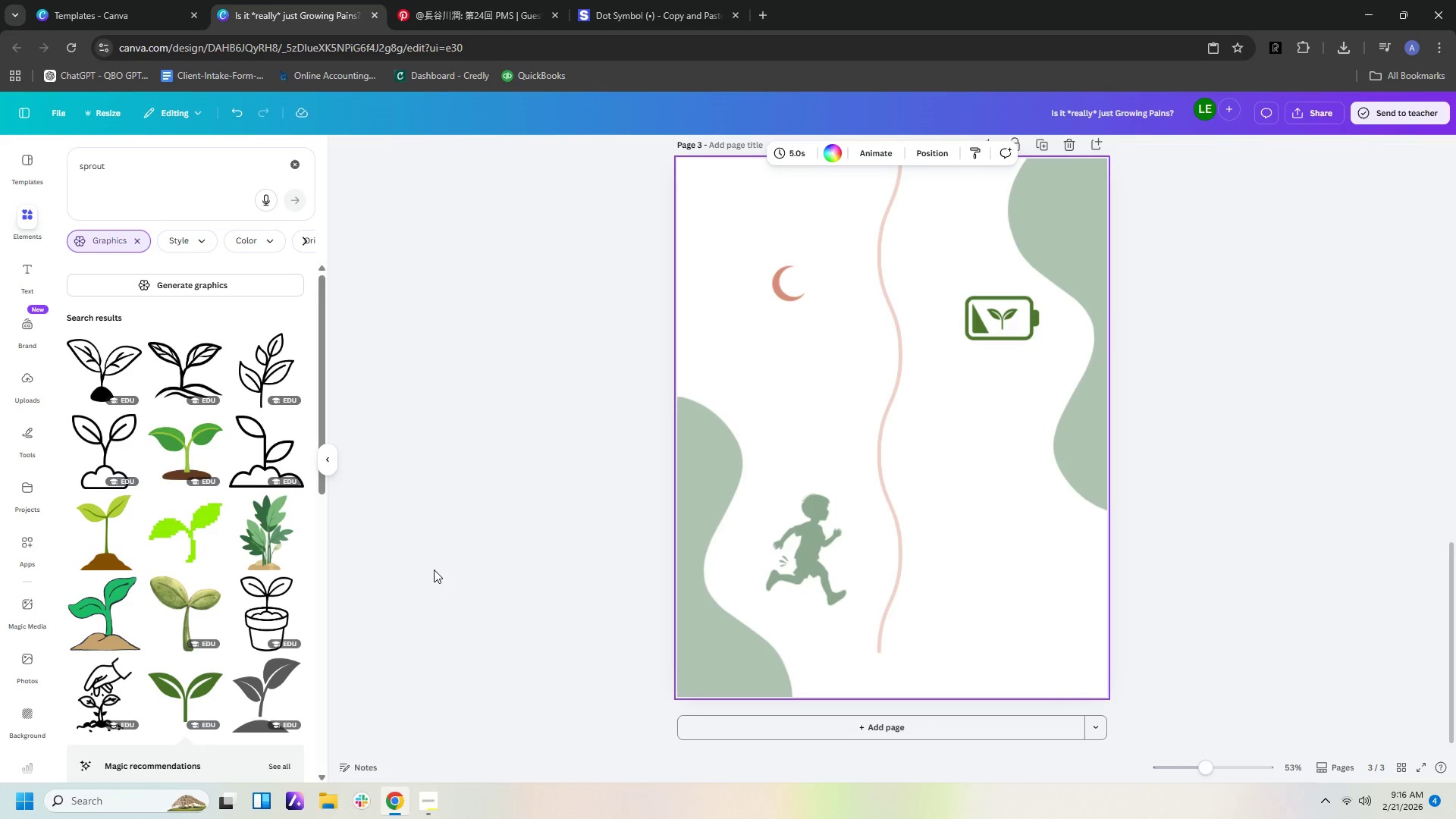 
scroll: coordinate [435, 570], scroll_direction: down, amount: 4.0
 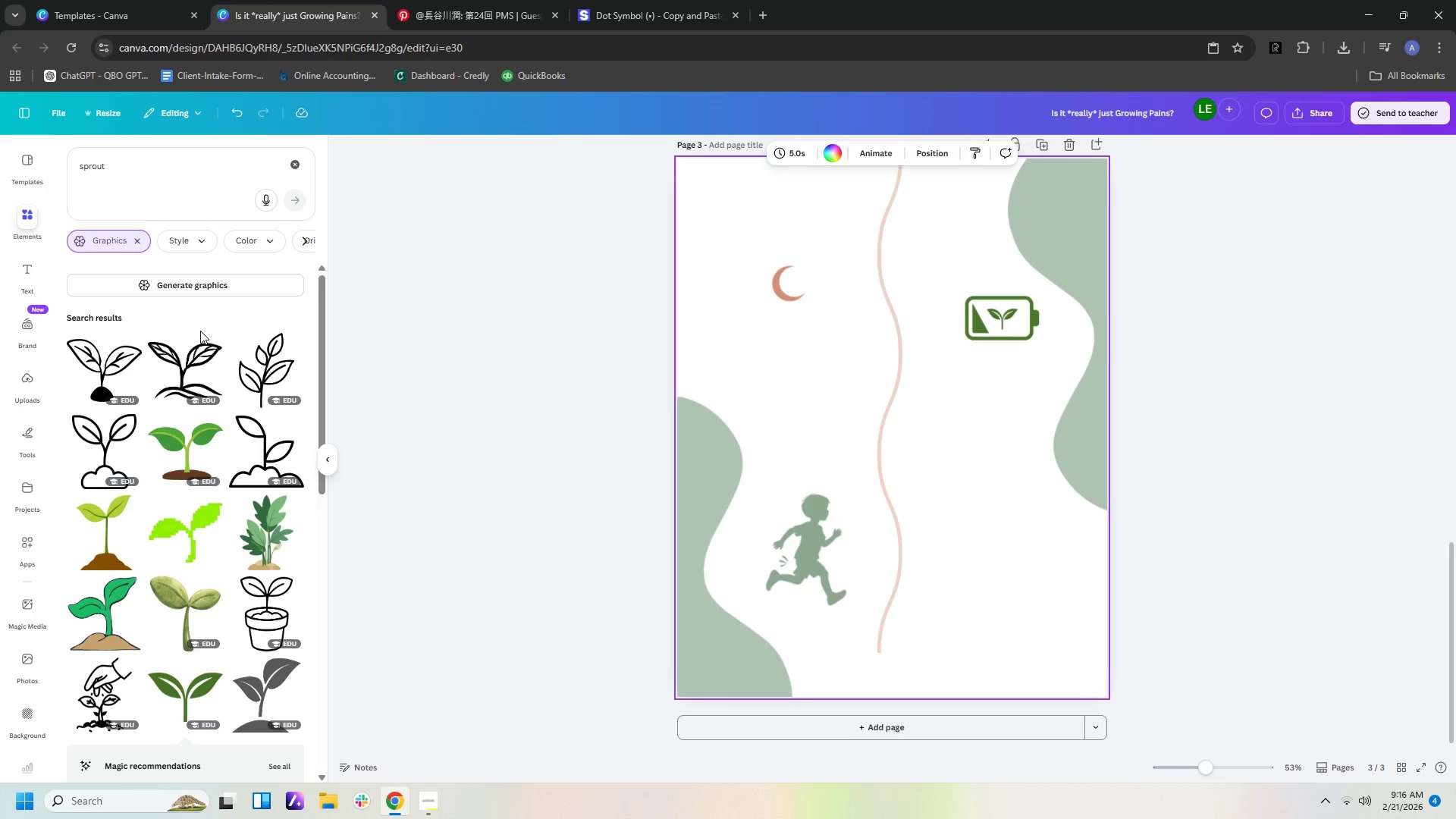 
mouse_move([243, 342])
 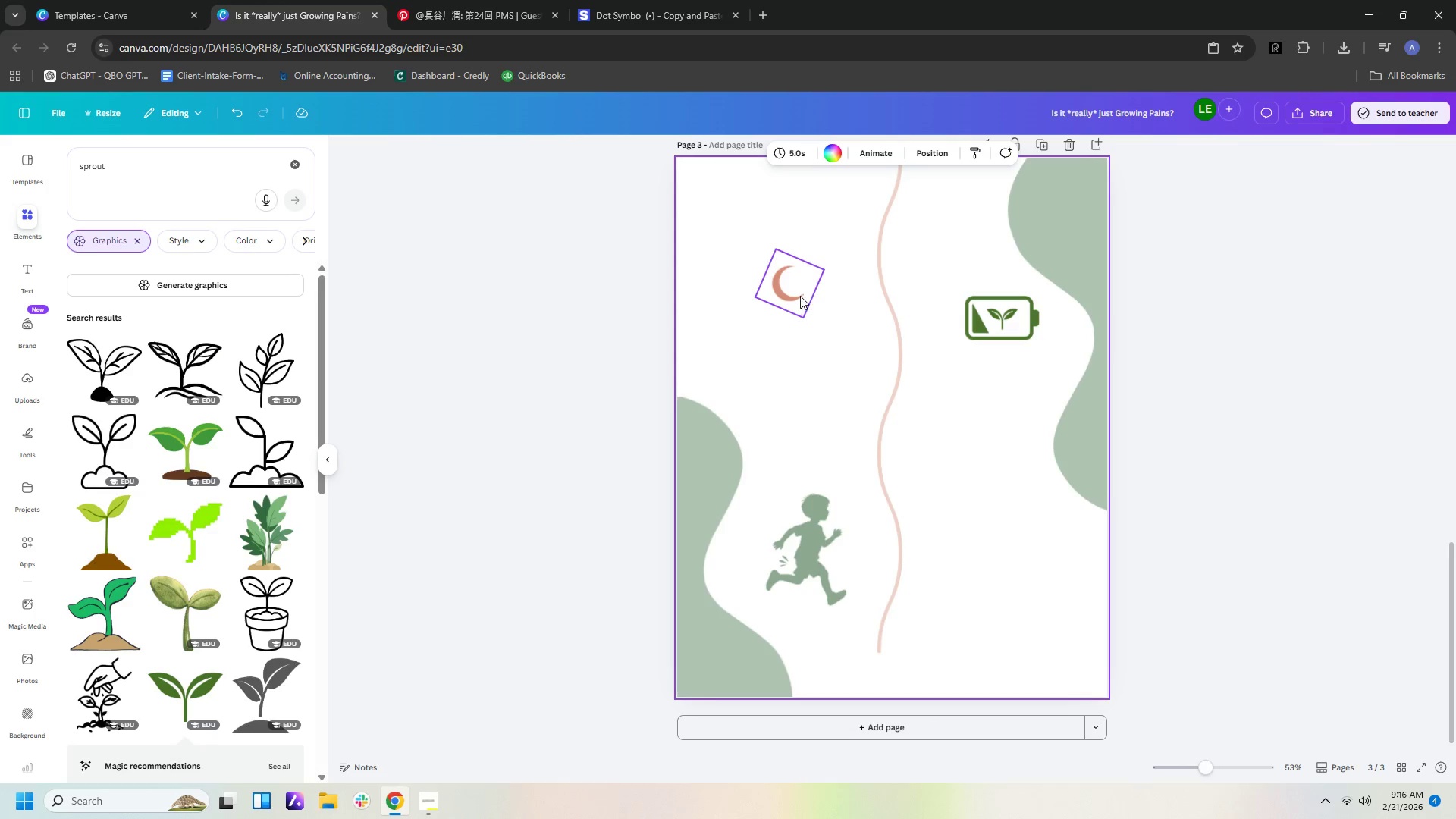 
left_click_drag(start_coordinate=[796, 293], to_coordinate=[789, 277])
 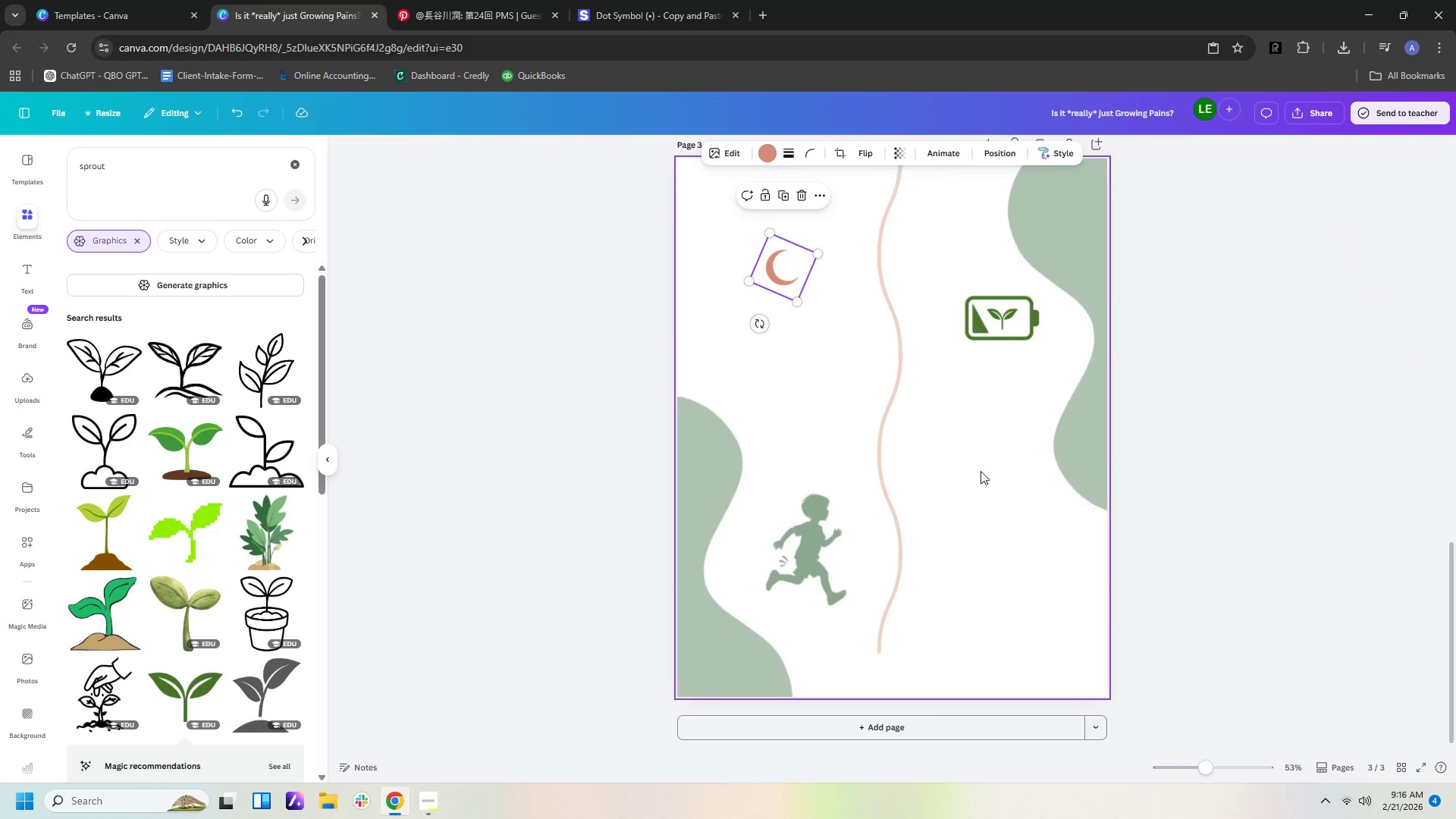 
left_click([962, 479])
 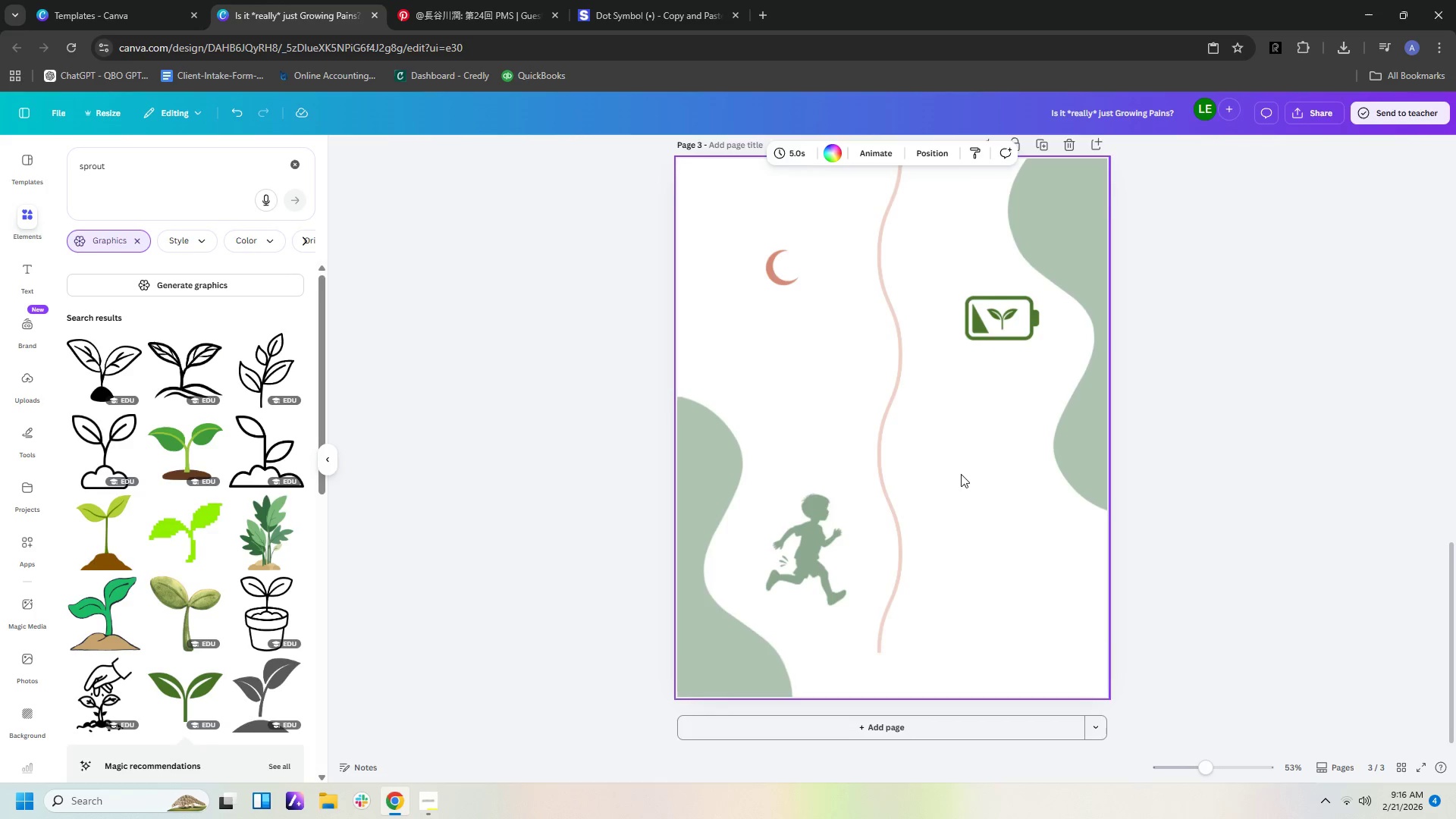 
scroll: coordinate [963, 472], scroll_direction: up, amount: 7.0
 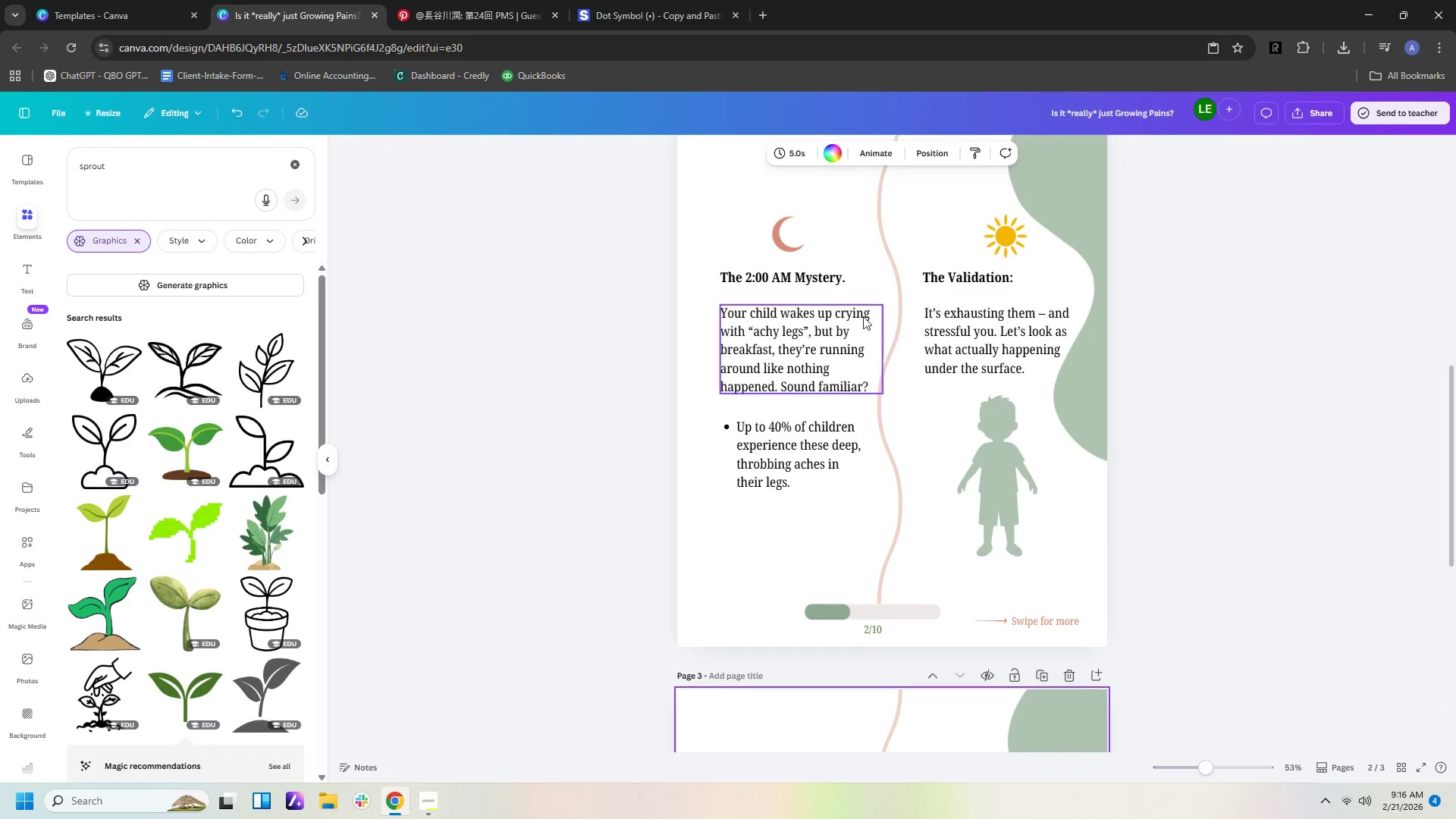 
left_click([831, 281])
 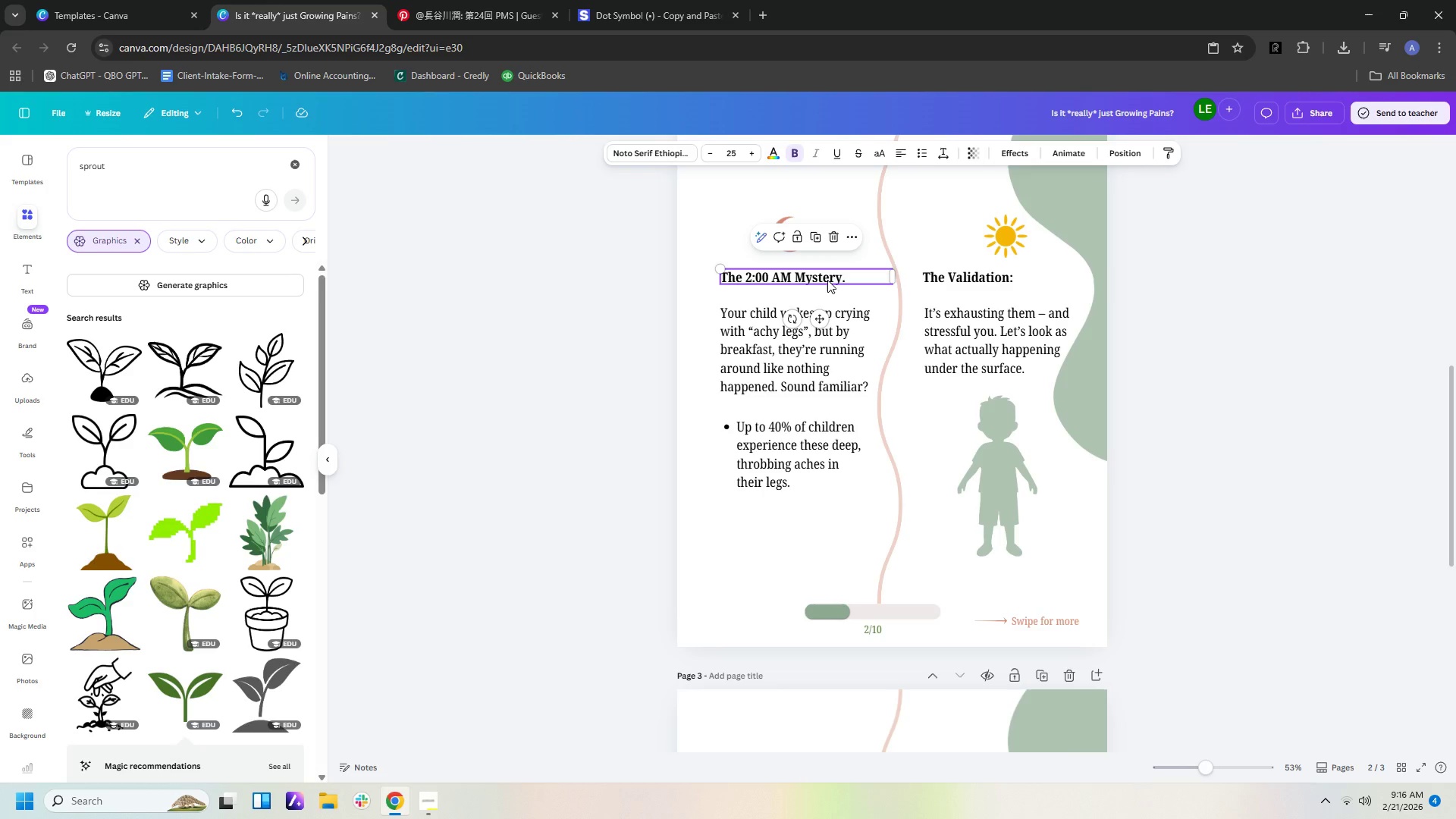 
key(Control+C)
 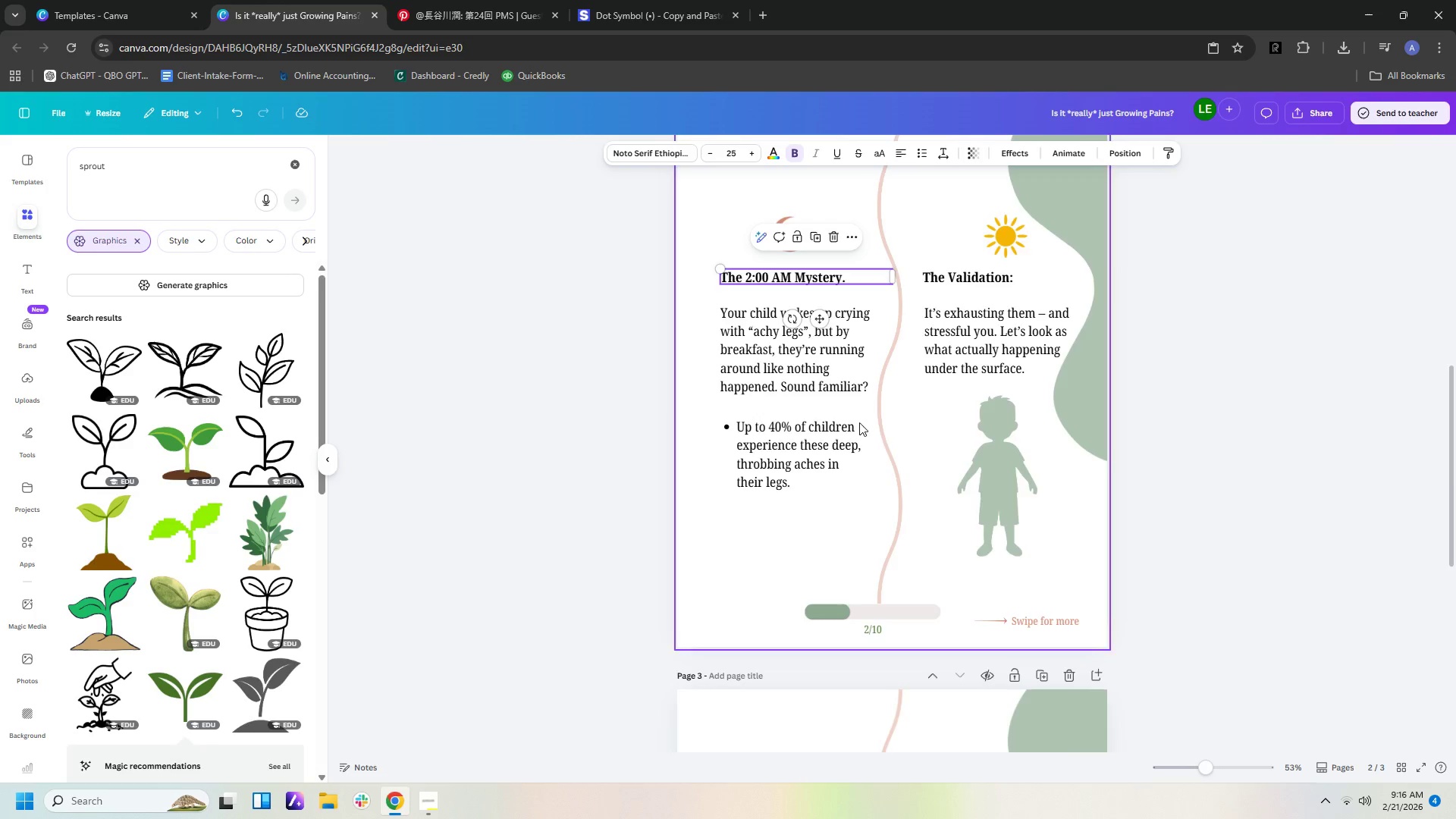 
left_click([774, 443])
 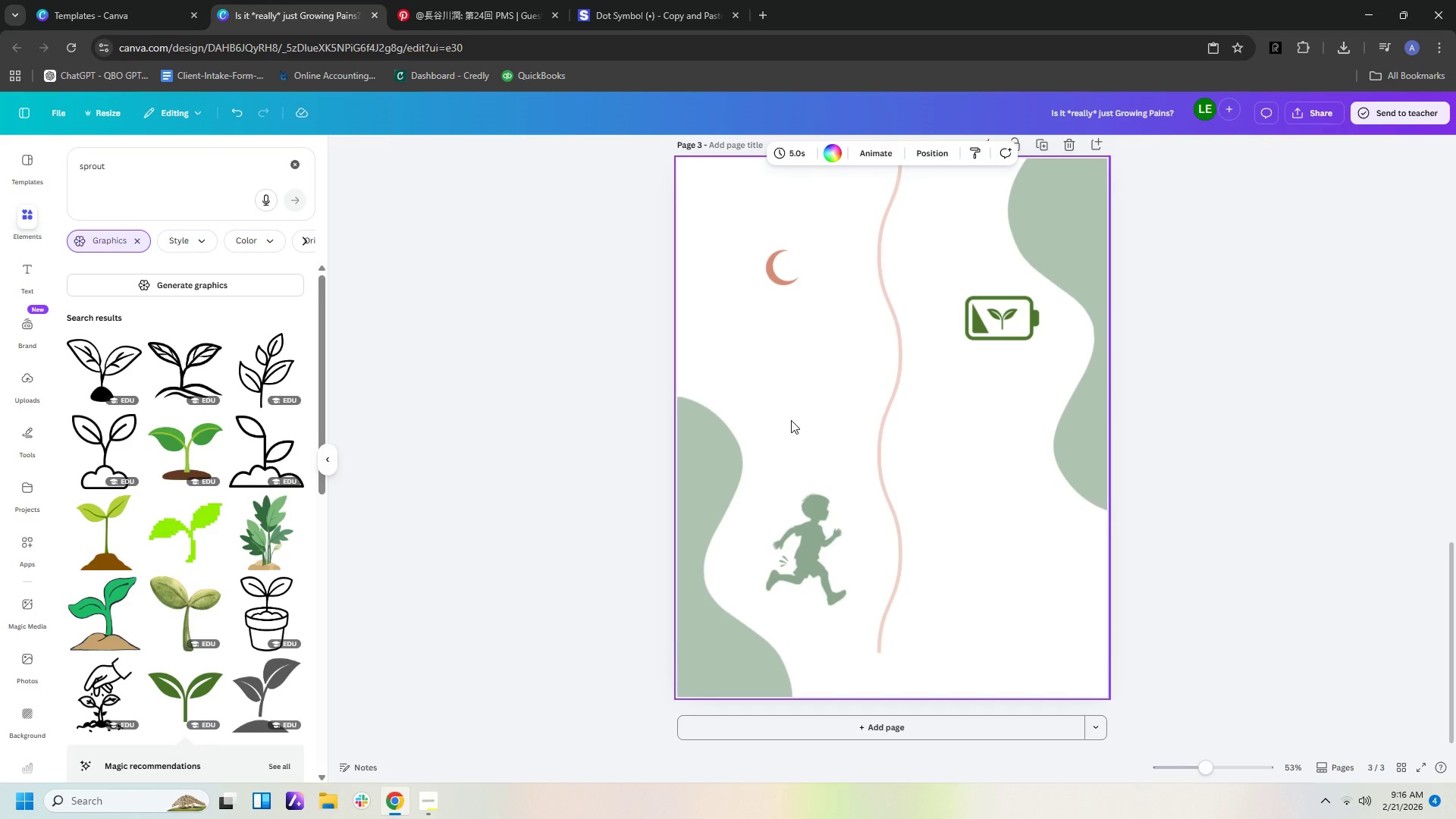 
scroll: coordinate [862, 456], scroll_direction: down, amount: 7.0
 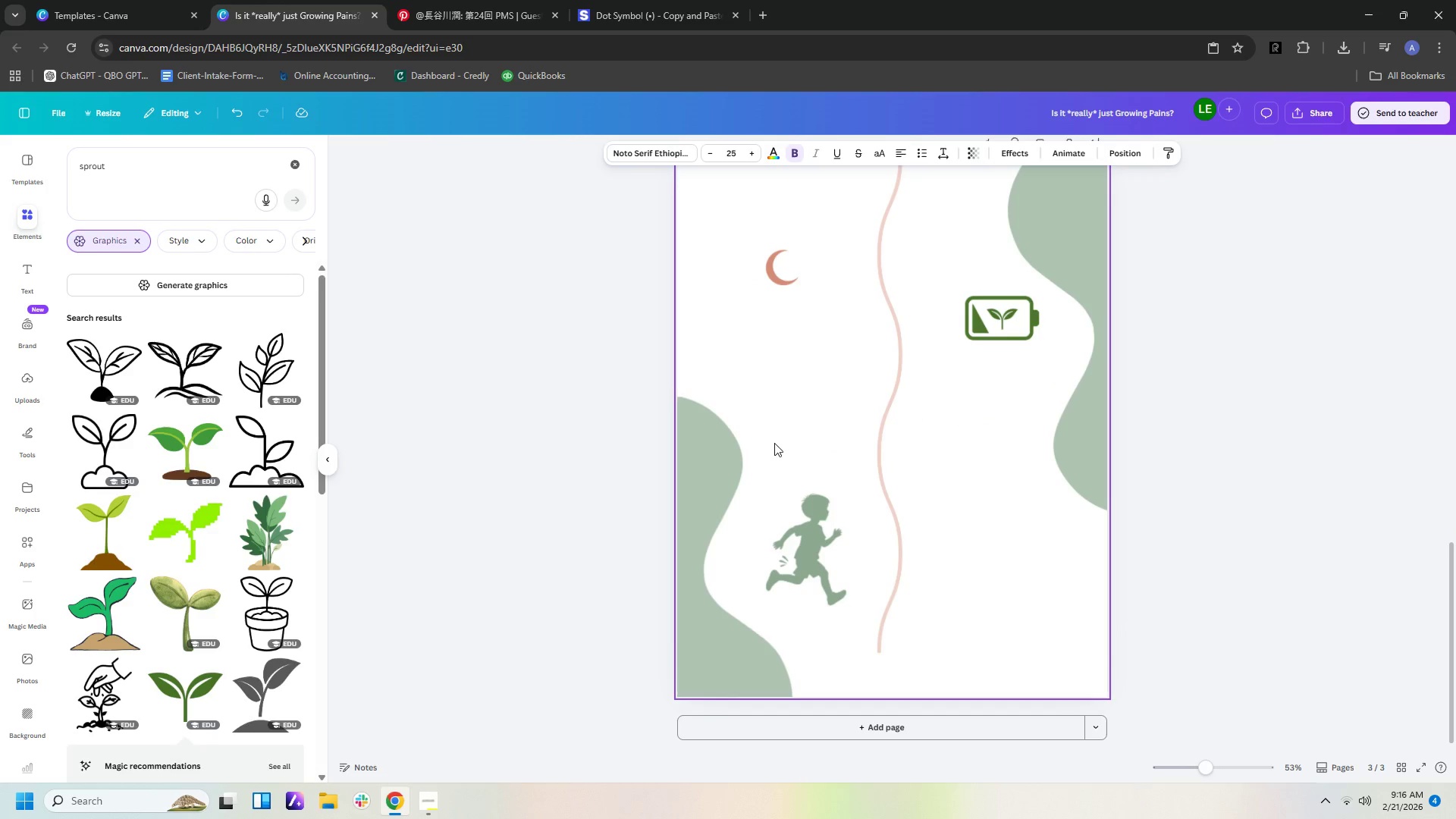 
key(Control+C)
 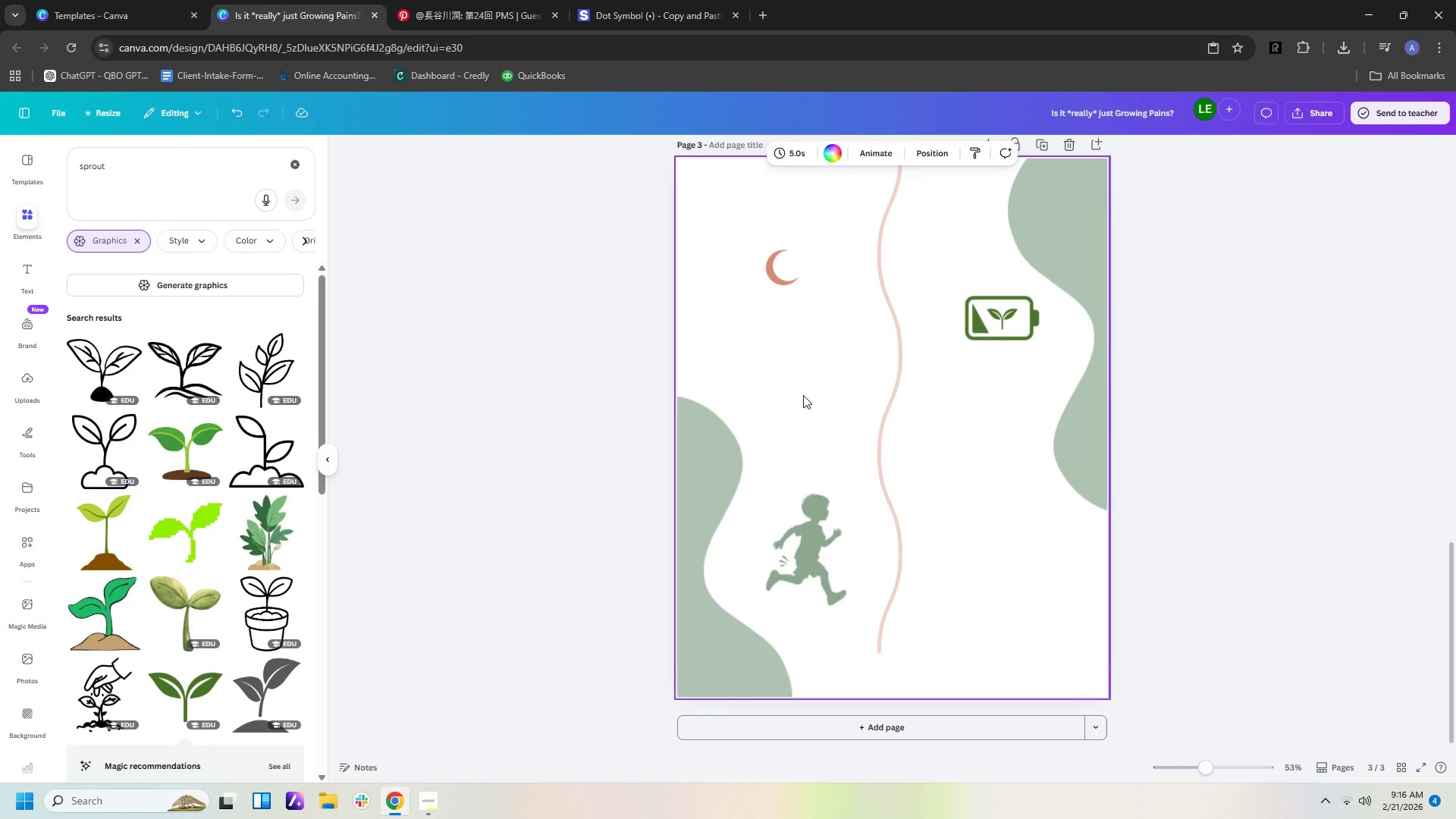 
key(Control+V)
 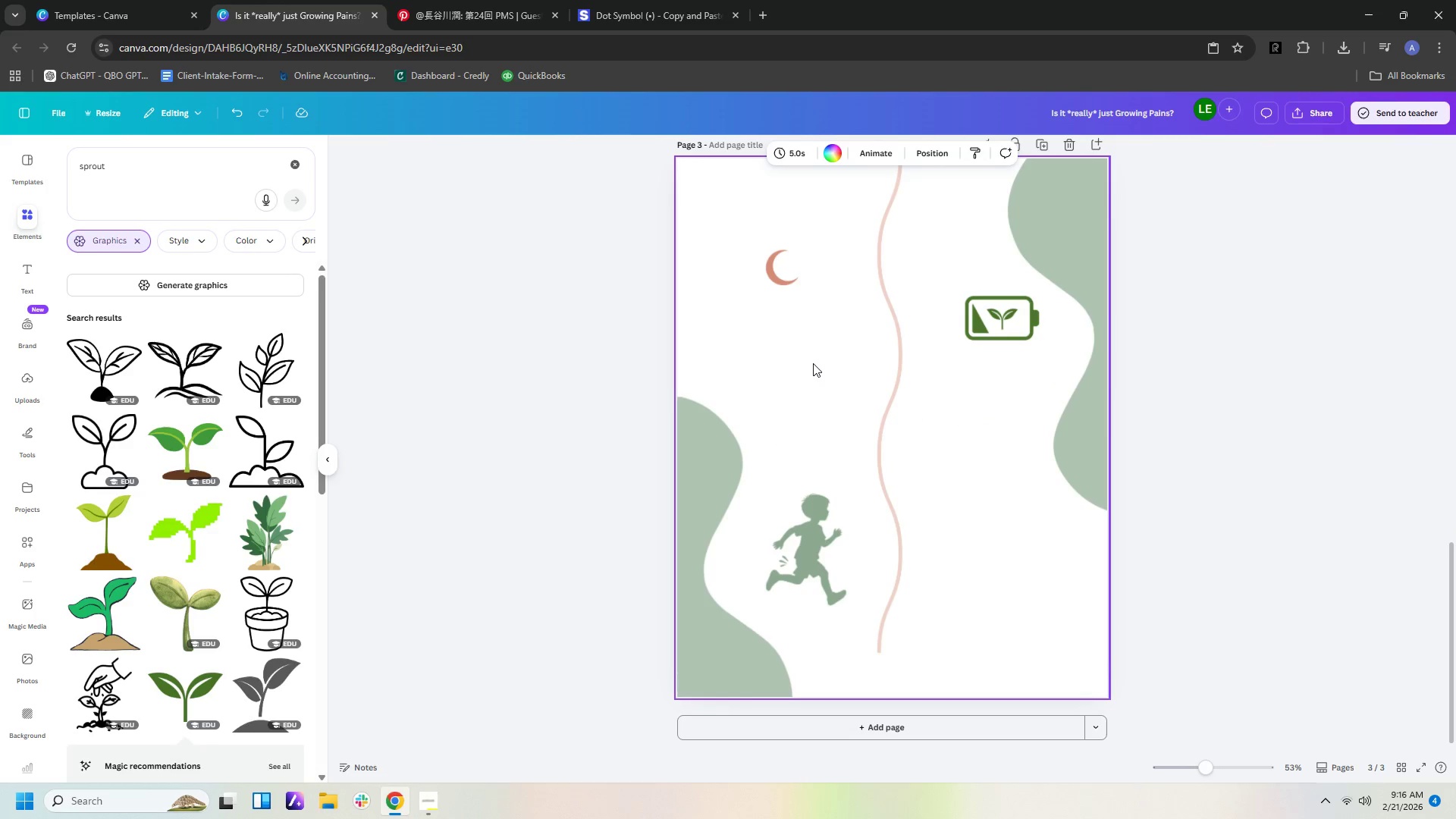 
scroll: coordinate [818, 357], scroll_direction: up, amount: 8.0
 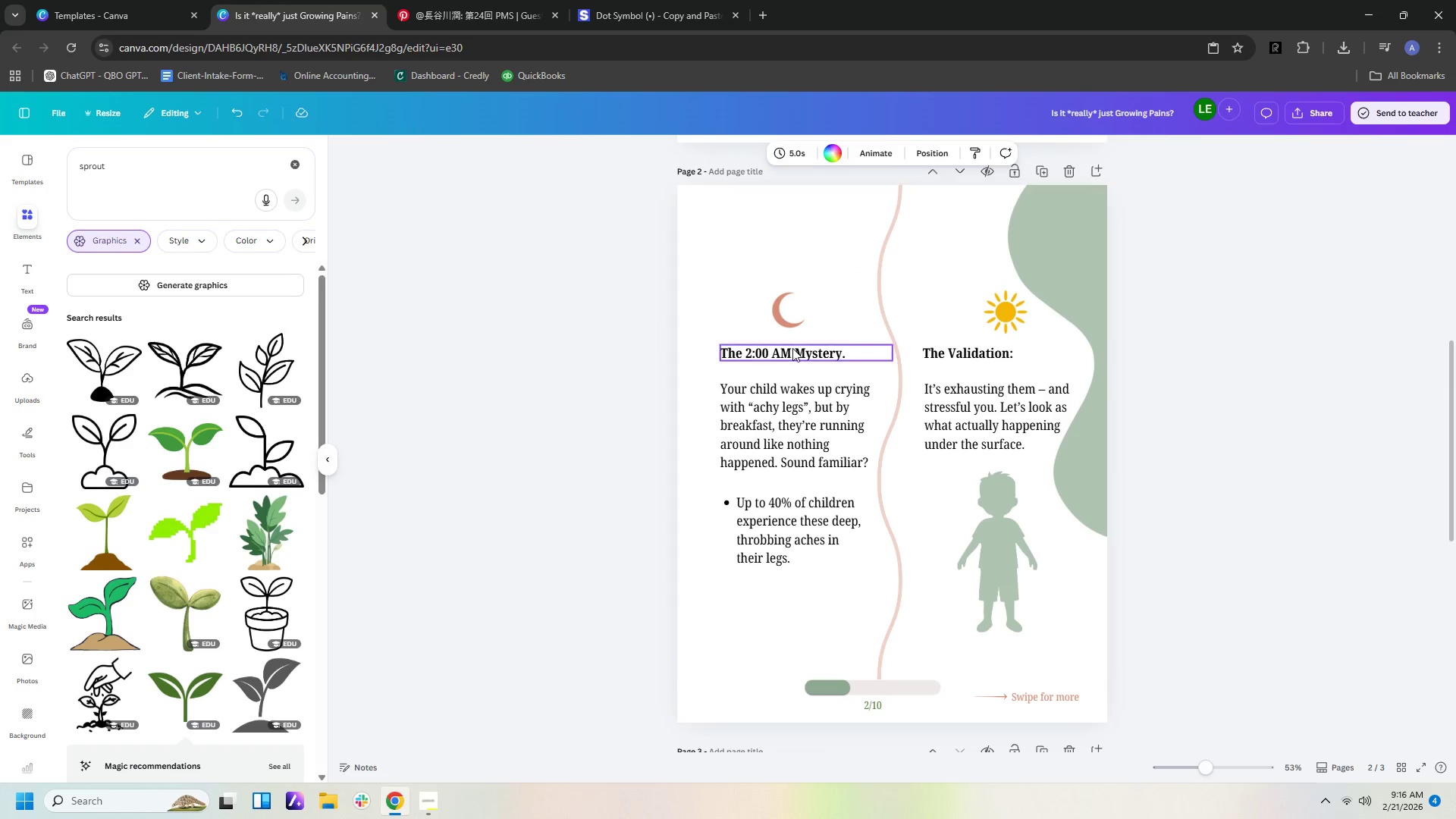 
left_click([792, 353])
 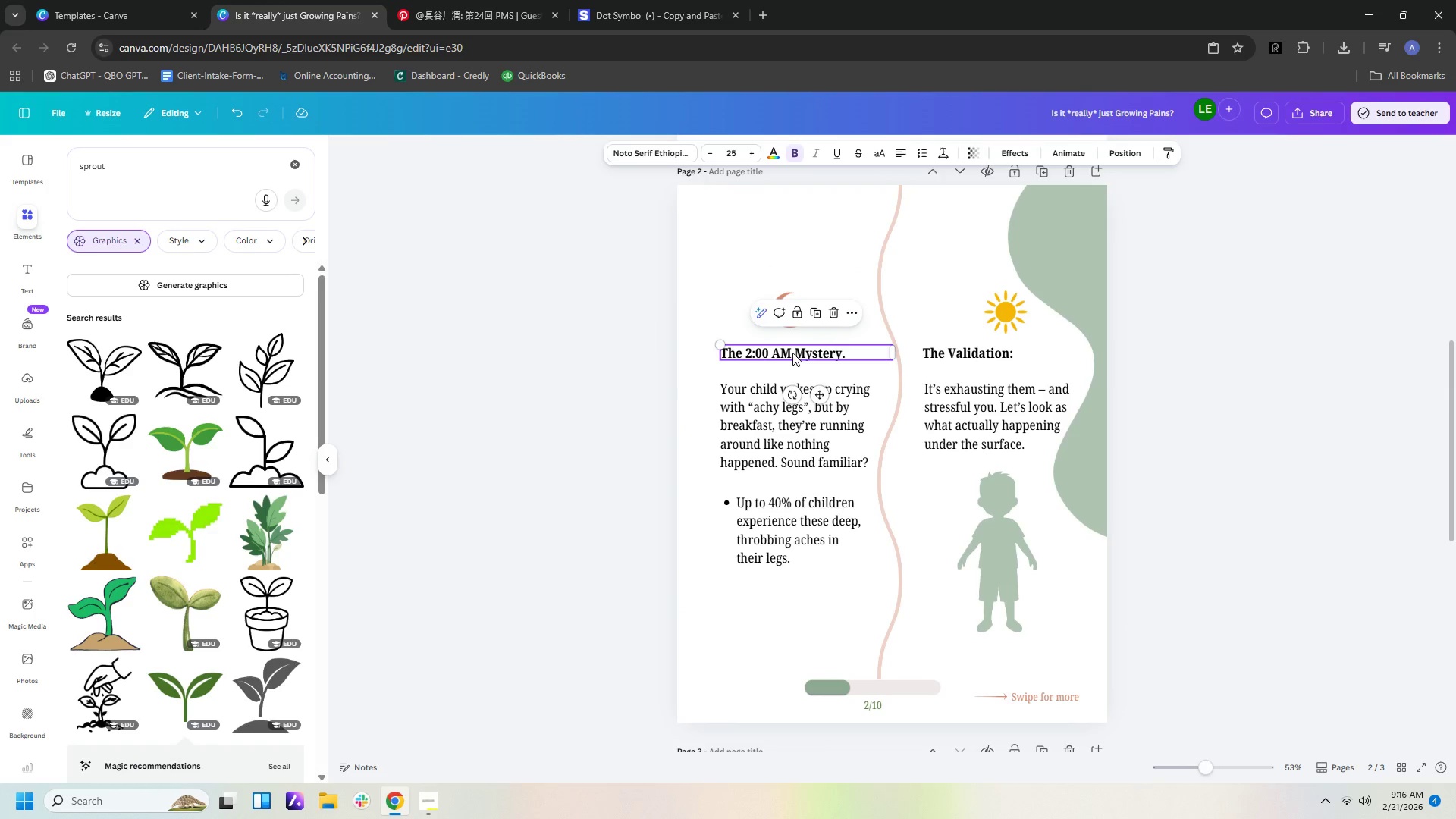 
key(Control+C)
 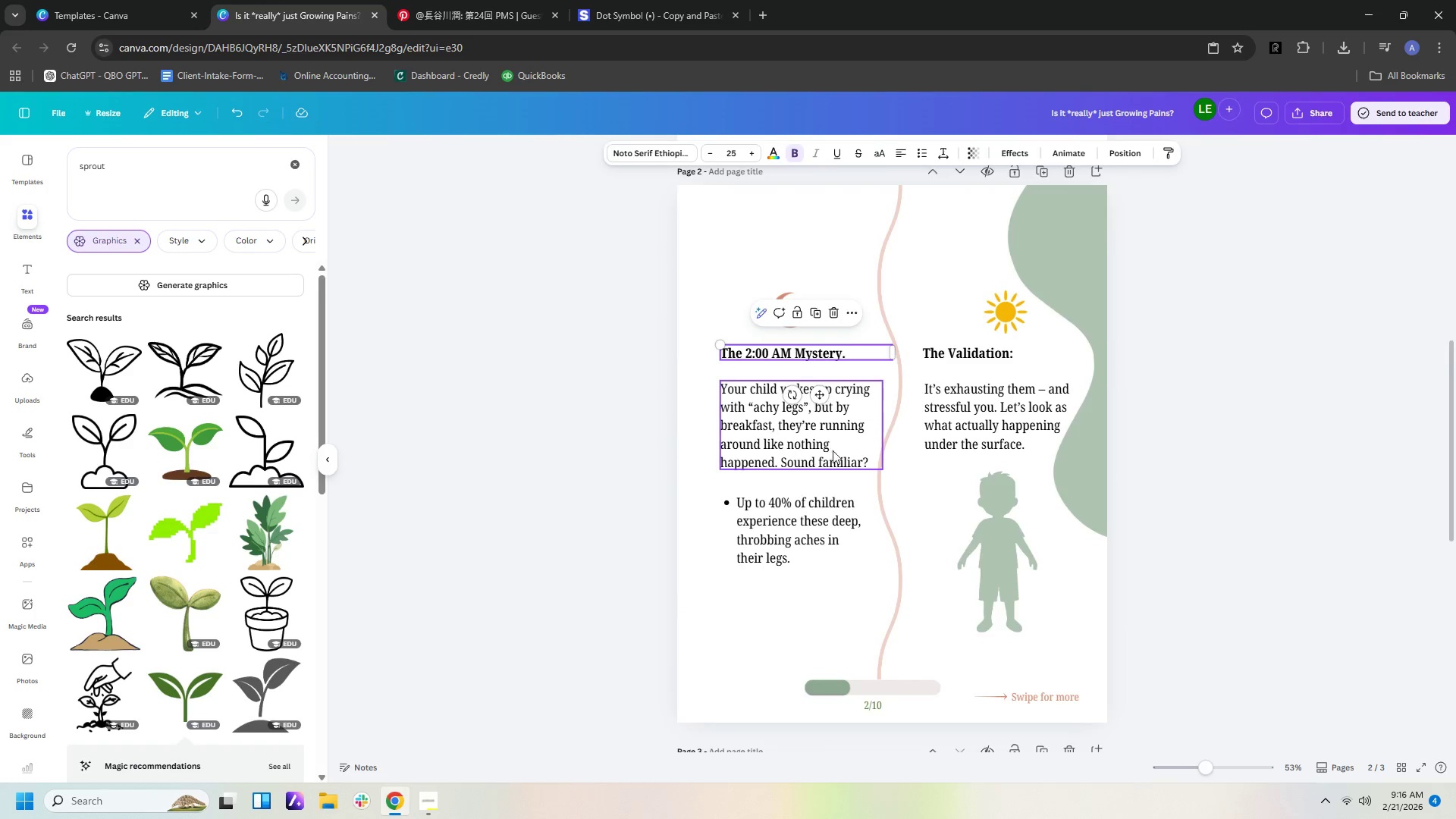 
left_click([797, 513])
 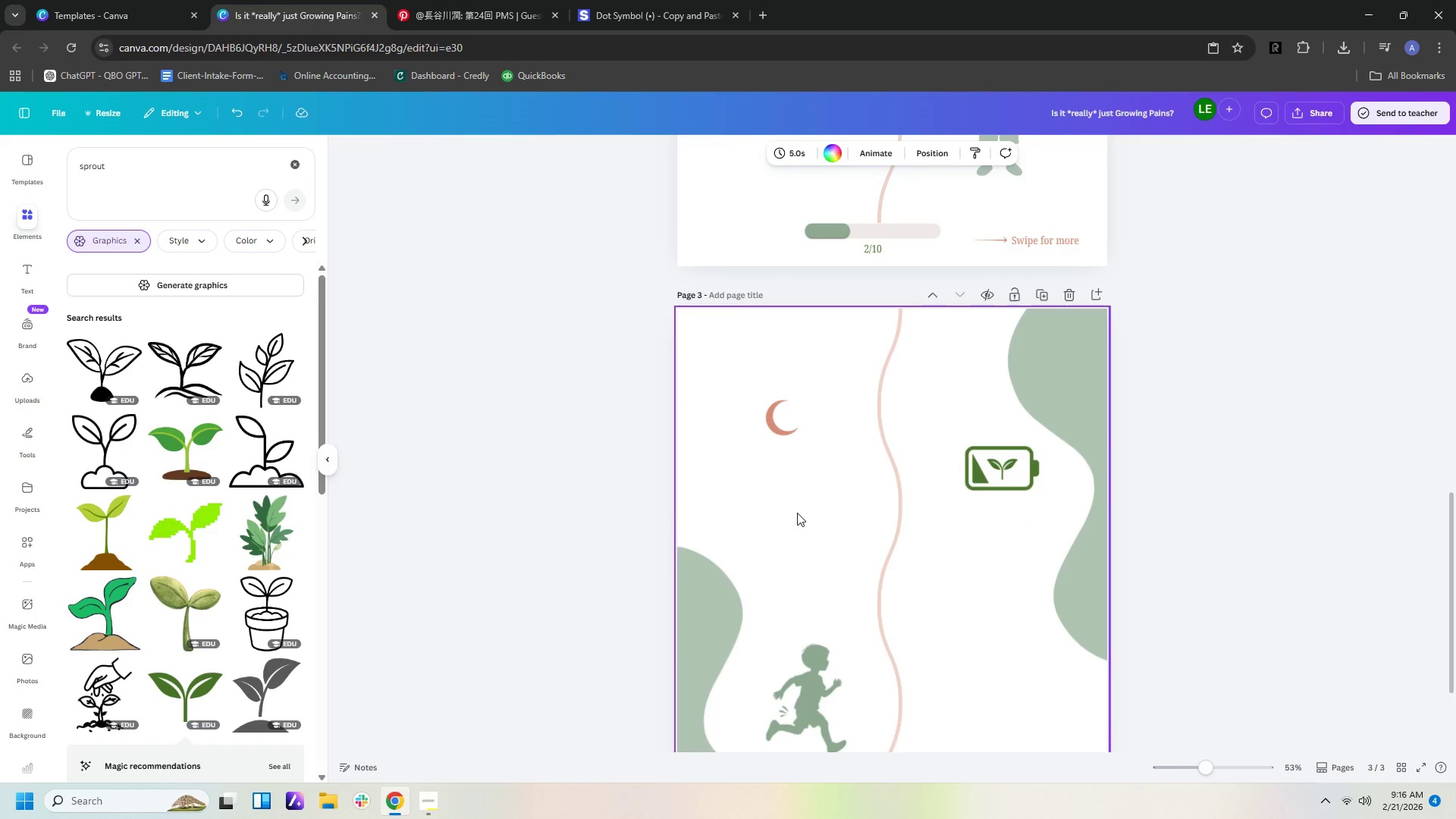 
scroll: coordinate [836, 477], scroll_direction: down, amount: 7.0
 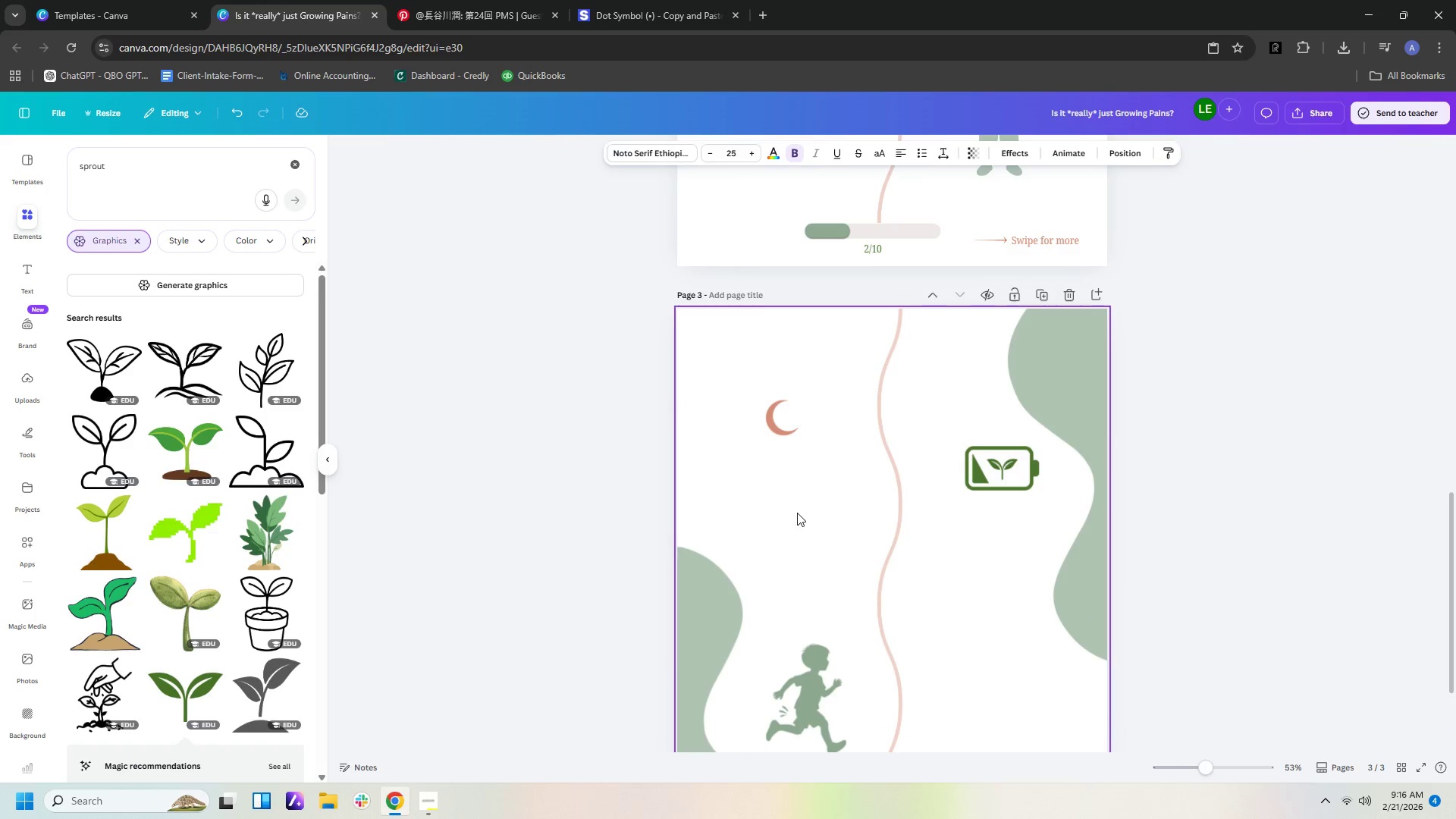 
key(Control+V)
 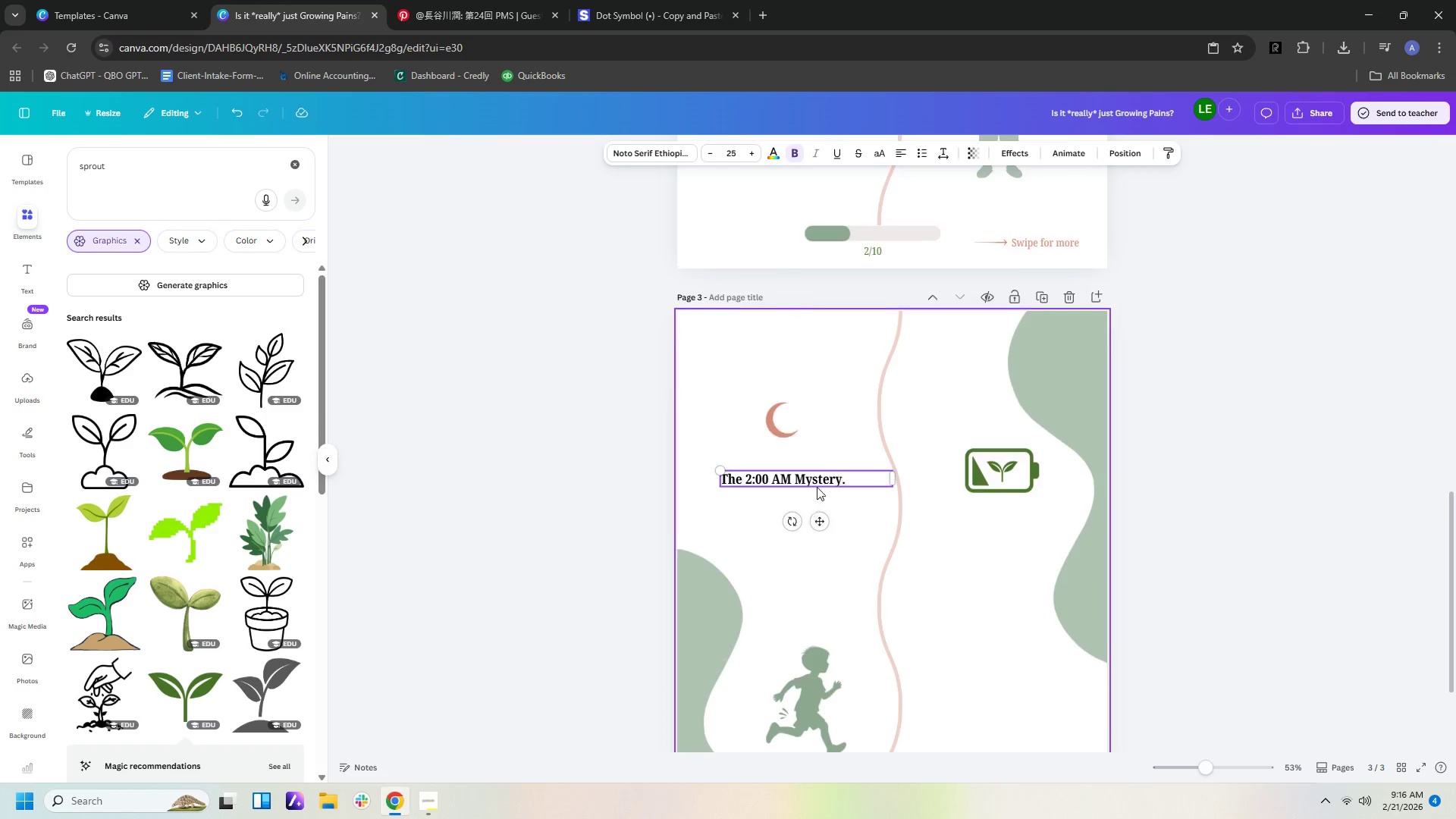 
scroll: coordinate [822, 457], scroll_direction: up, amount: 5.0
 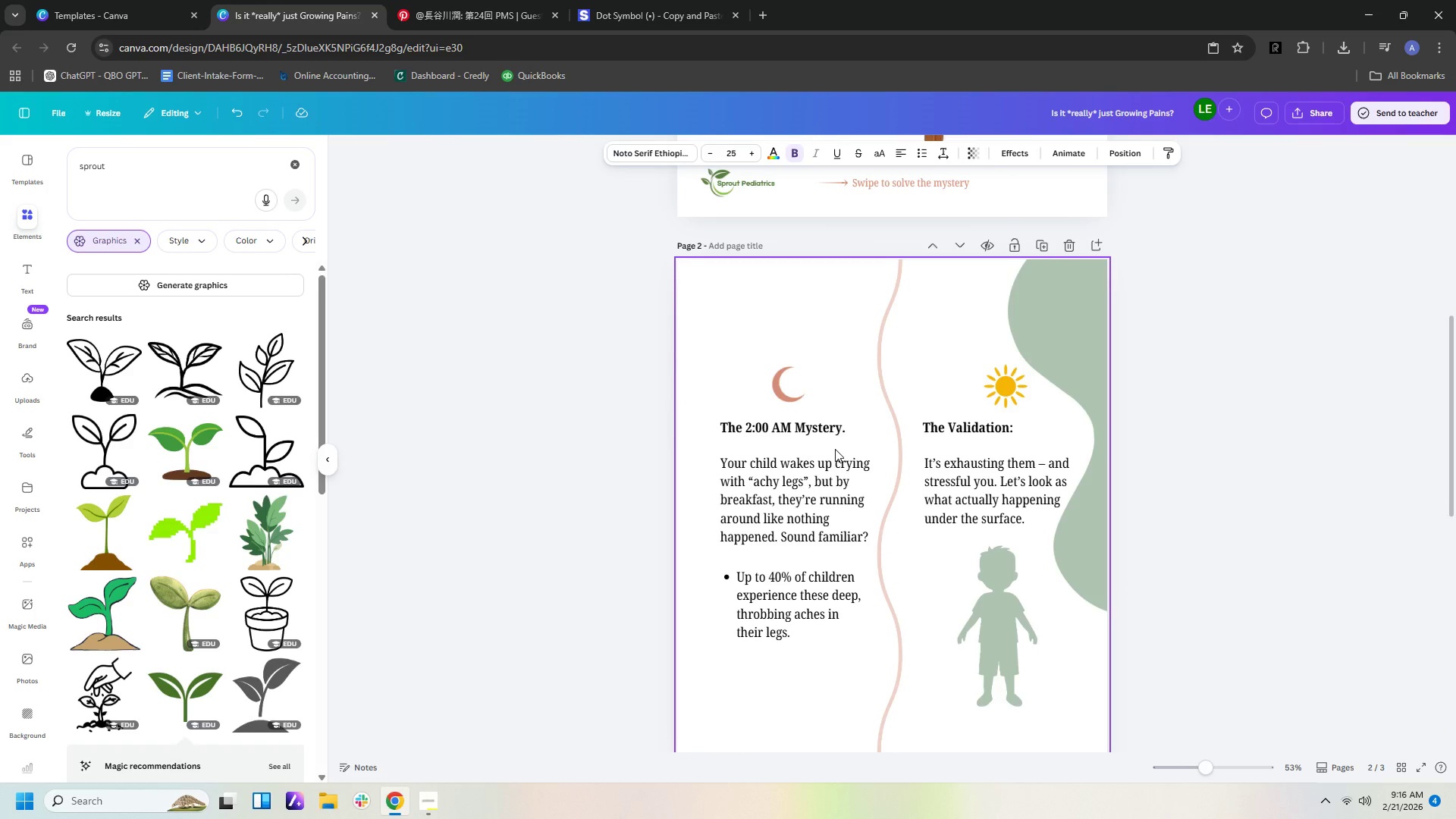 
scroll: coordinate [830, 452], scroll_direction: down, amount: 6.0
 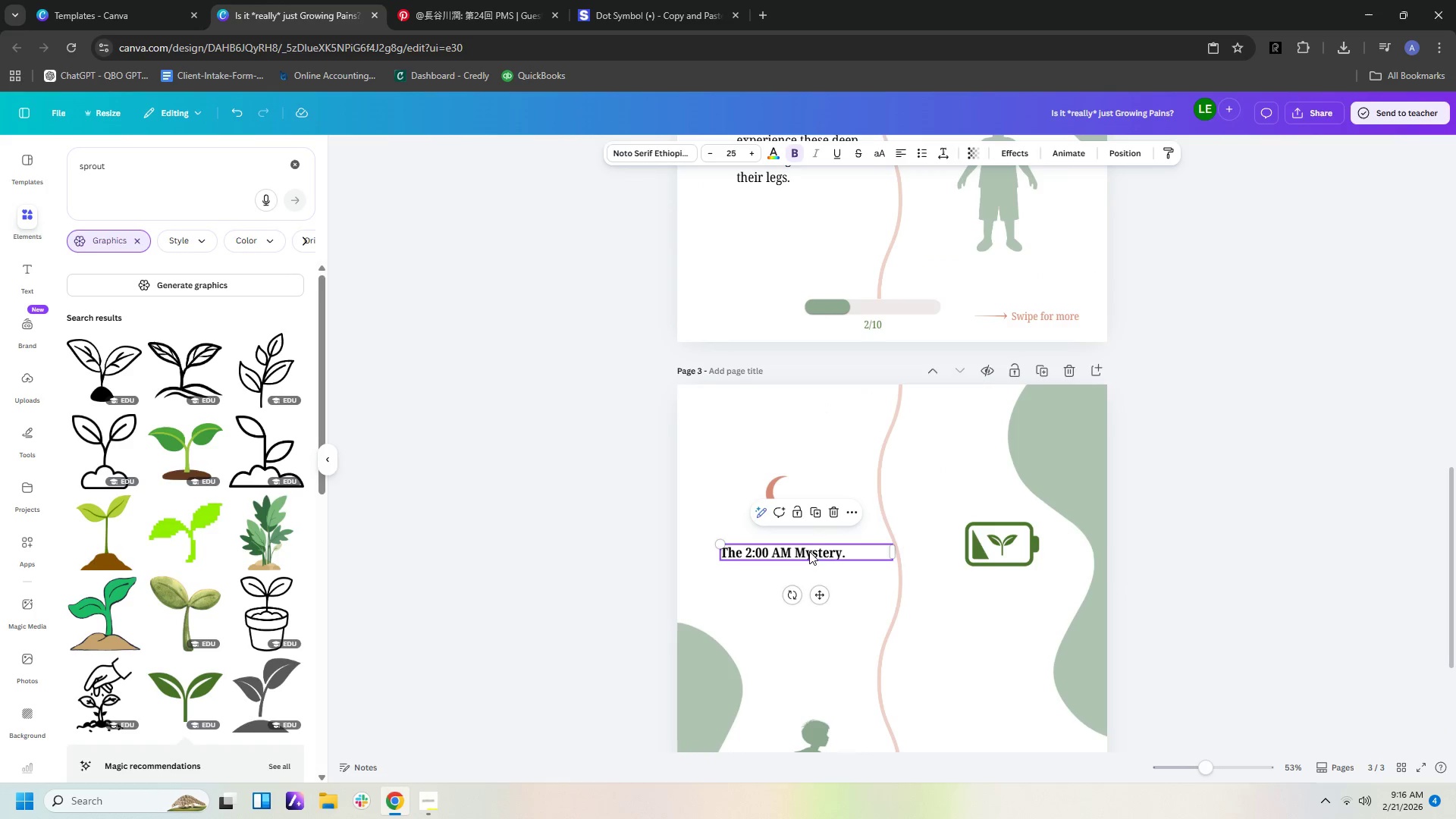 
double_click([809, 552])
 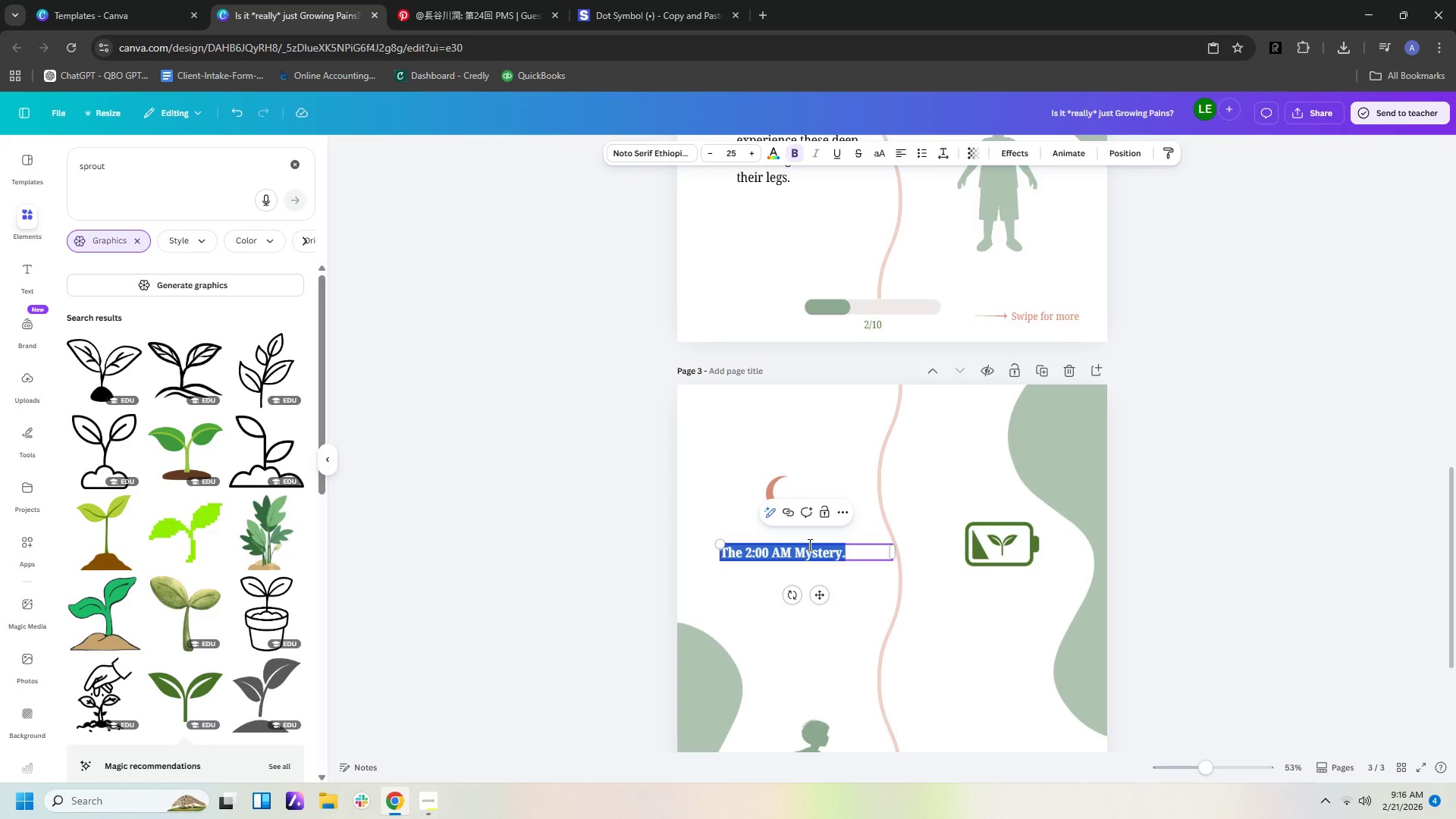 
type(What's actually happening?)
 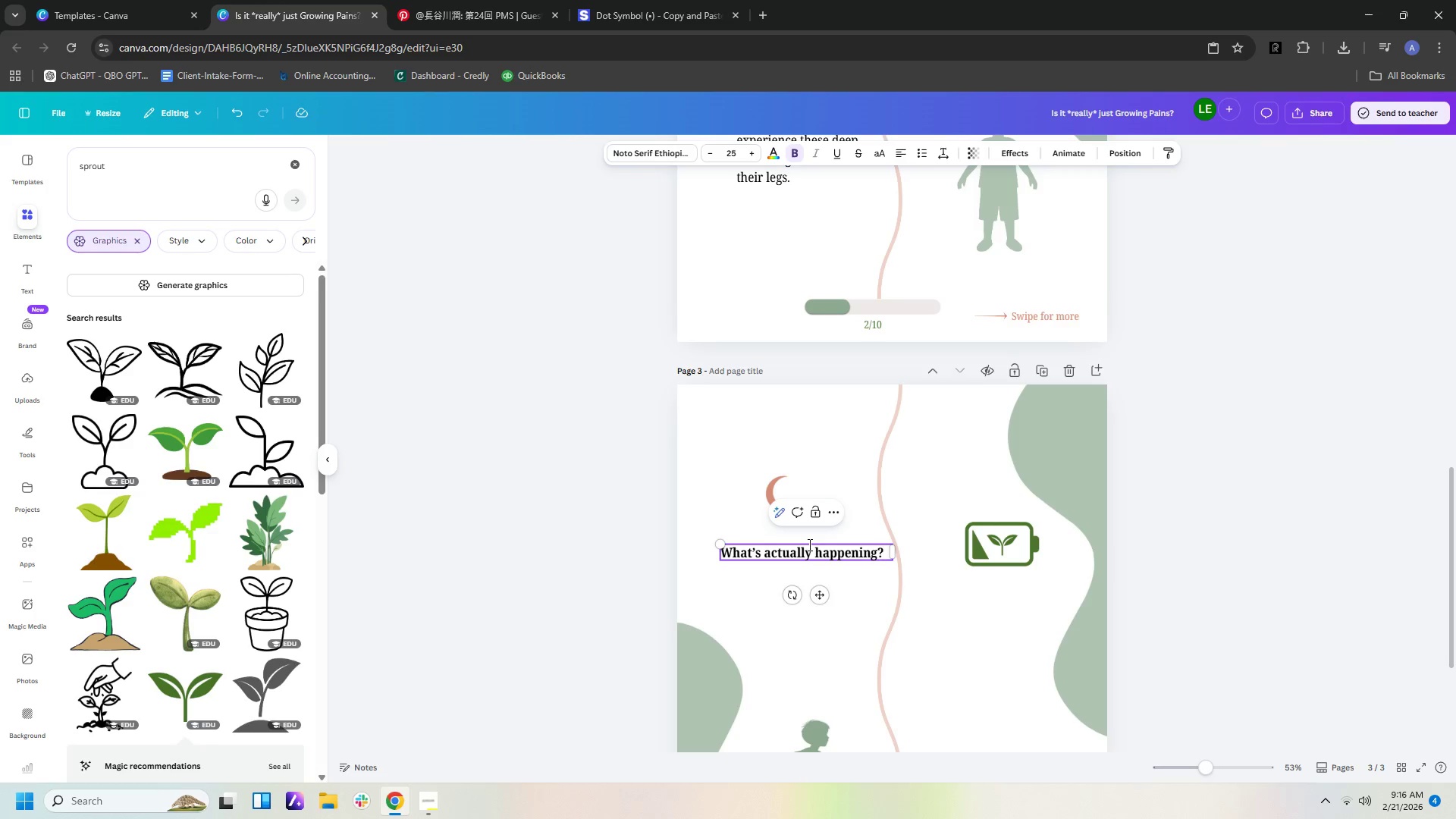 
left_click_drag(start_coordinate=[896, 553], to_coordinate=[868, 550])
 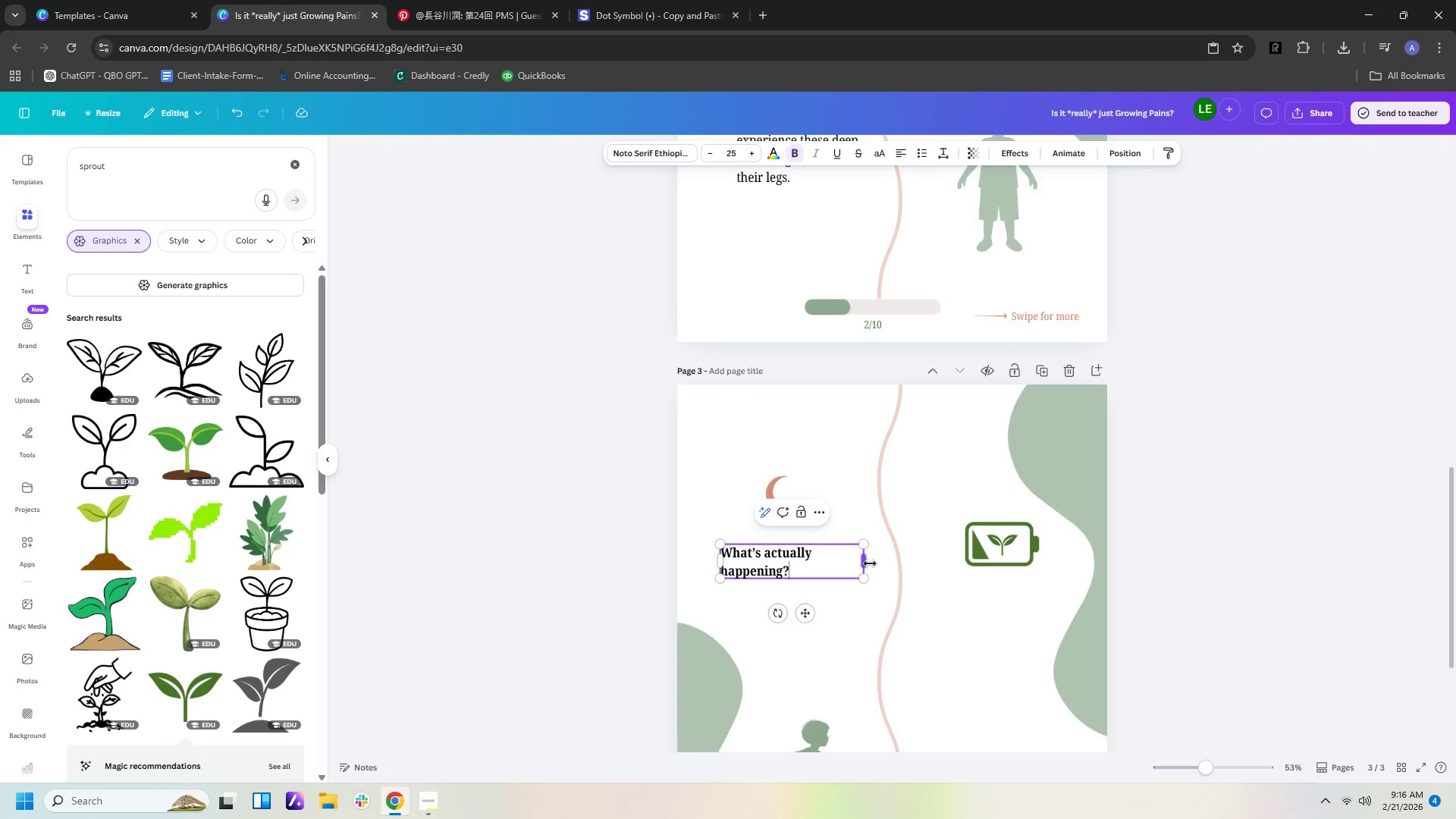 
left_click_drag(start_coordinate=[866, 561], to_coordinate=[831, 565])
 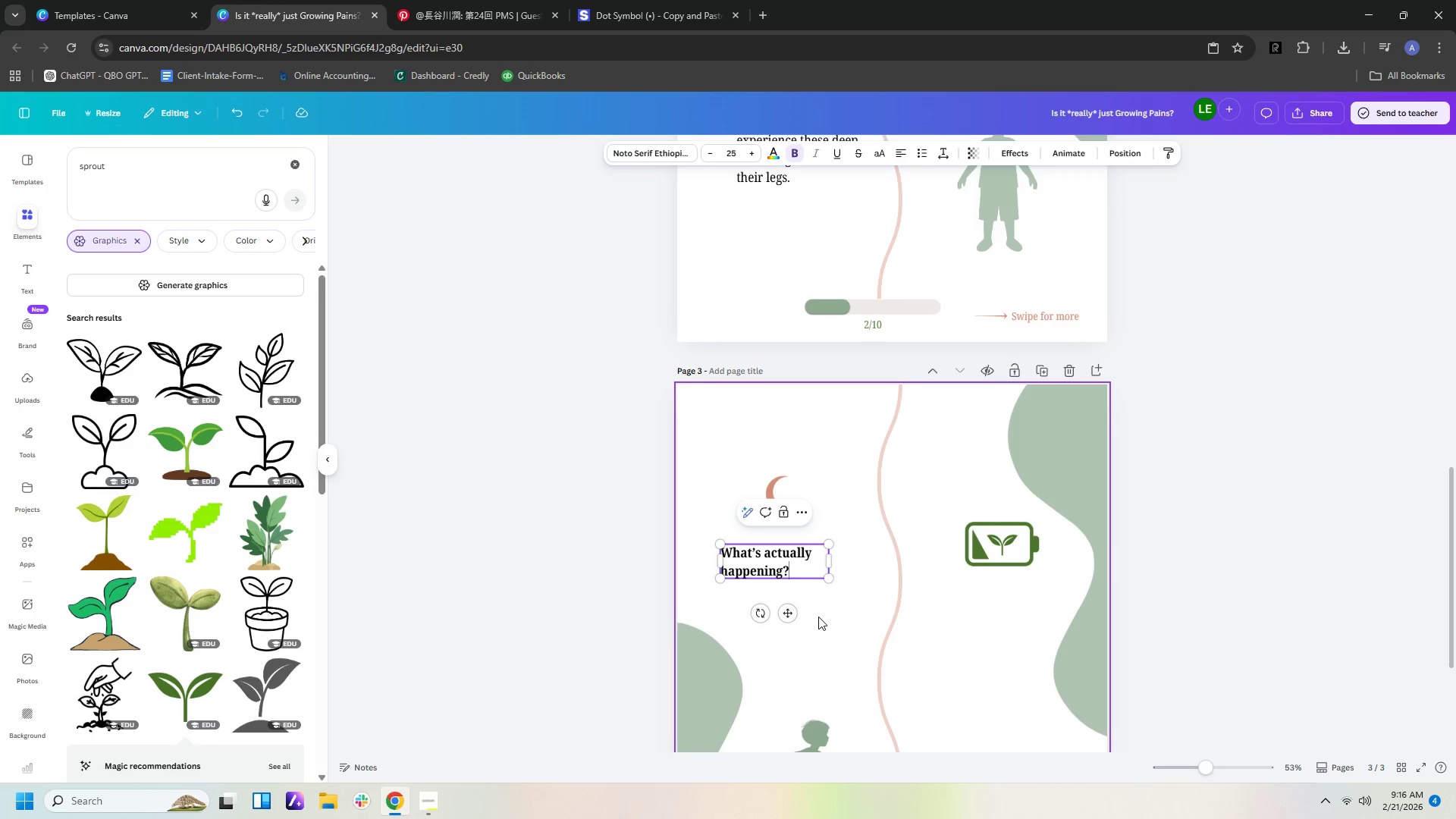 
left_click([818, 617])
 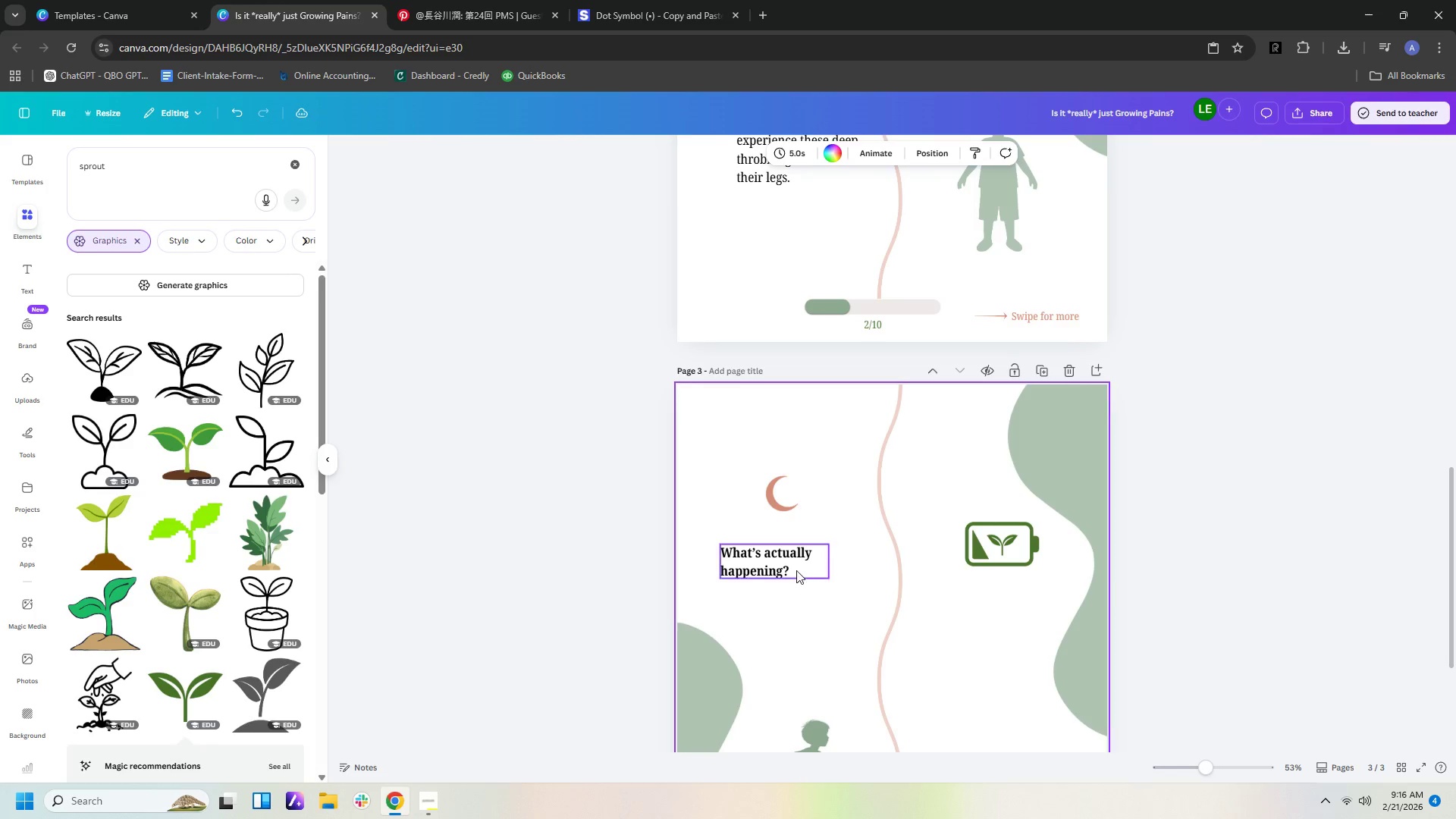 
left_click_drag(start_coordinate=[795, 568], to_coordinate=[798, 550])
 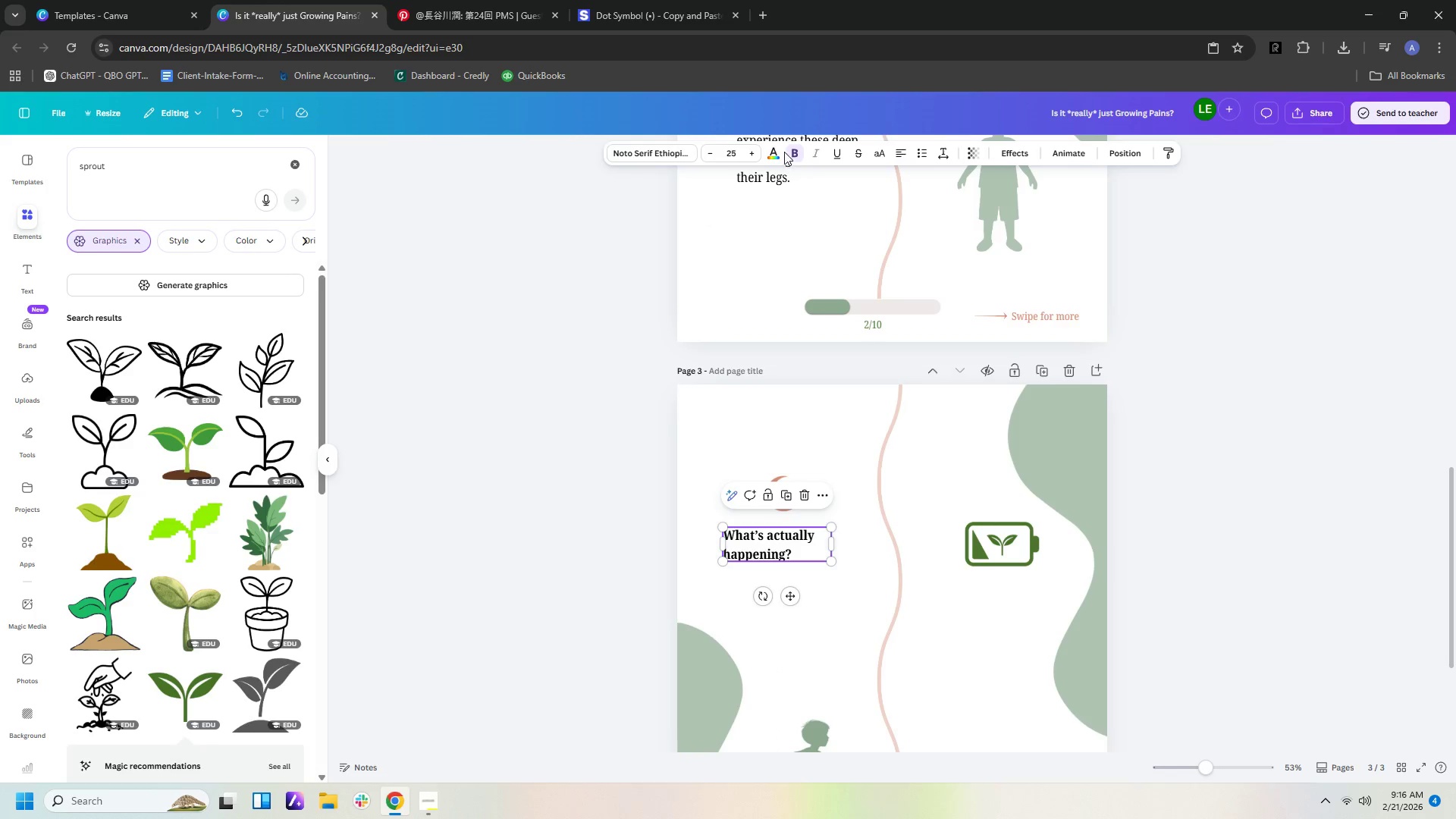 
left_click([775, 152])
 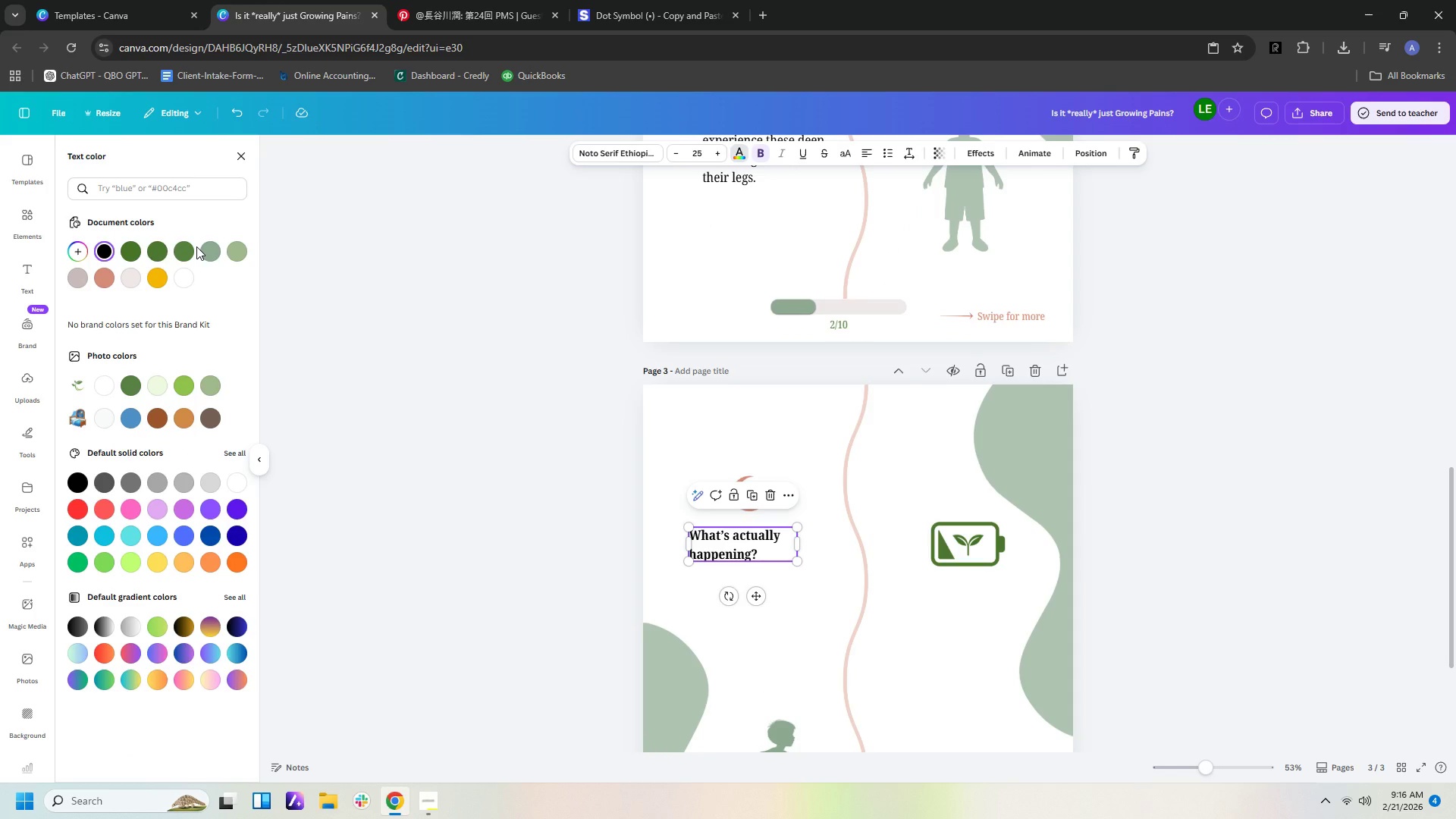 
left_click([187, 251])
 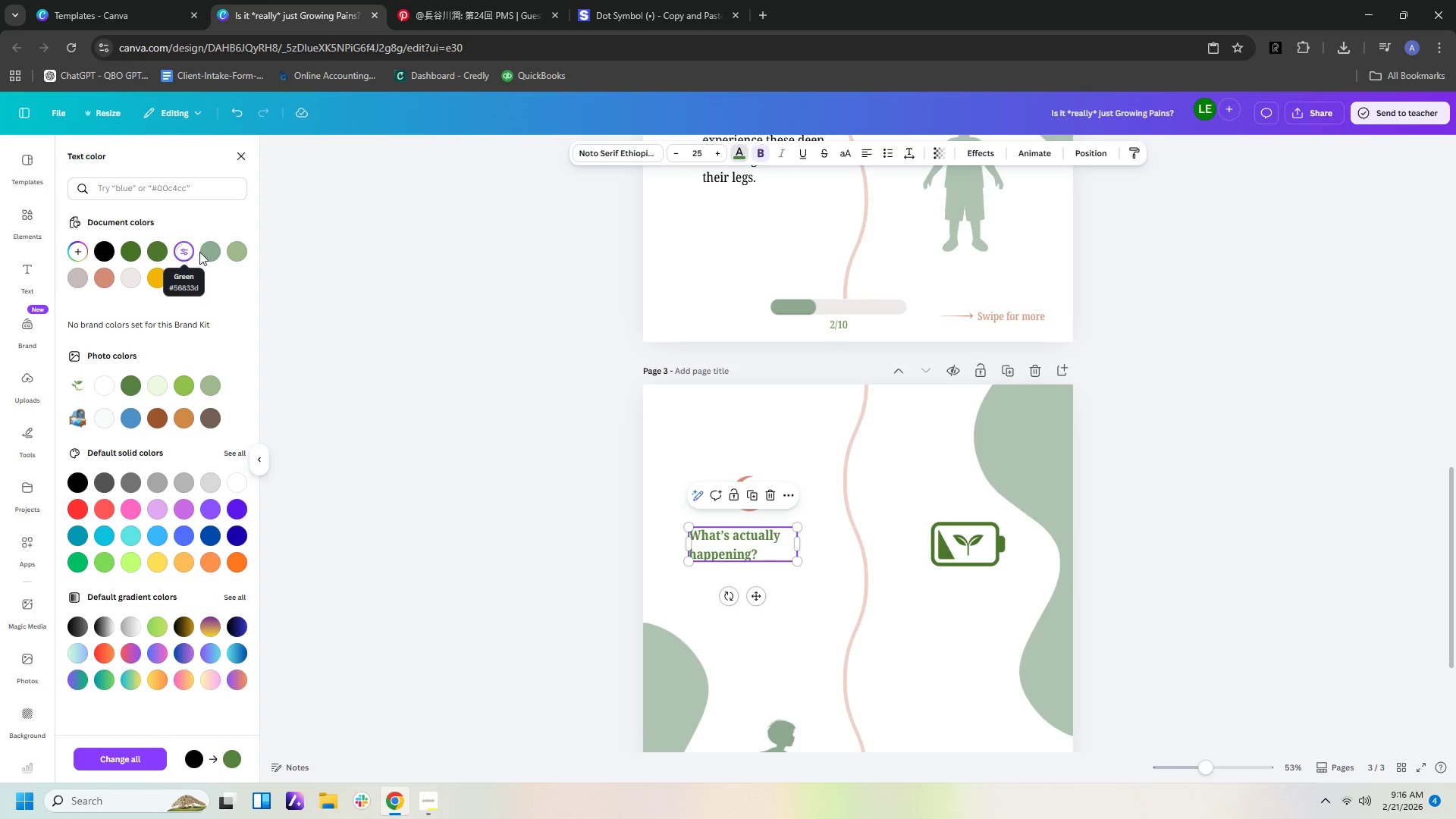 
left_click([212, 252])
 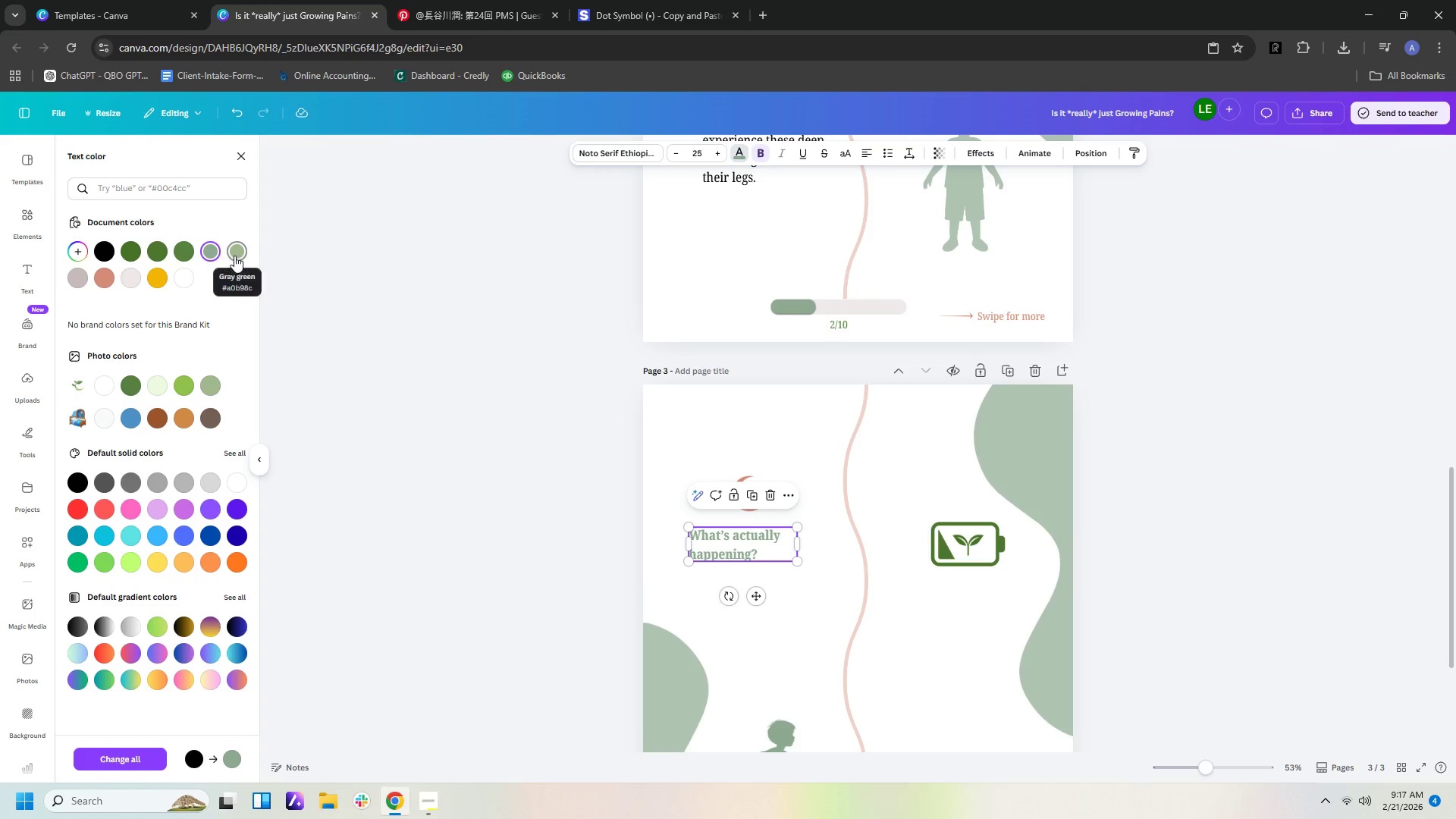 
left_click([792, 657])
 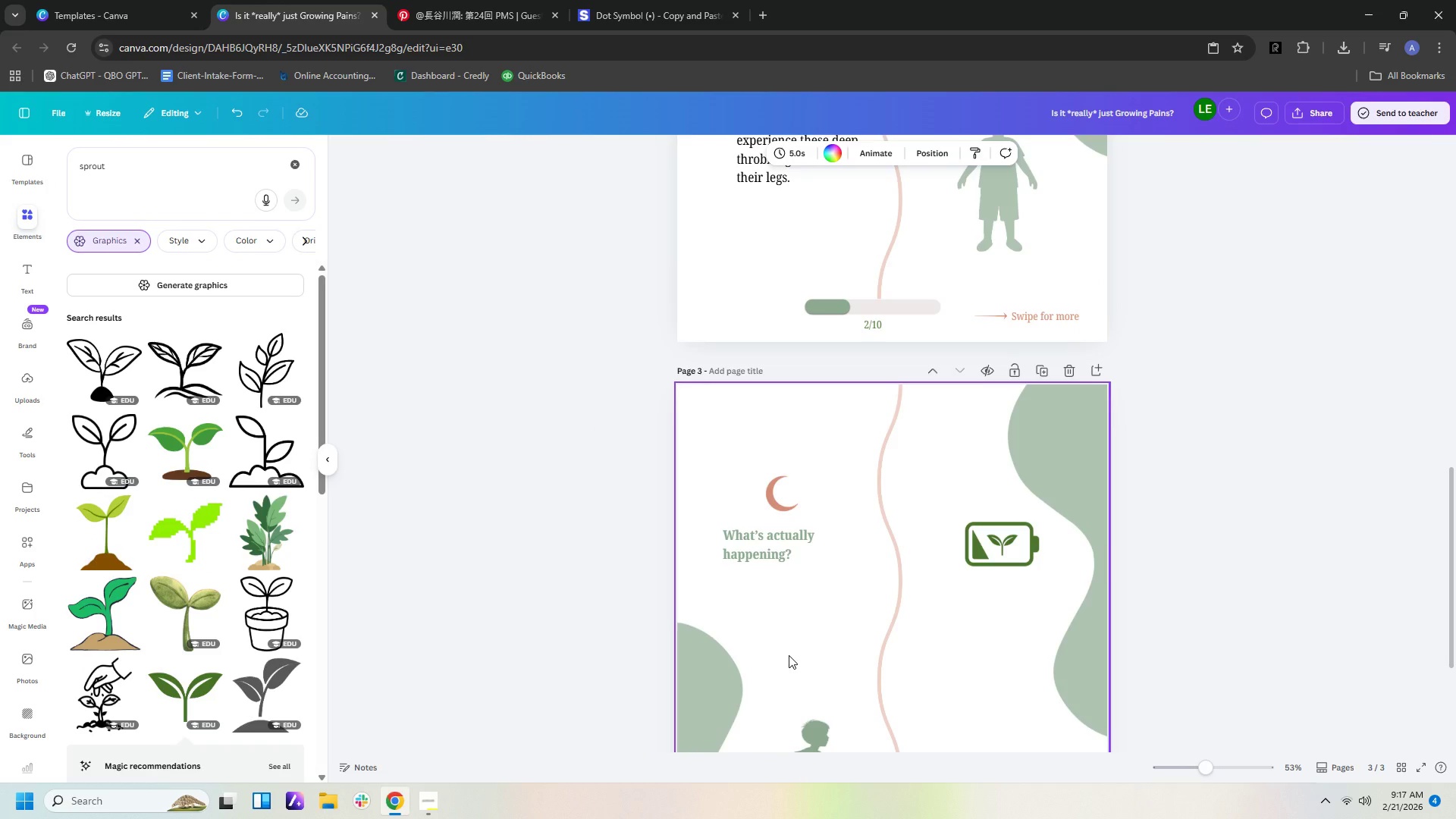 
scroll: coordinate [789, 655], scroll_direction: down, amount: 1.0
 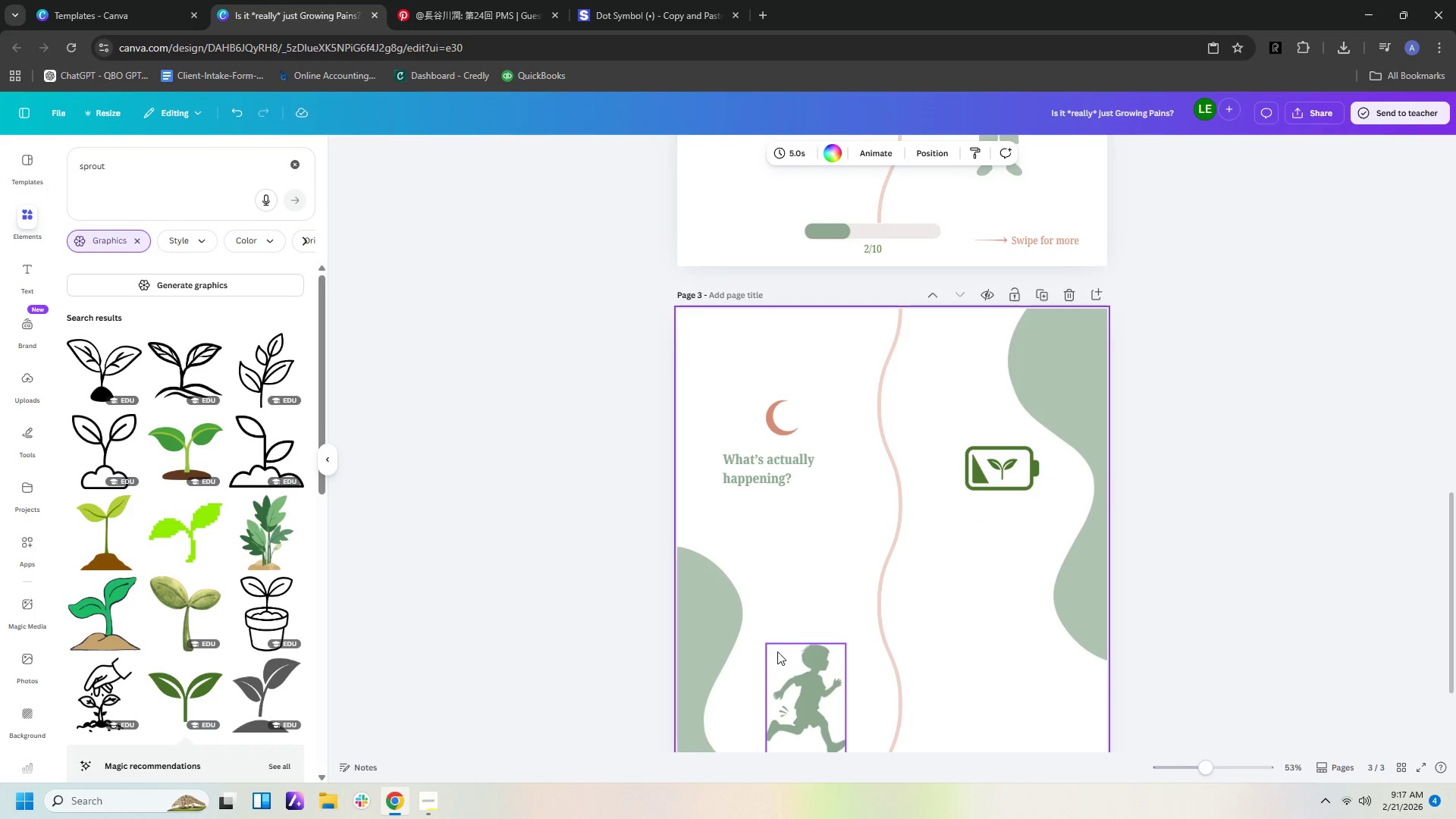 
scroll: coordinate [777, 331], scroll_direction: up, amount: 3.0
 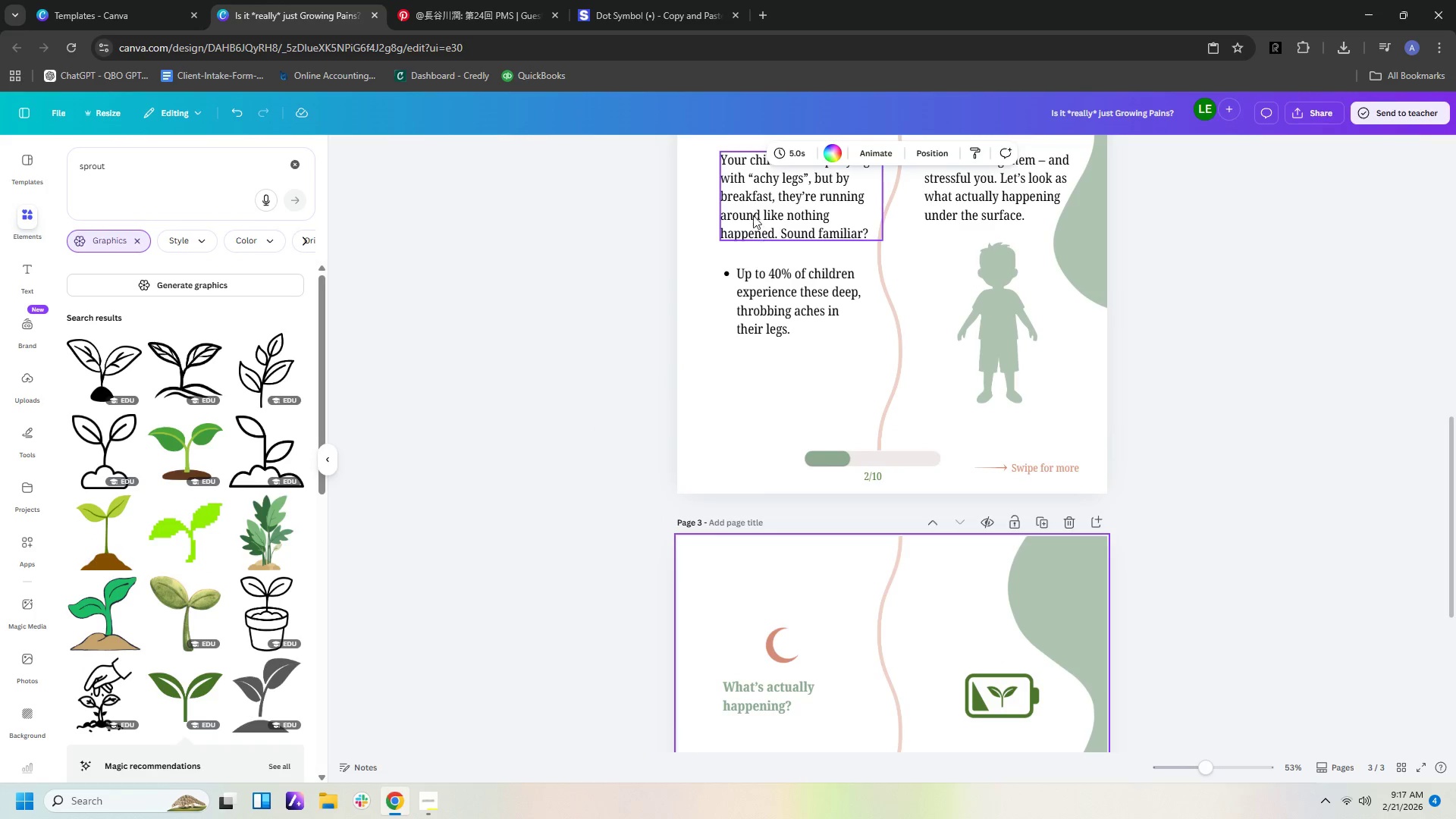 
left_click([752, 210])
 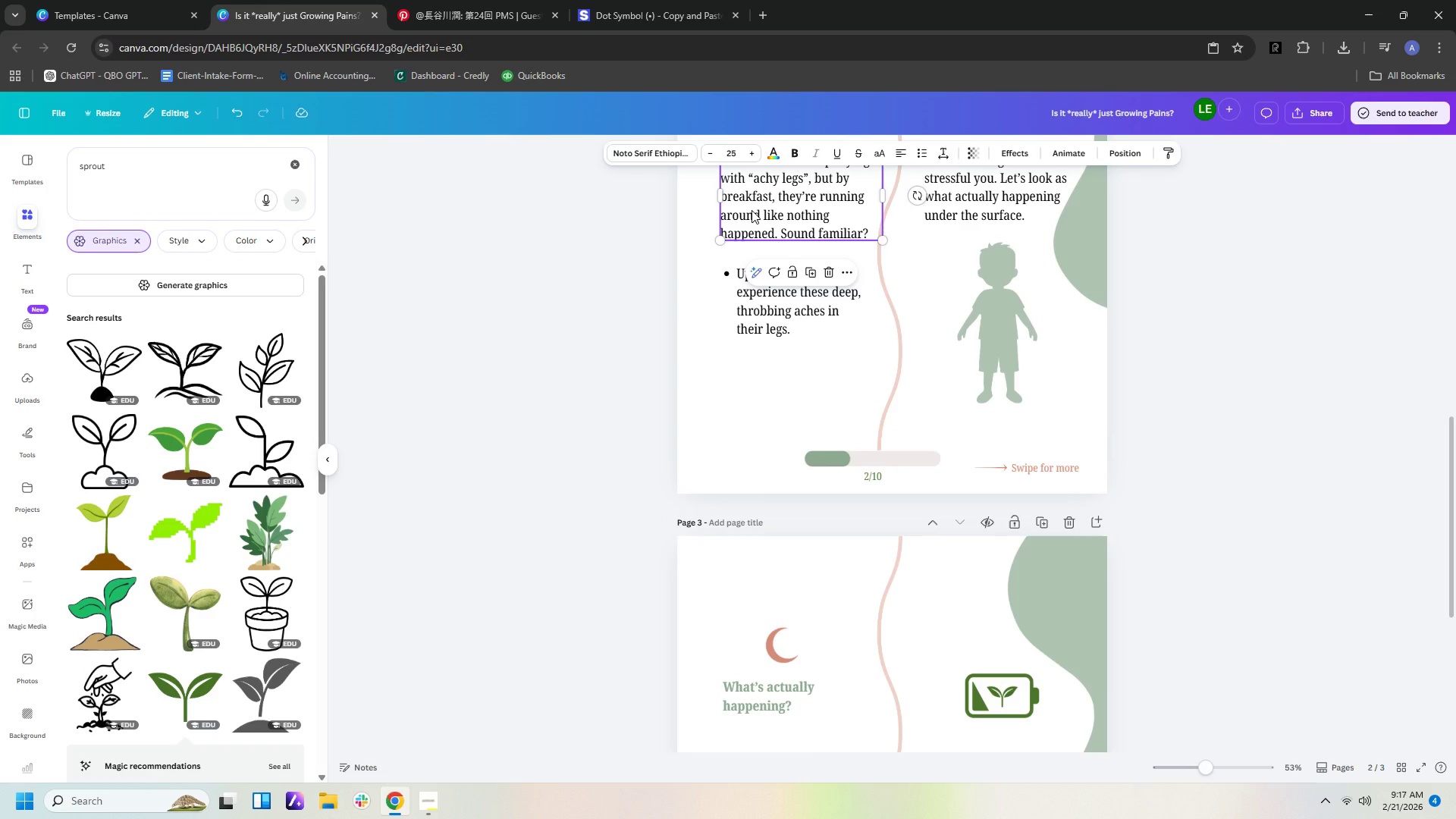 
key(Control+C)
 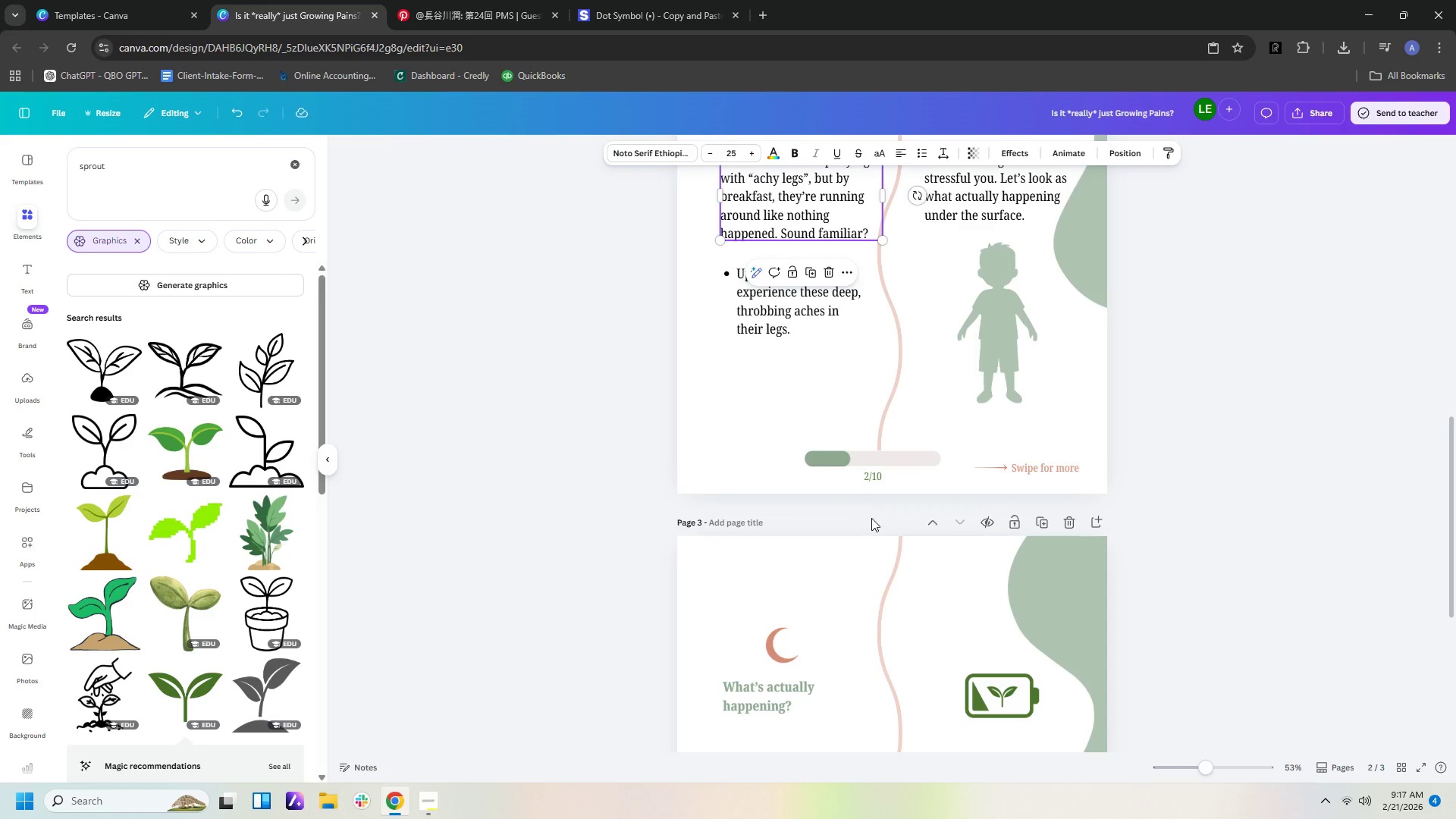 
scroll: coordinate [861, 603], scroll_direction: down, amount: 5.0
 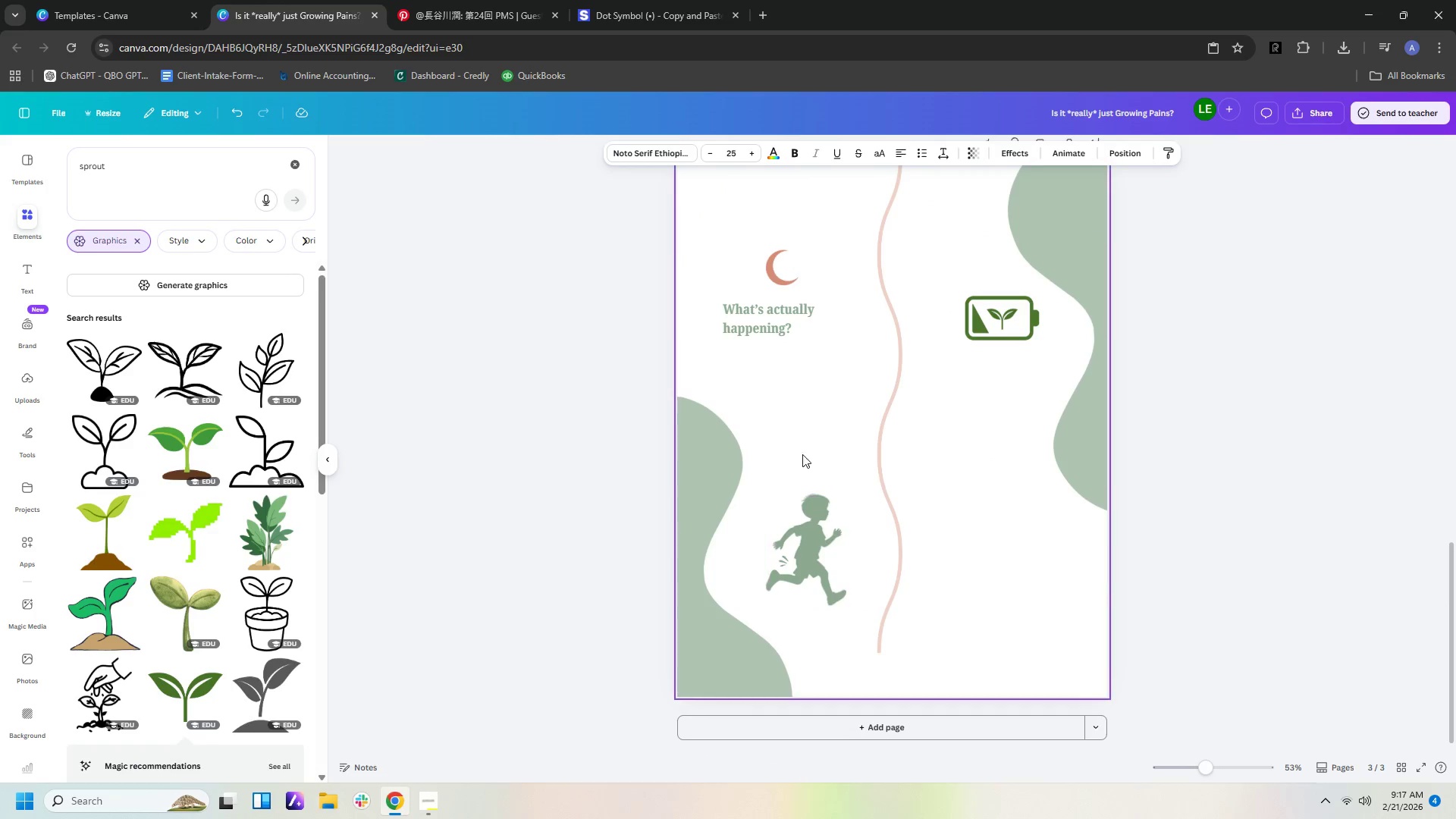 
left_click([795, 434])
 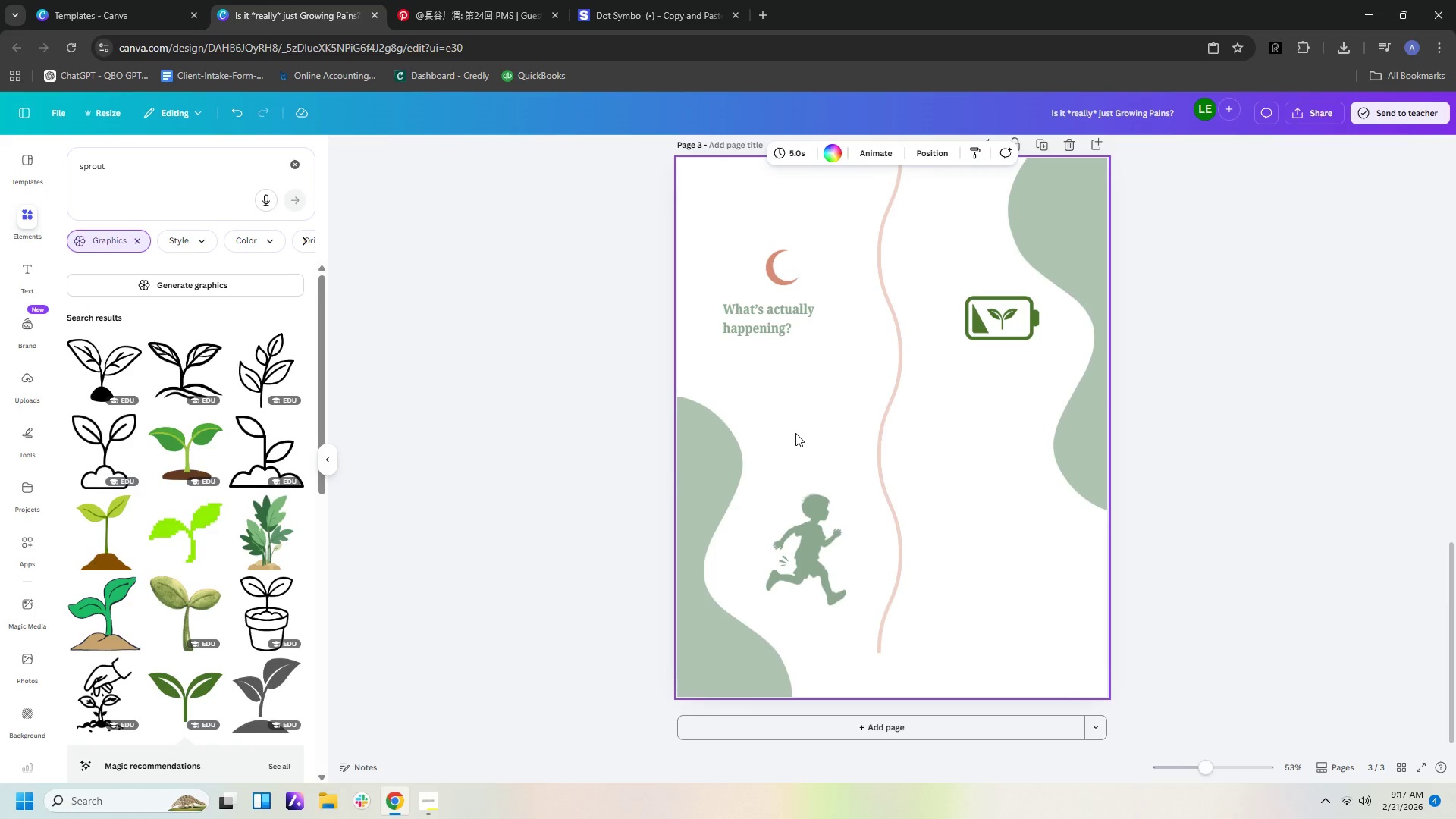 
key(Control+V)
 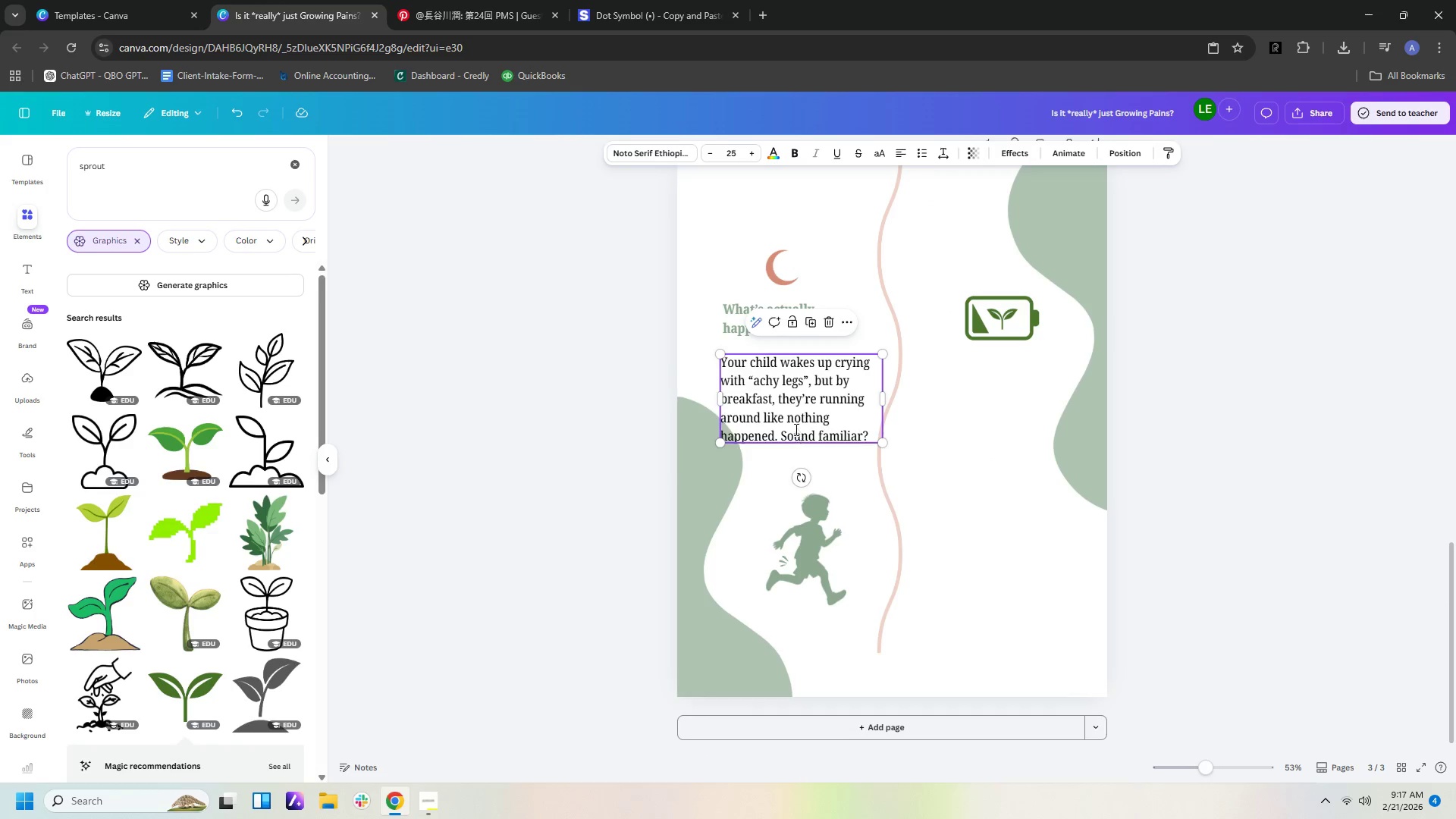 
double_click([795, 429])
 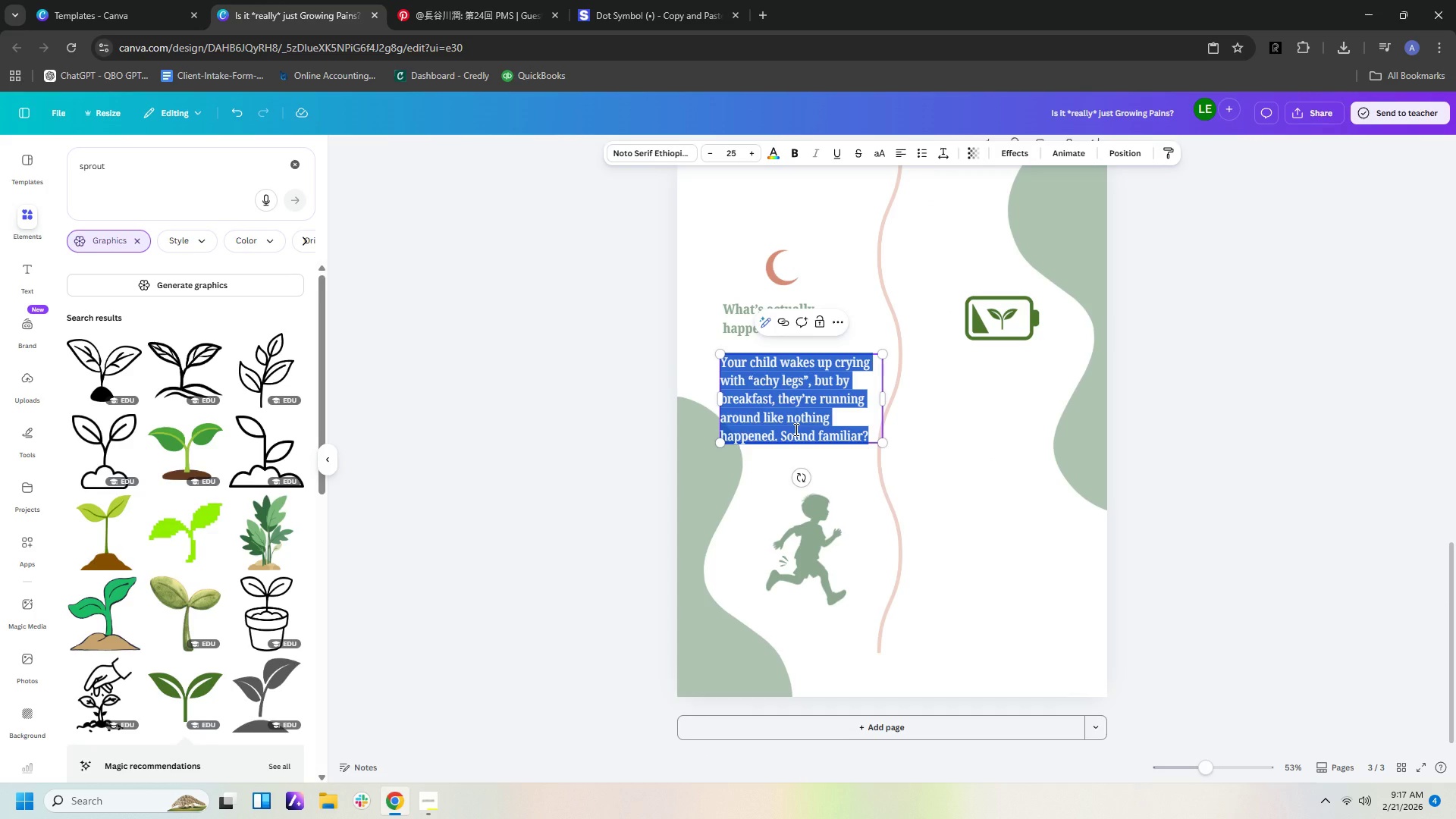 
type(It's)
key(Backspace)
type(s not :bb)
key(Backspace)
type(o)
key(Backspace)
key(Backspace)
key(Backspace)
type(")
 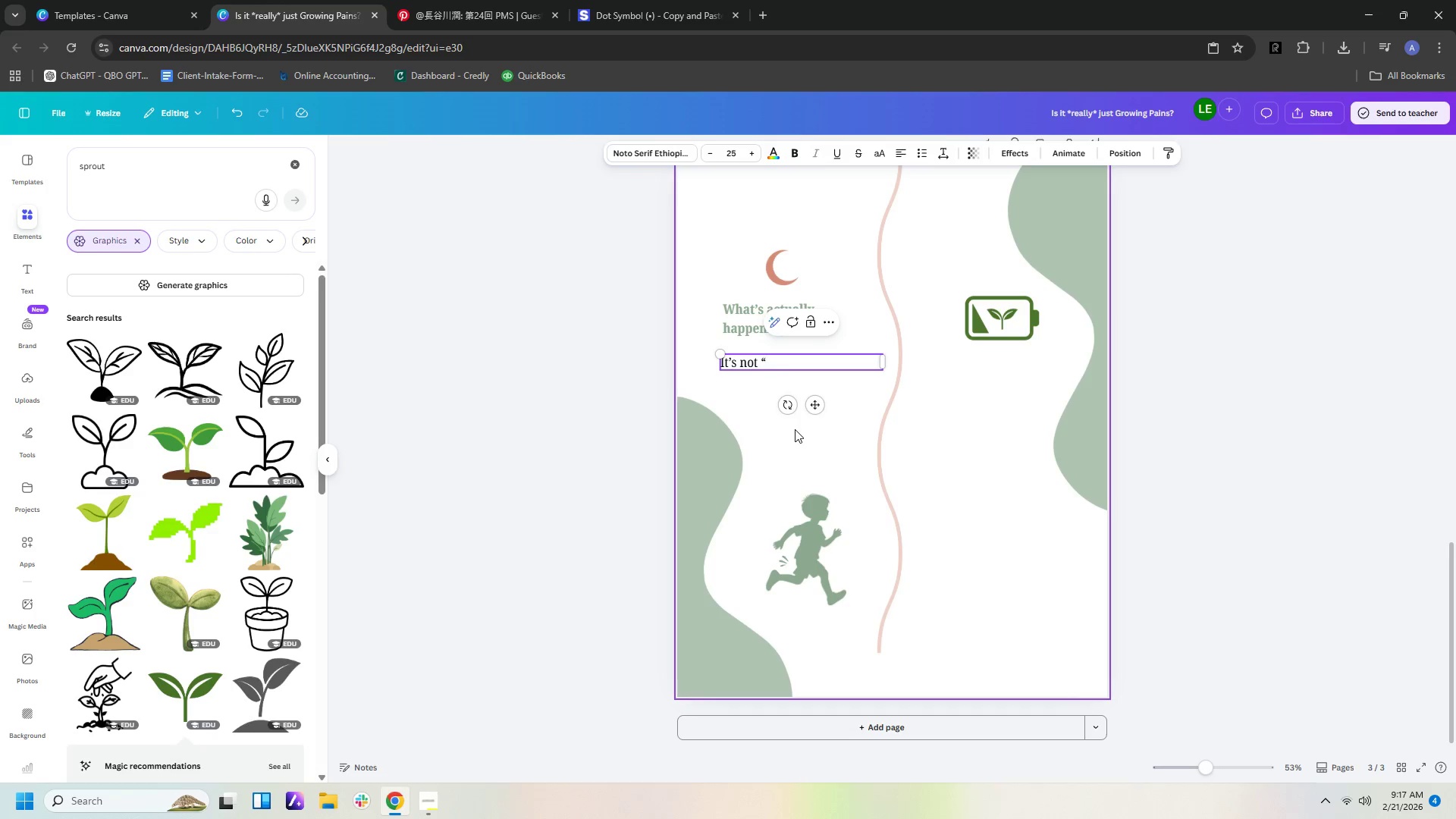 
scroll: coordinate [803, 426], scroll_direction: up, amount: 8.0
 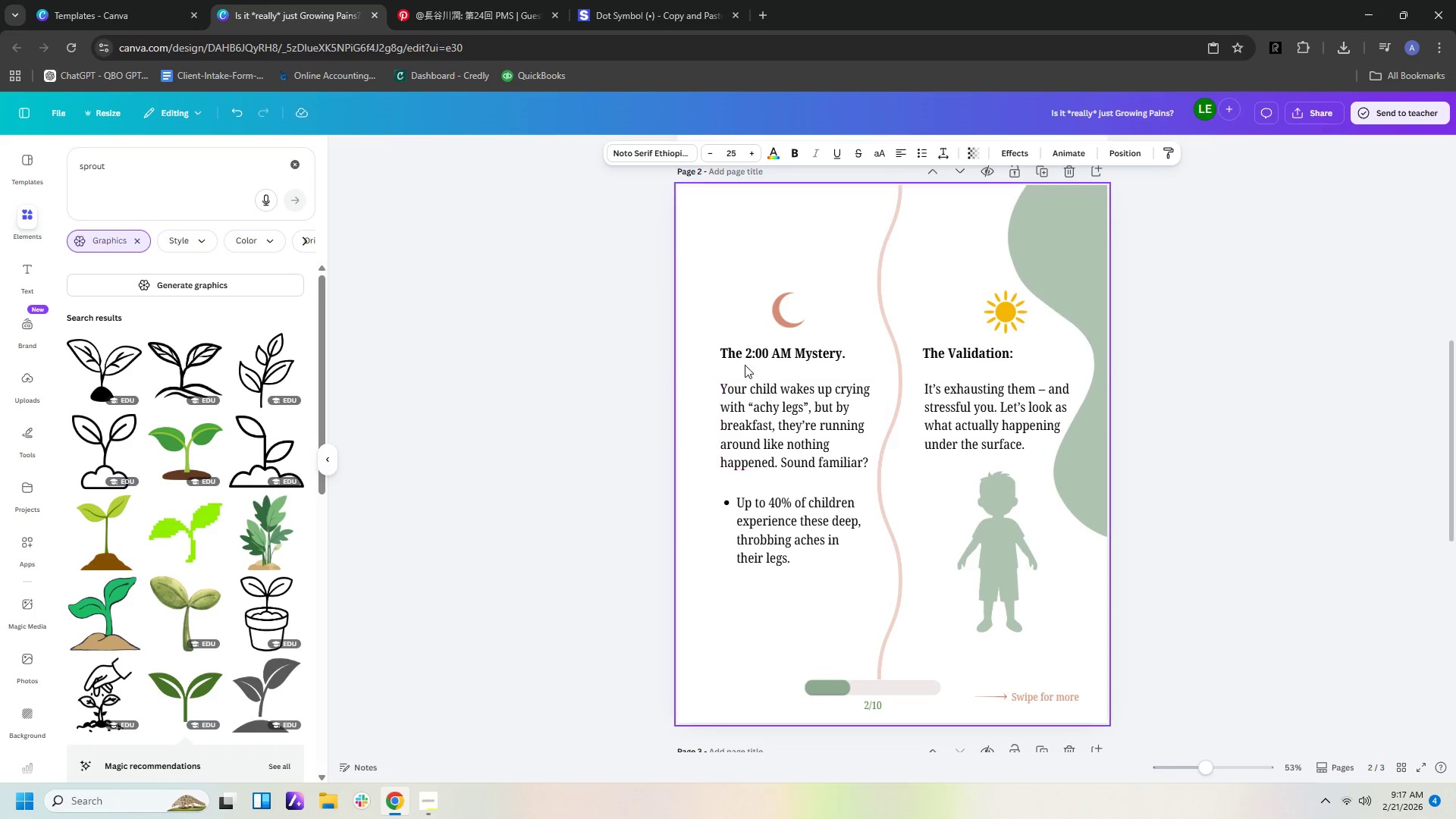 
left_click_drag(start_coordinate=[703, 350], to_coordinate=[786, 533])
 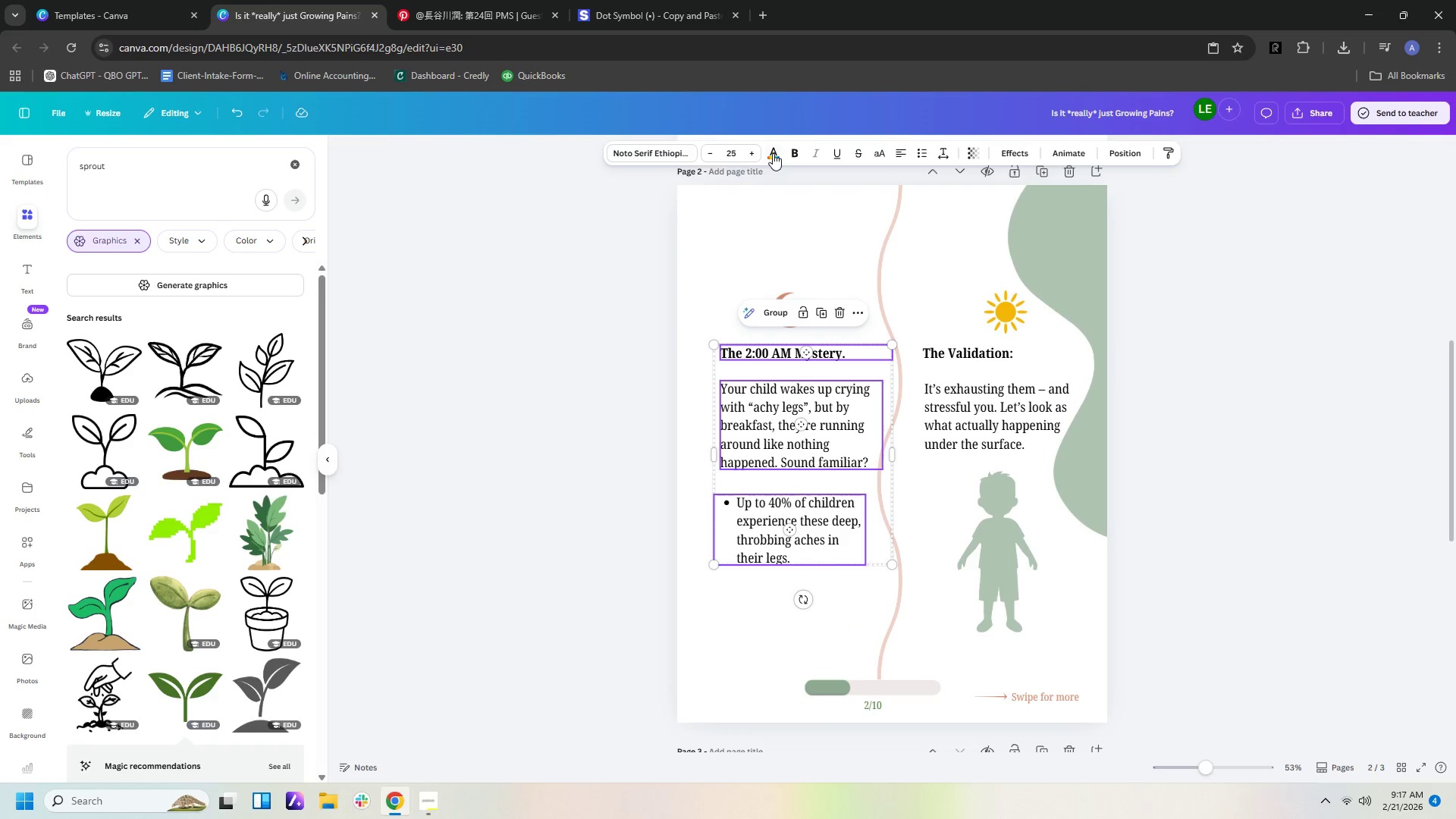 
left_click([774, 153])
 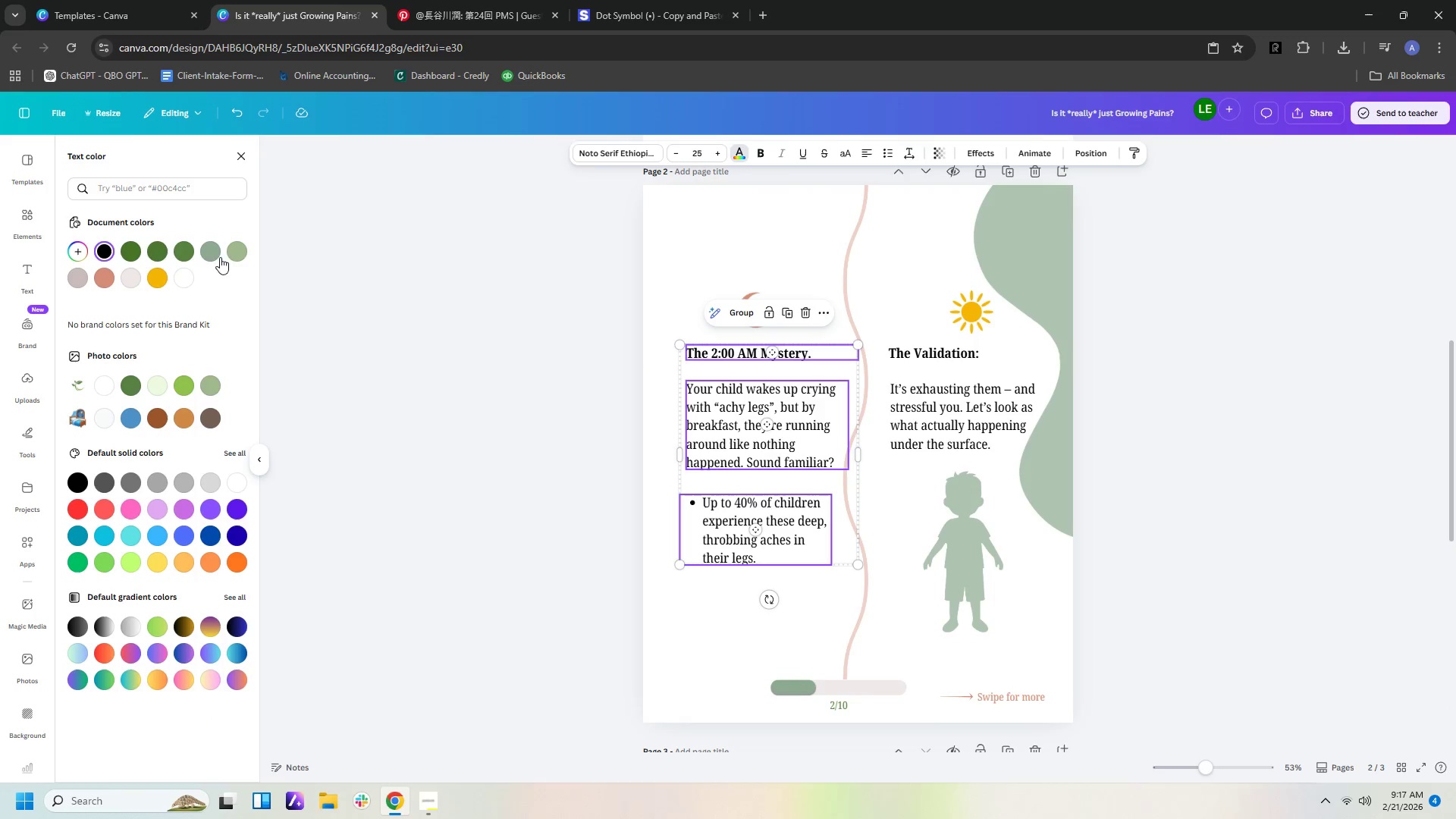 
left_click([210, 254])
 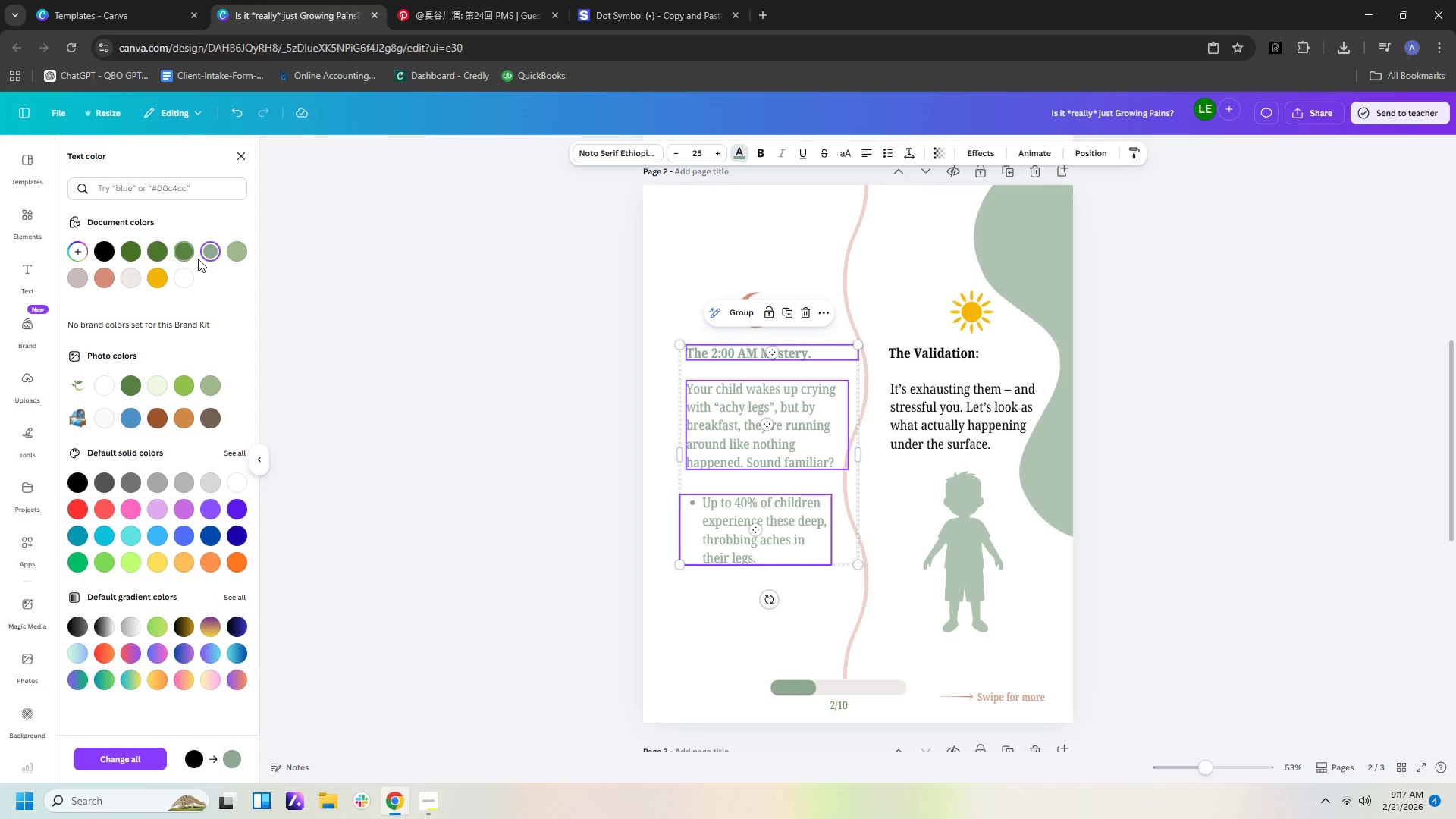 
left_click([224, 250])
 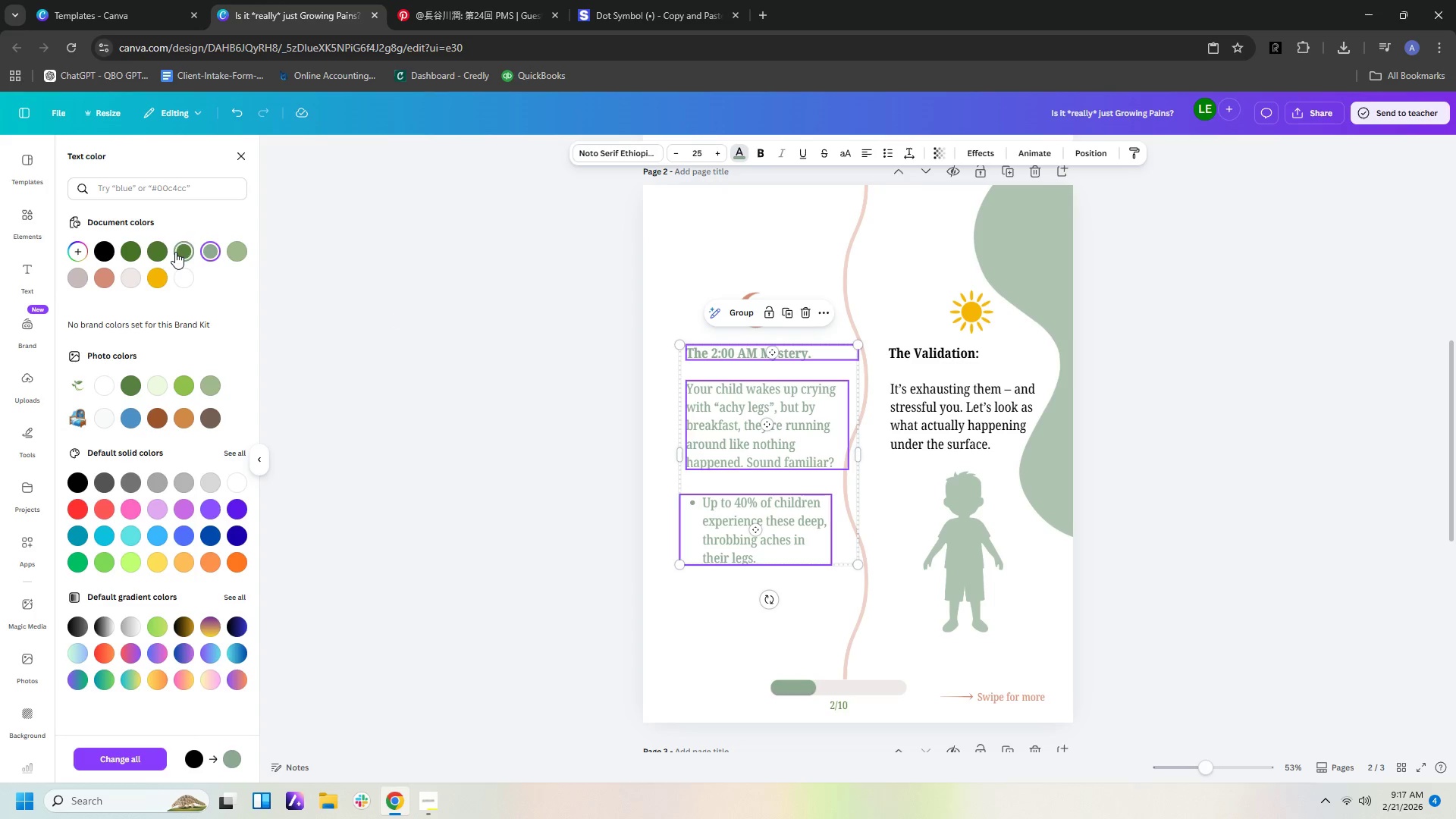 
left_click([175, 252])
 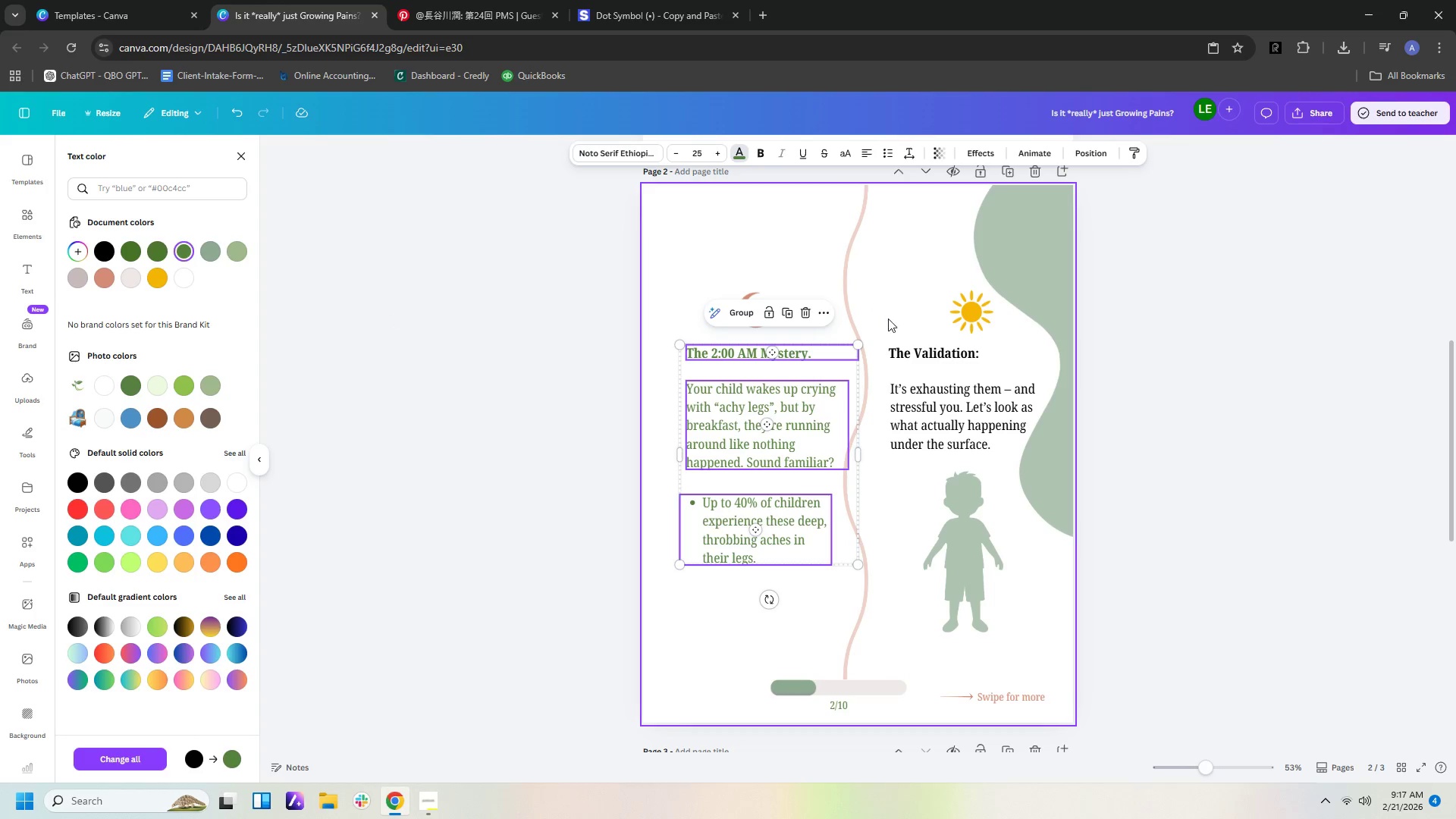 
left_click_drag(start_coordinate=[888, 331], to_coordinate=[926, 415])
 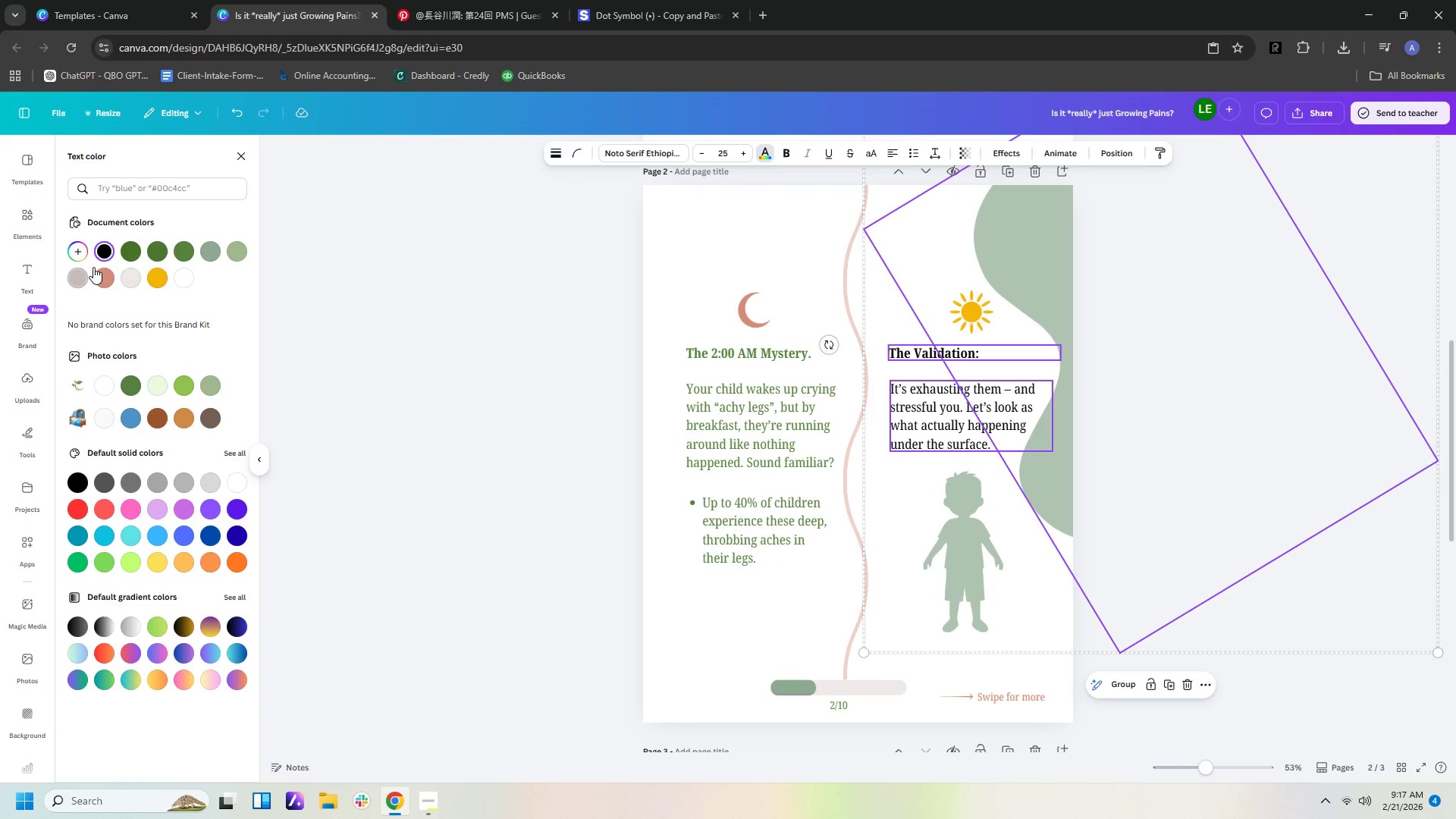 
left_click([152, 249])
 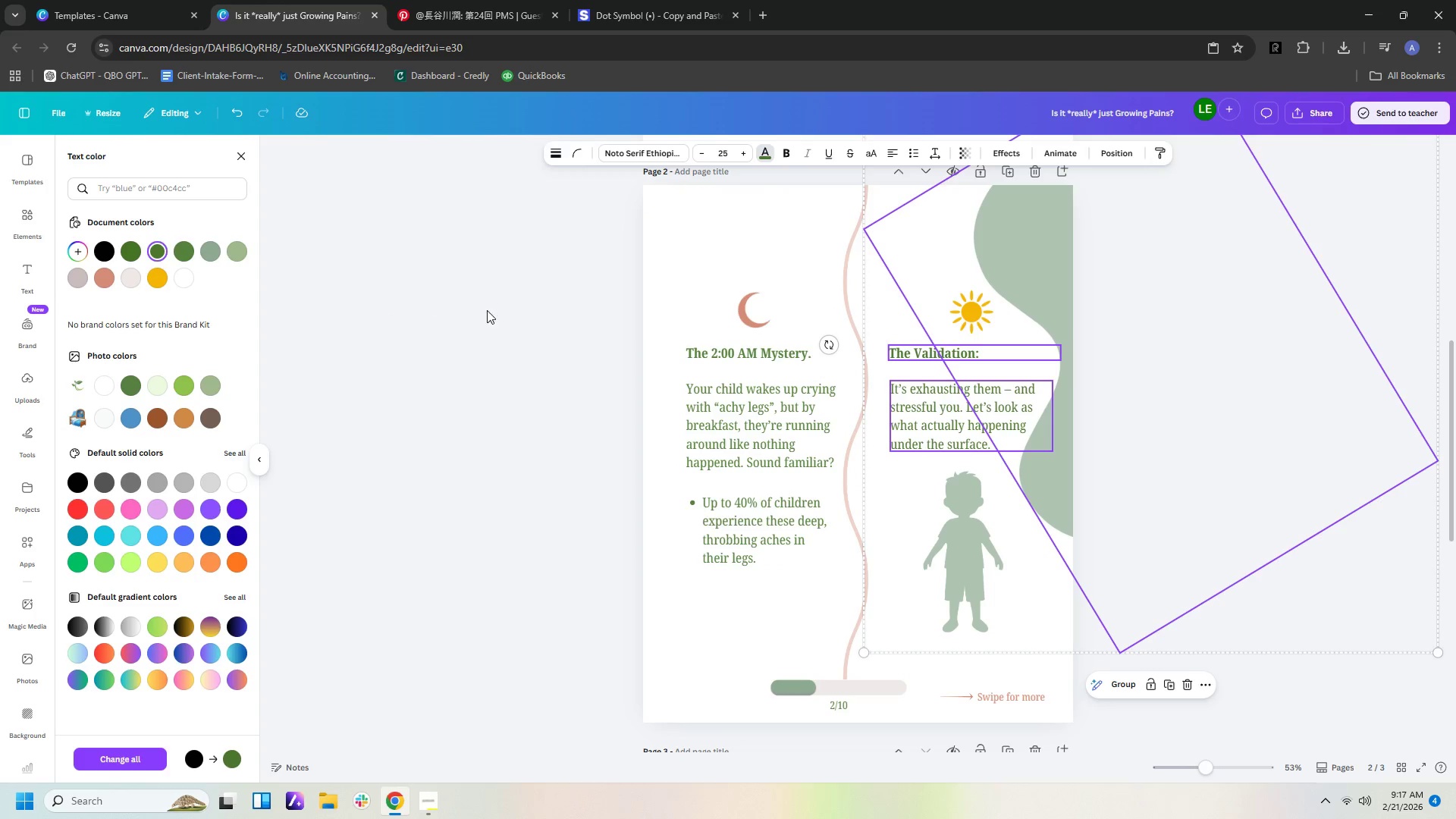 
left_click([490, 313])
 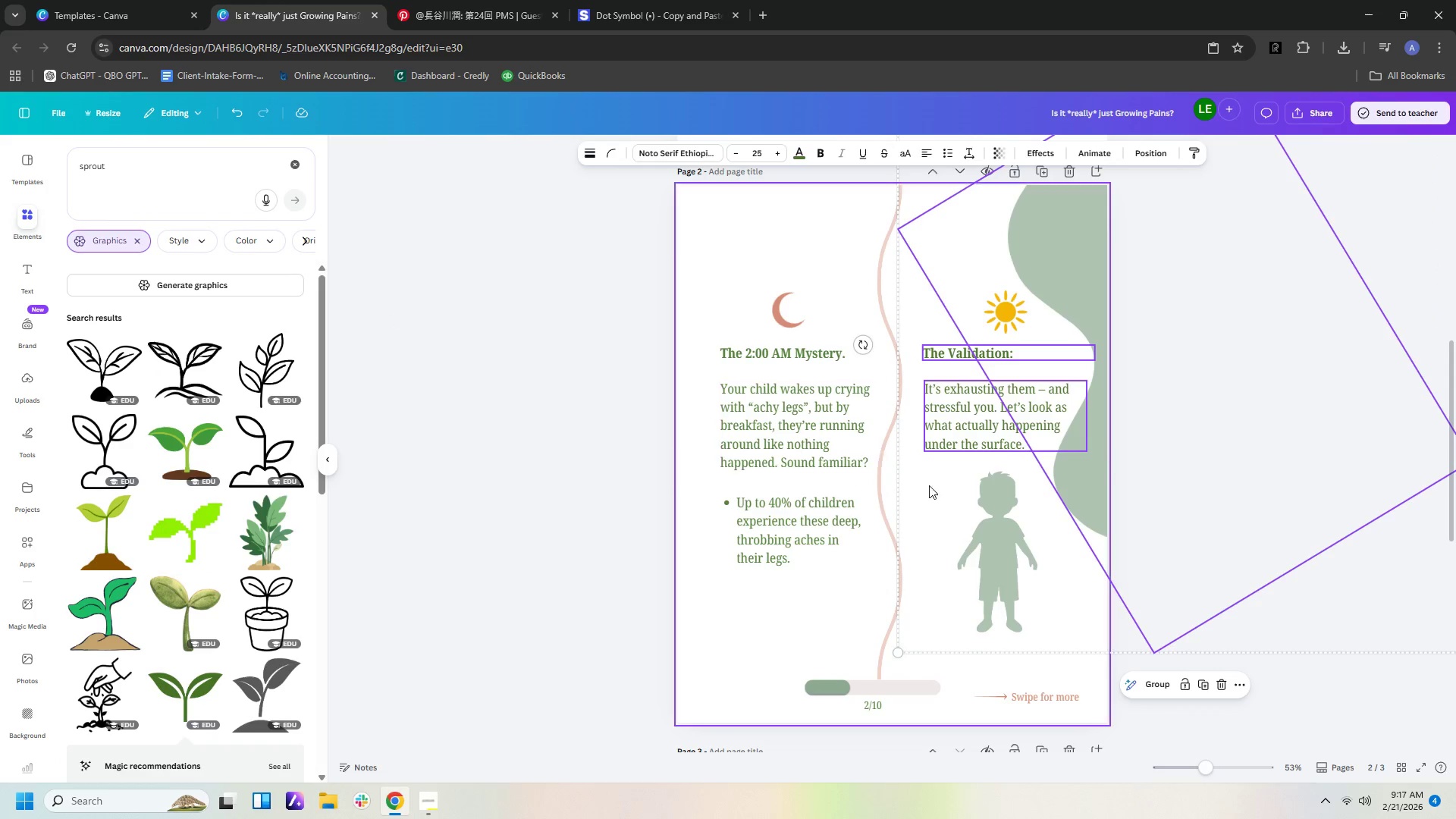 
left_click([928, 499])
 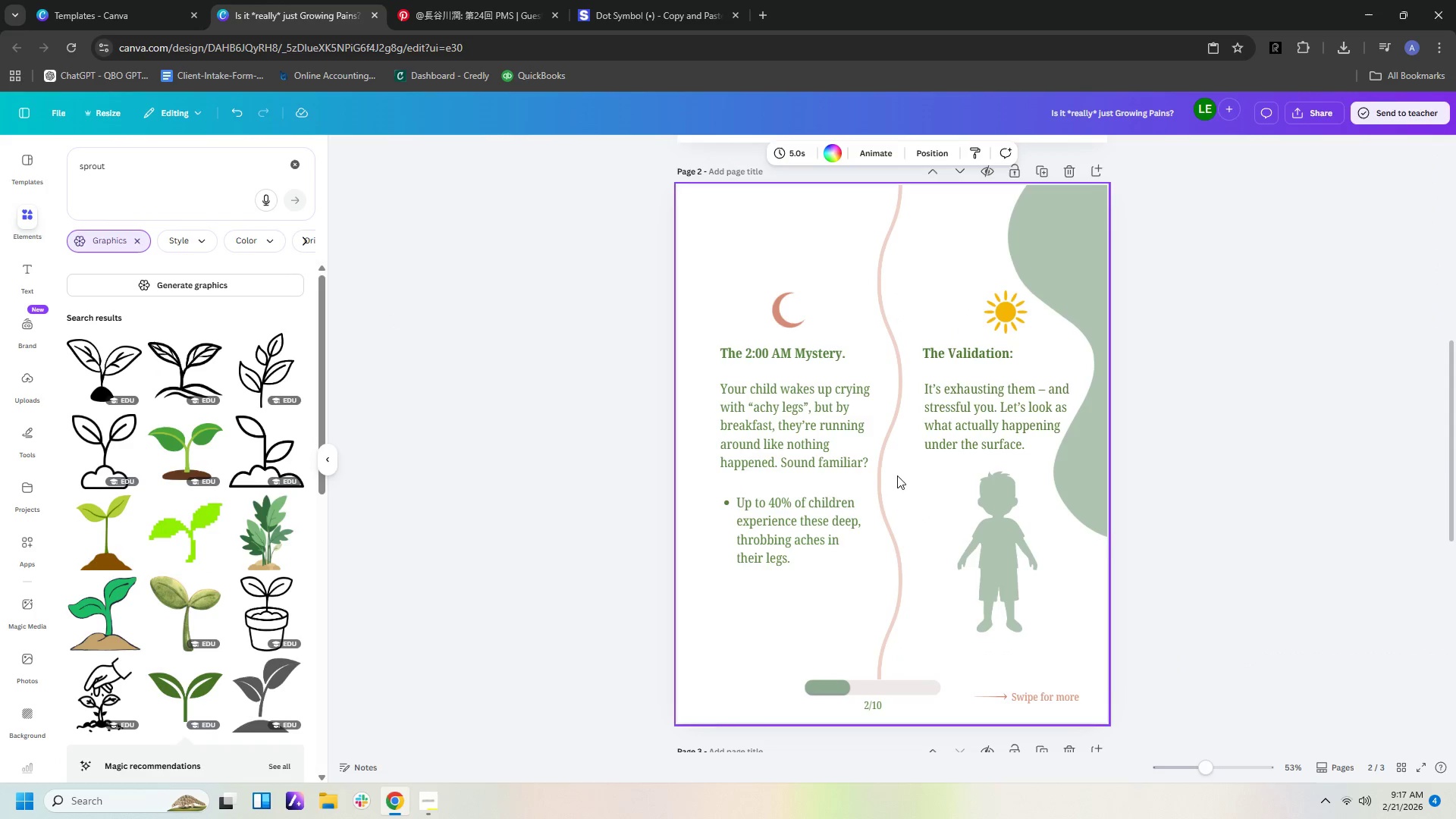 
scroll: coordinate [766, 624], scroll_direction: down, amount: 5.0
 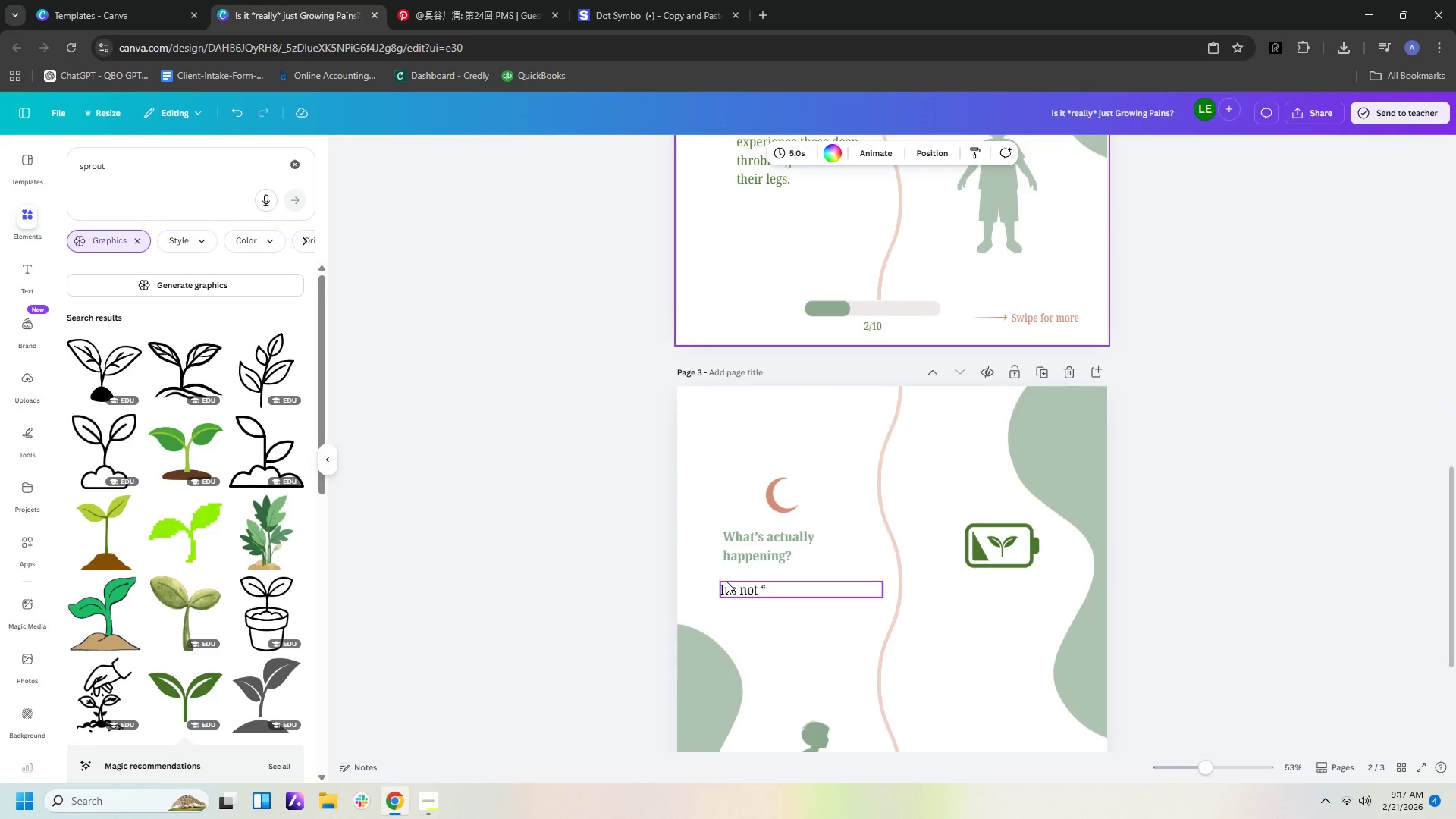 
left_click([726, 591])
 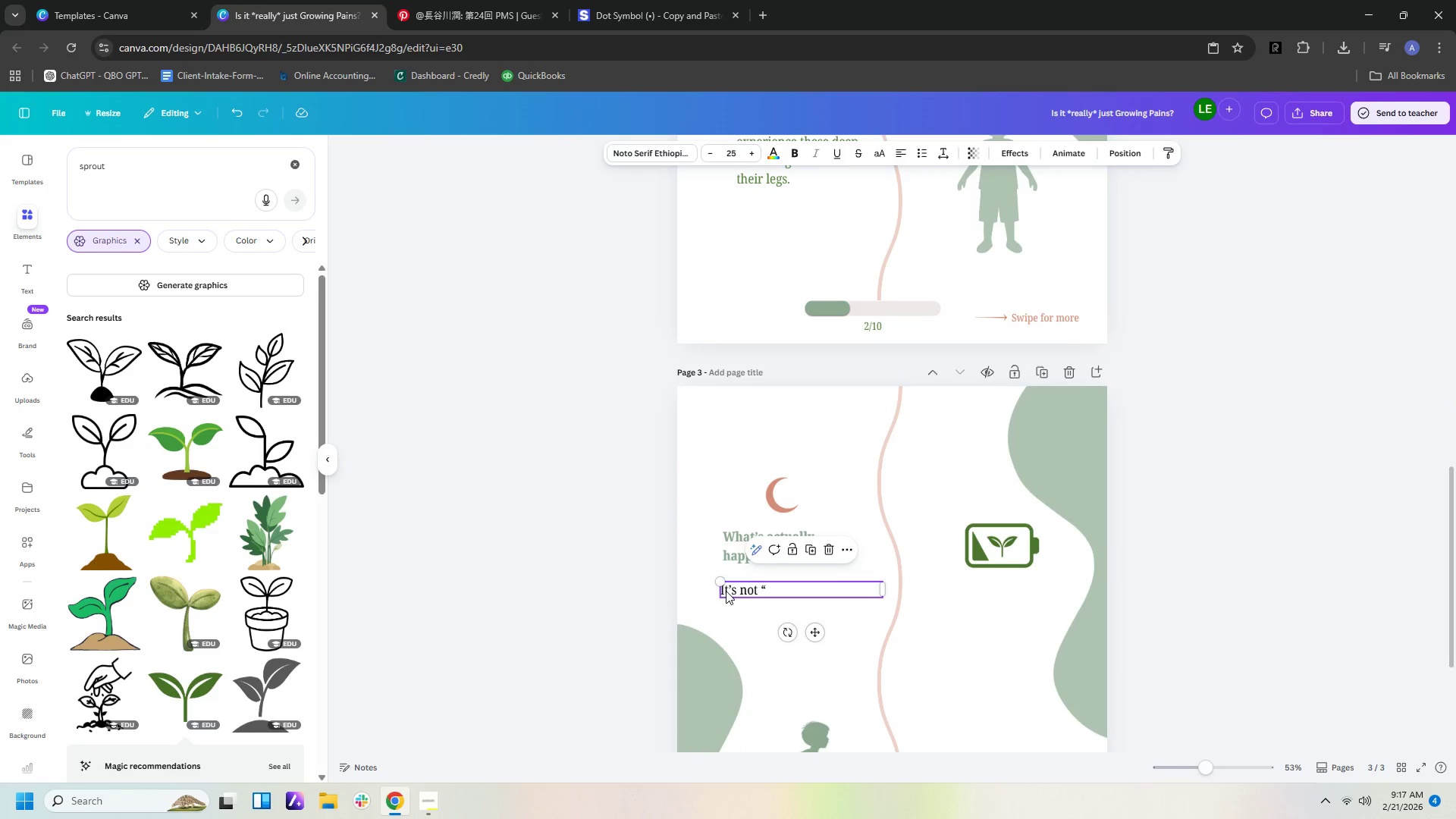 
key(Delete)
 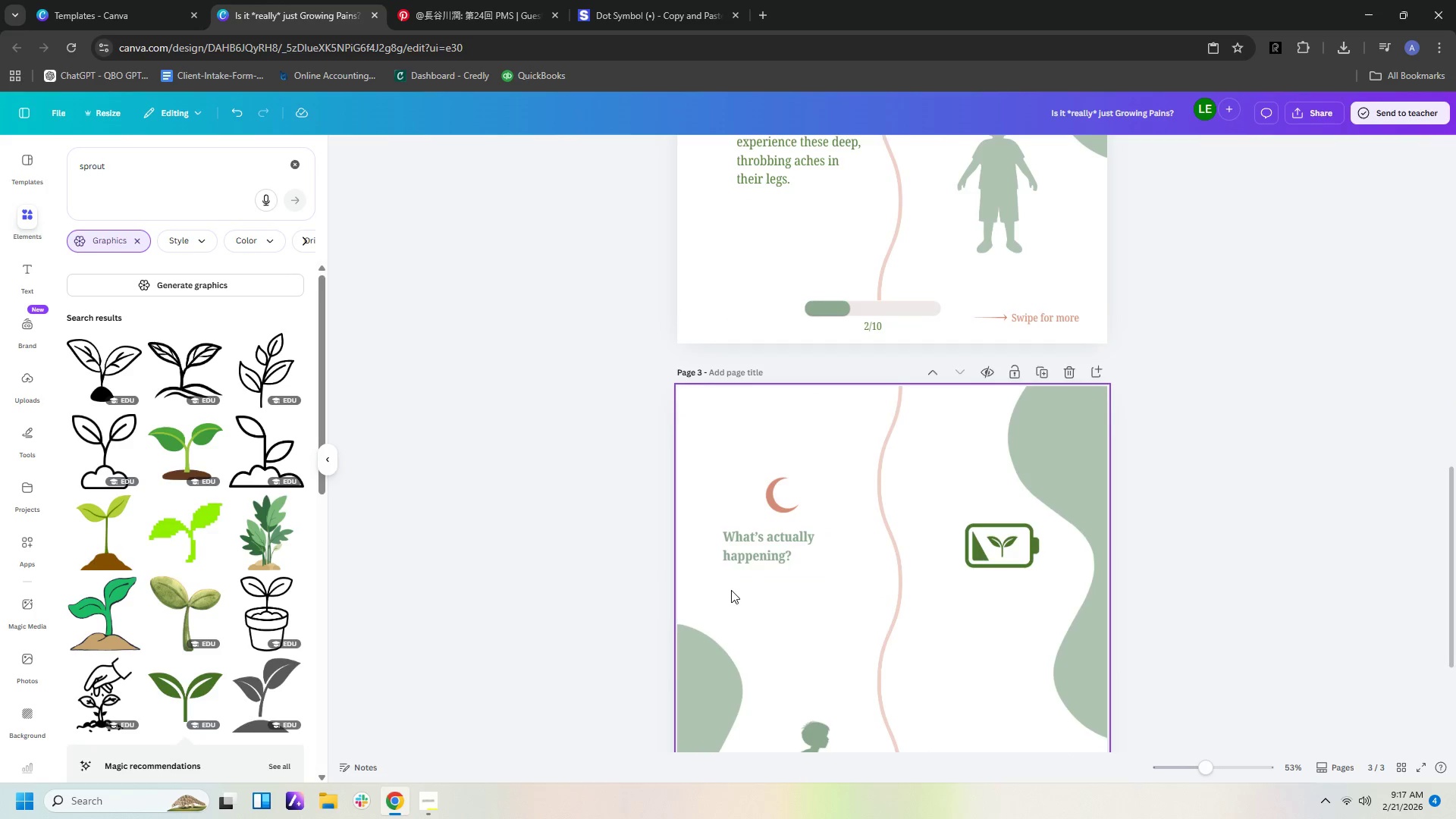 
scroll: coordinate [731, 590], scroll_direction: up, amount: 5.0
 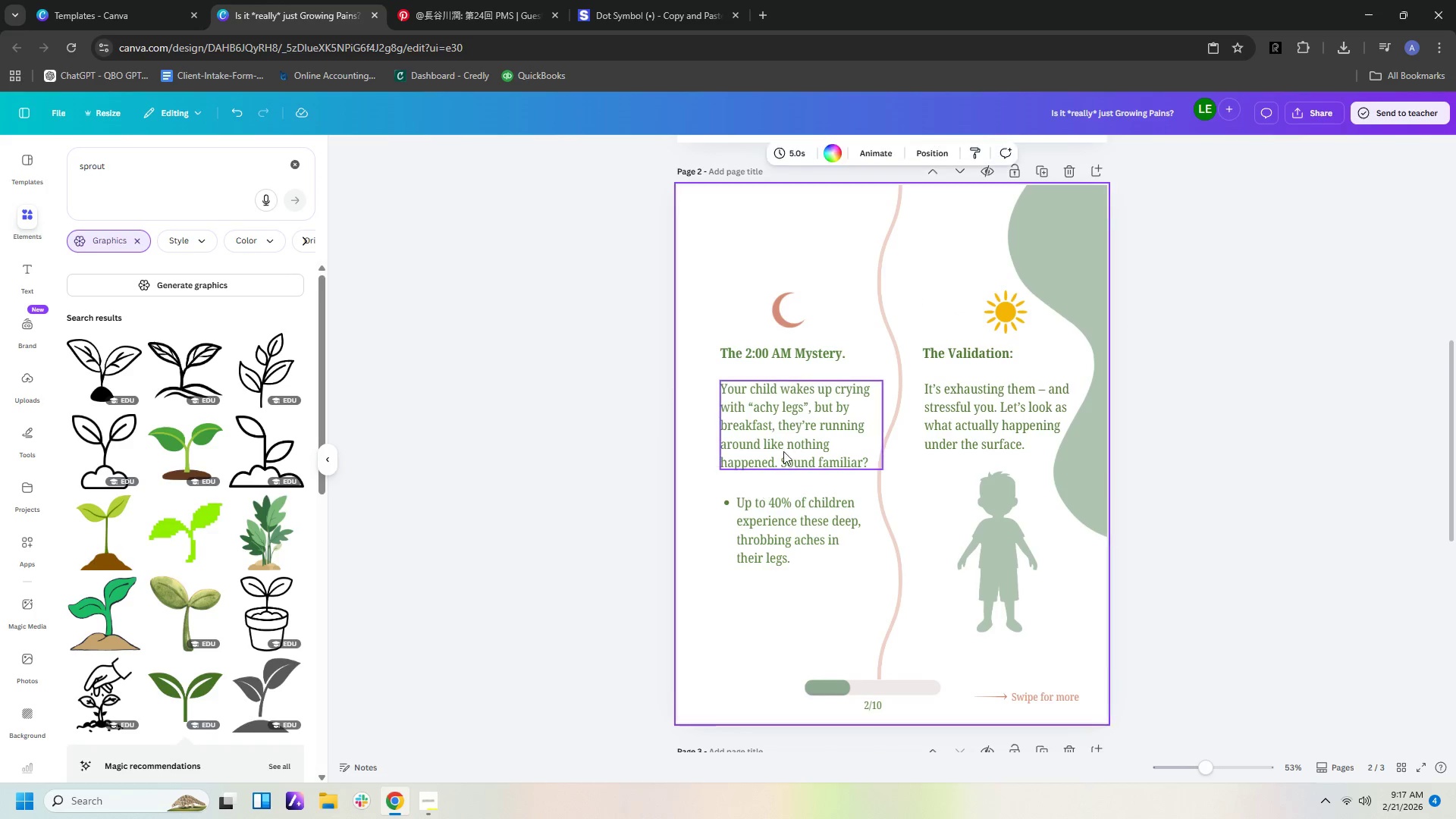 
double_click([781, 447])
 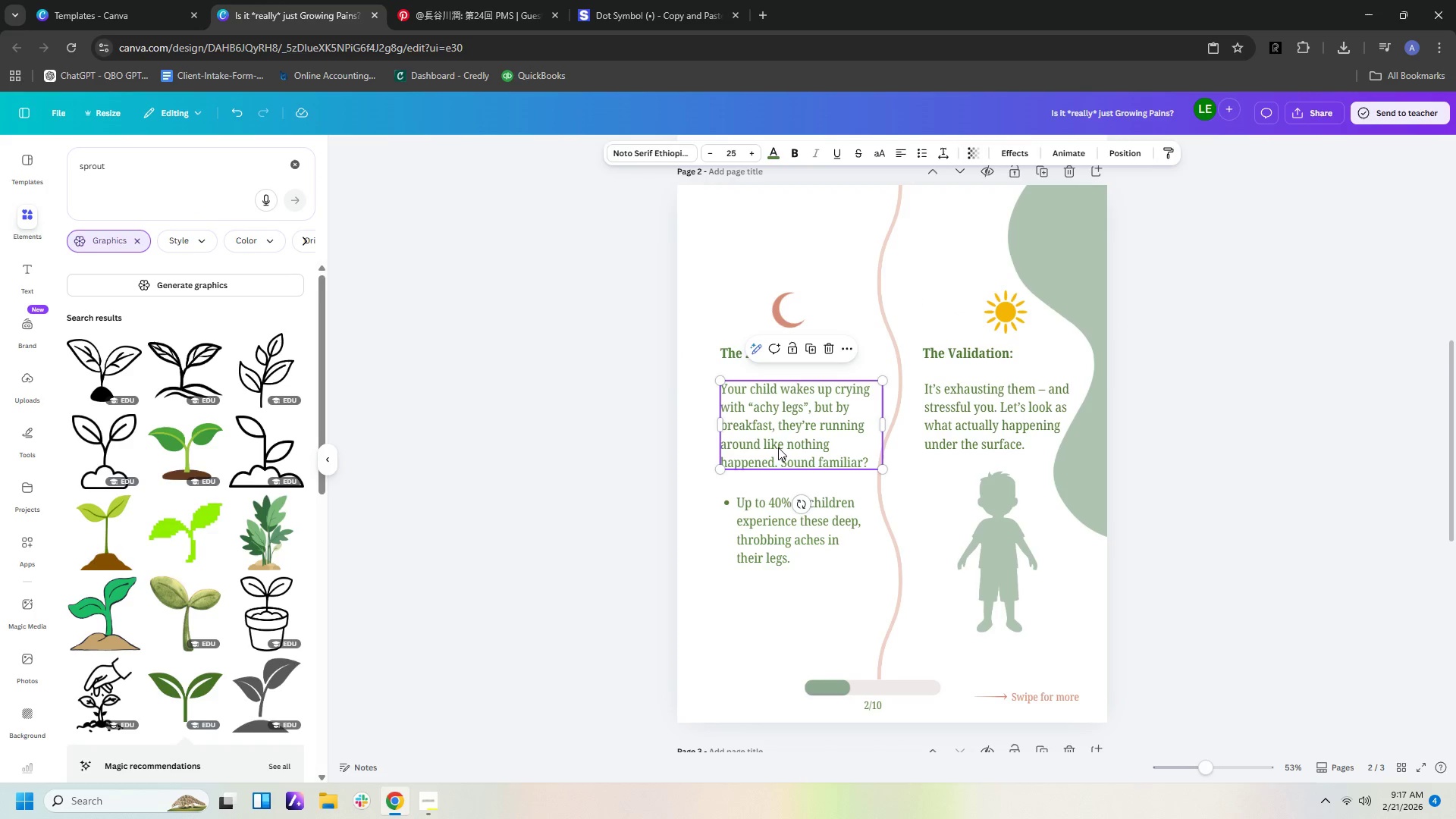 
key(Control+C)
 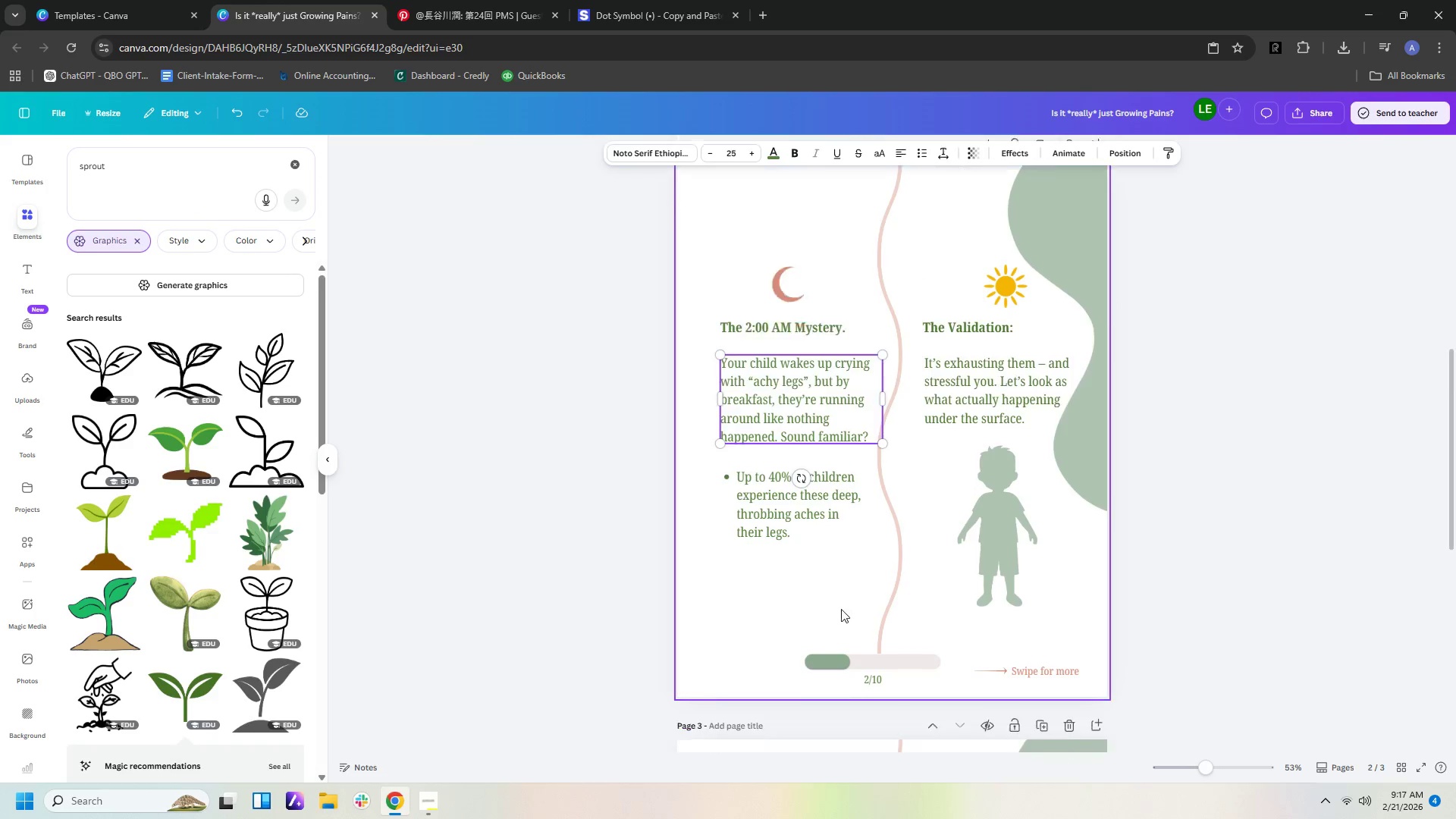 
scroll: coordinate [841, 632], scroll_direction: down, amount: 6.0
 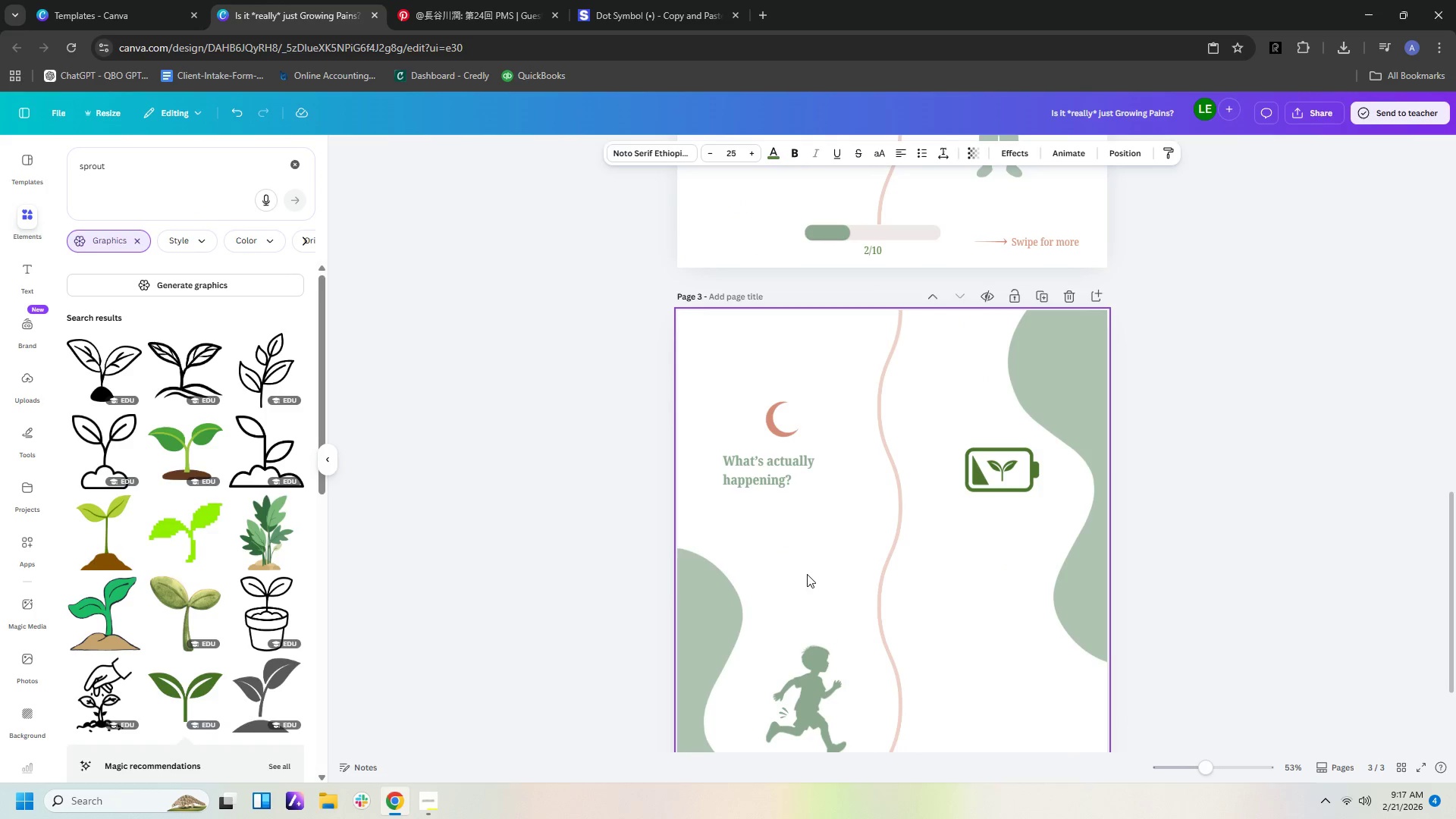 
left_click([807, 574])
 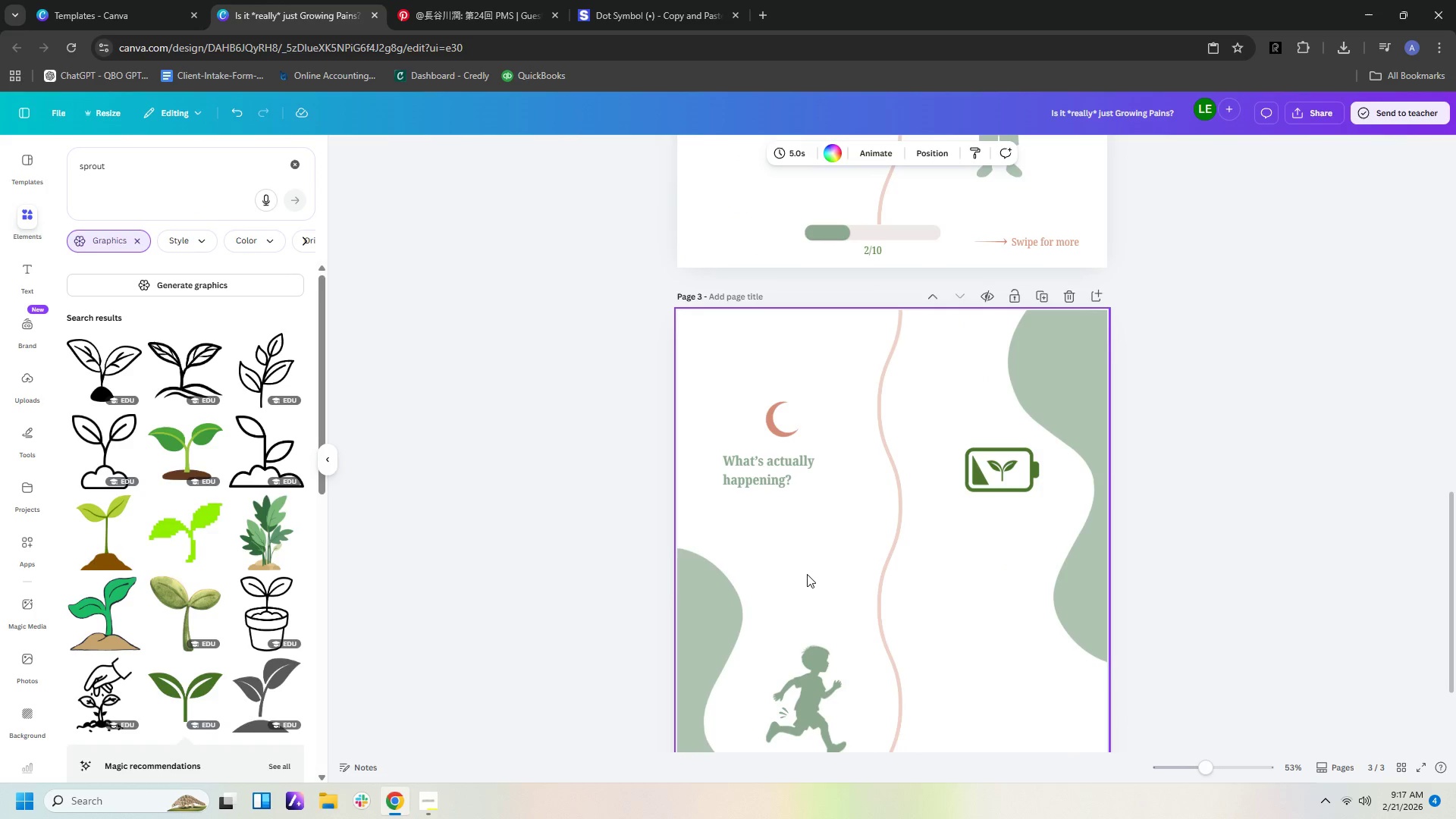 
key(Control+V)
 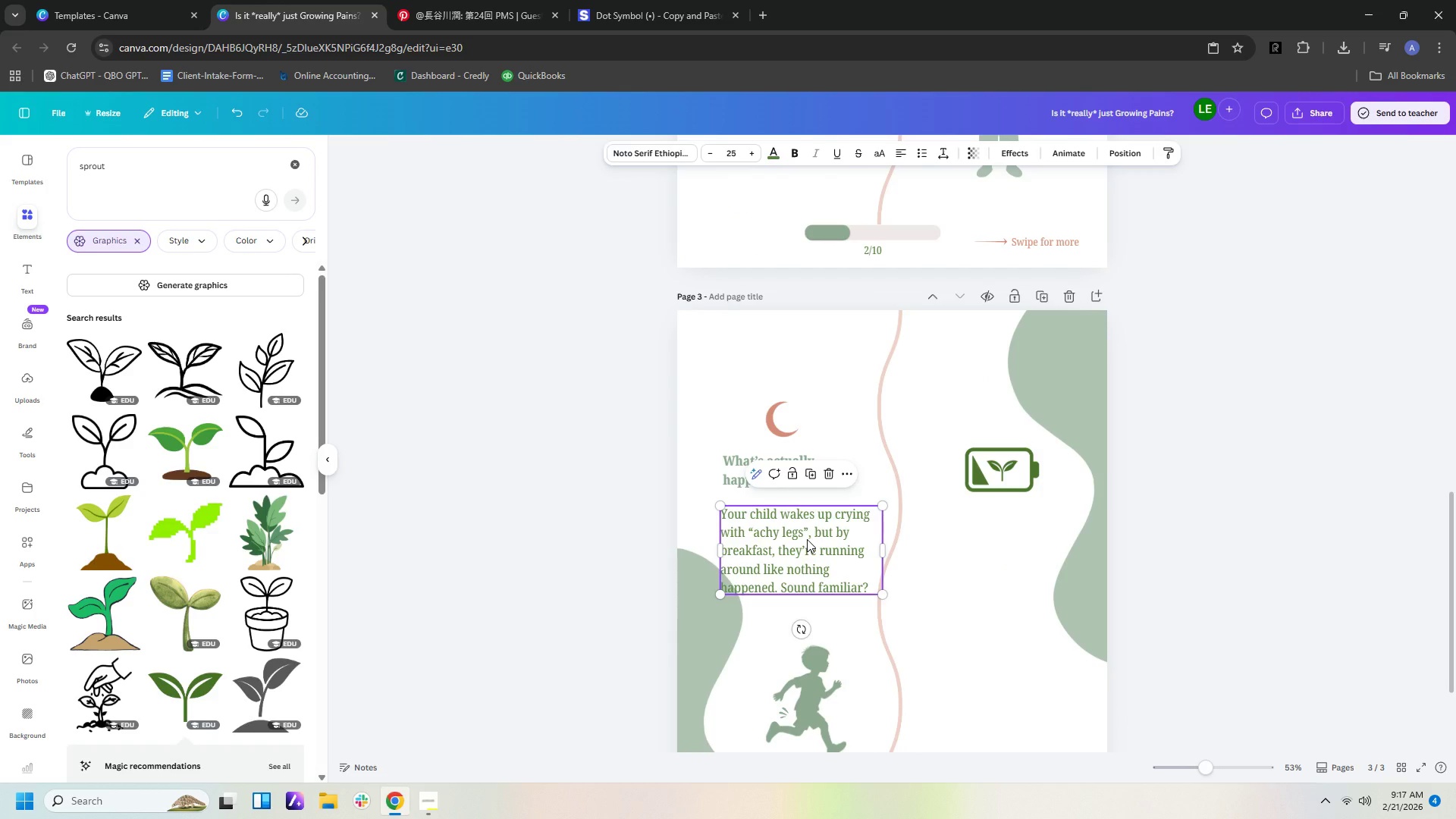 
double_click([807, 539])
 